 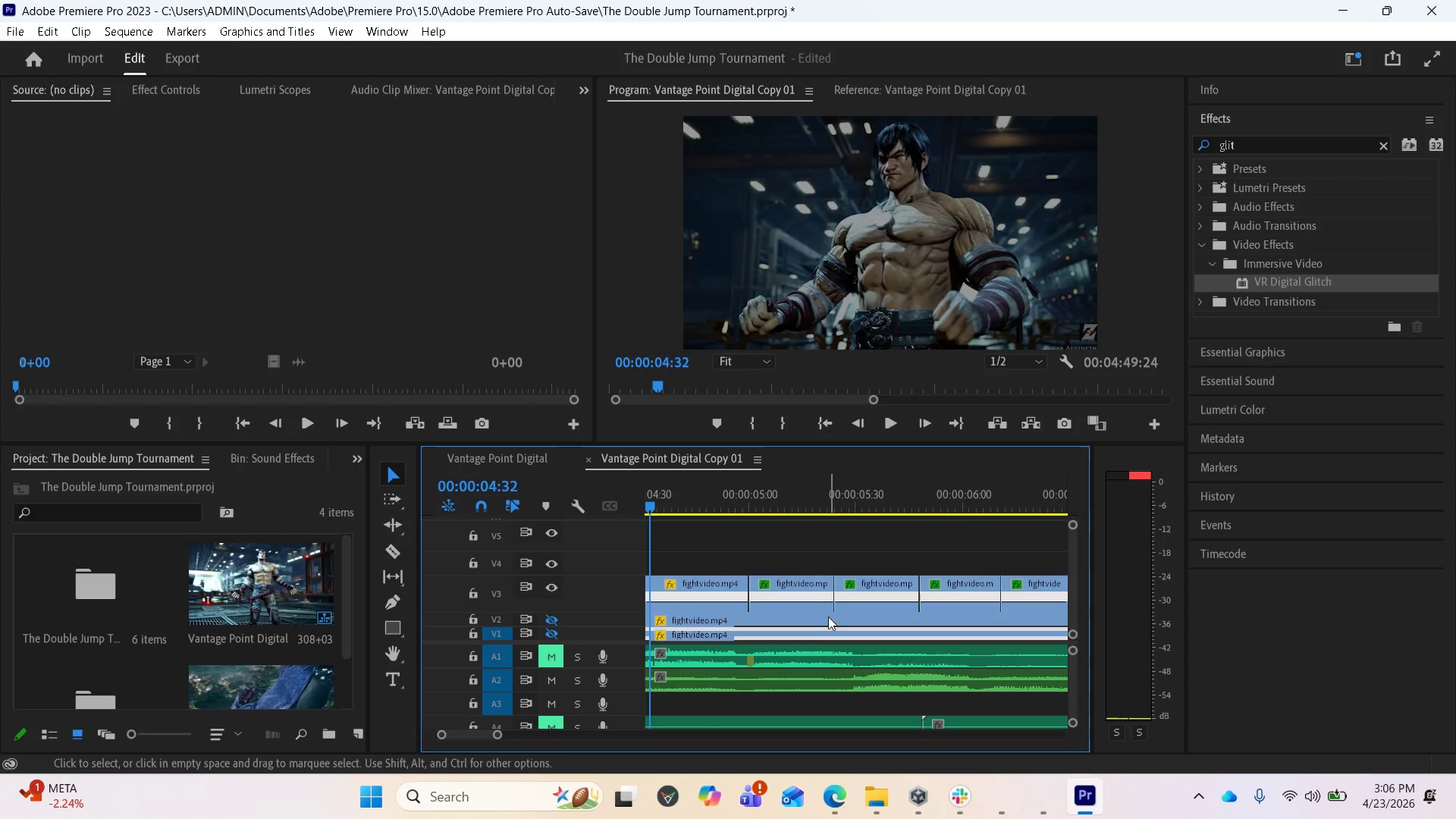 
key(Space)
 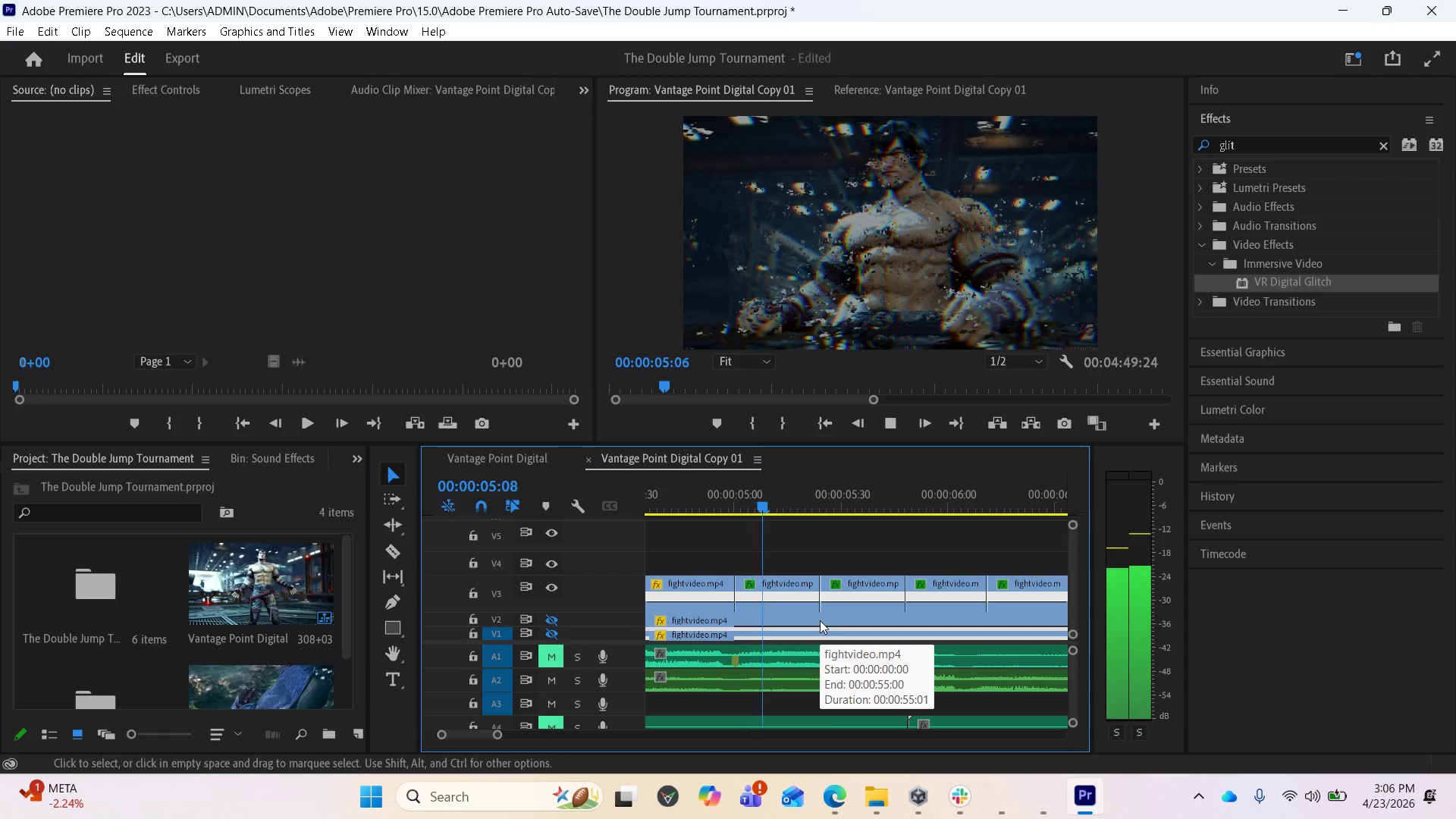 
key(Space)
 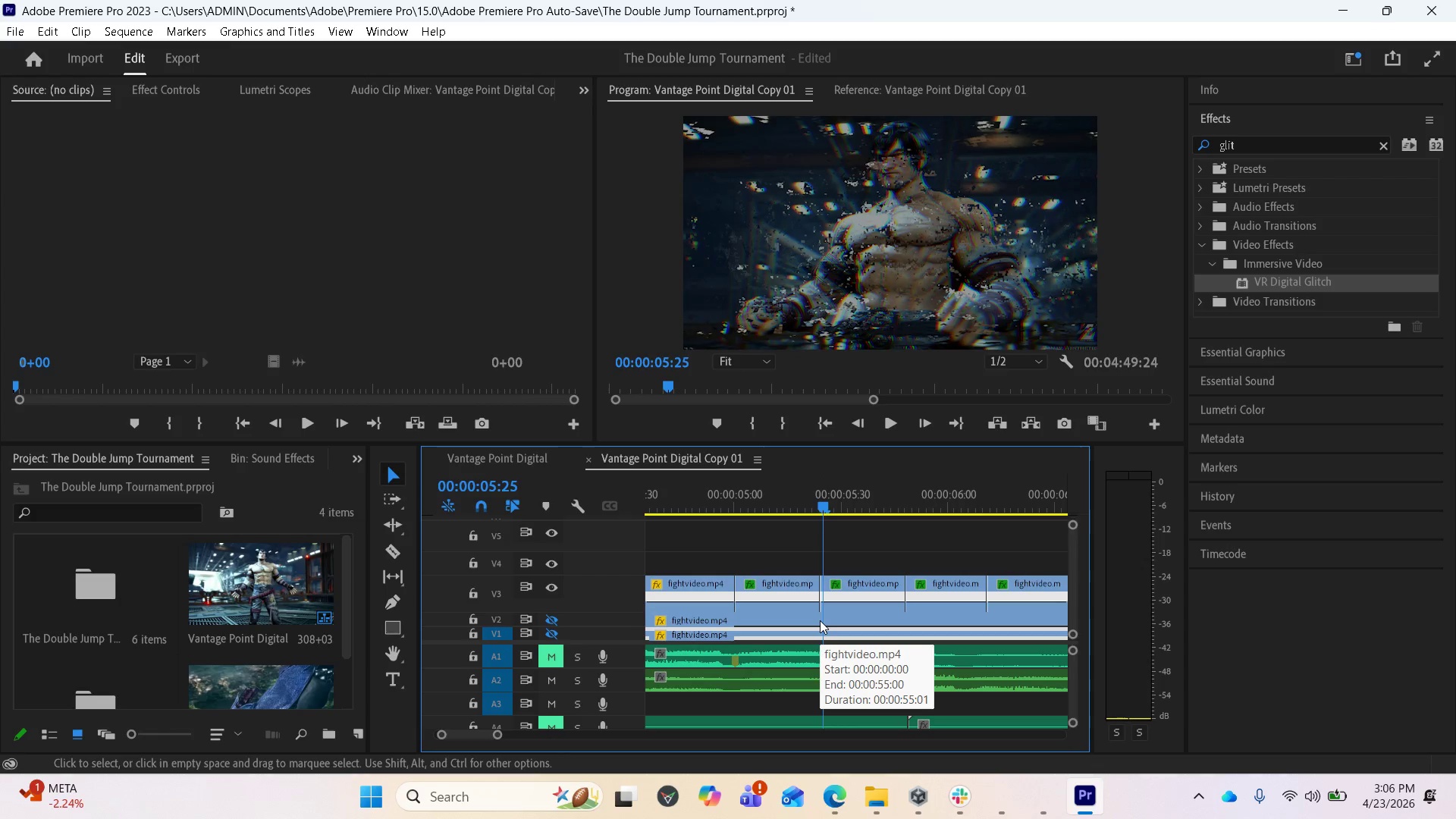 
key(Space)
 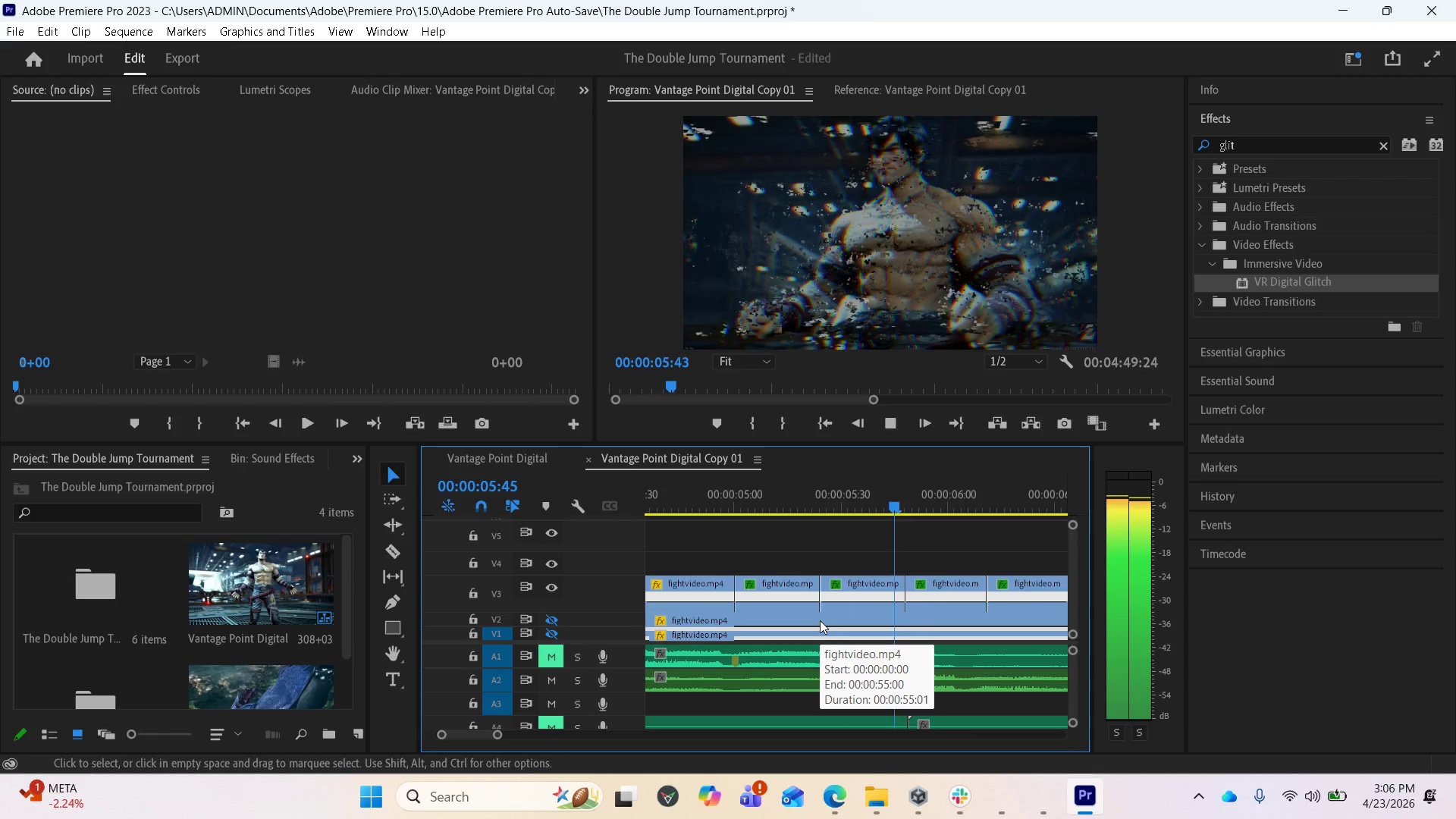 
key(Space)
 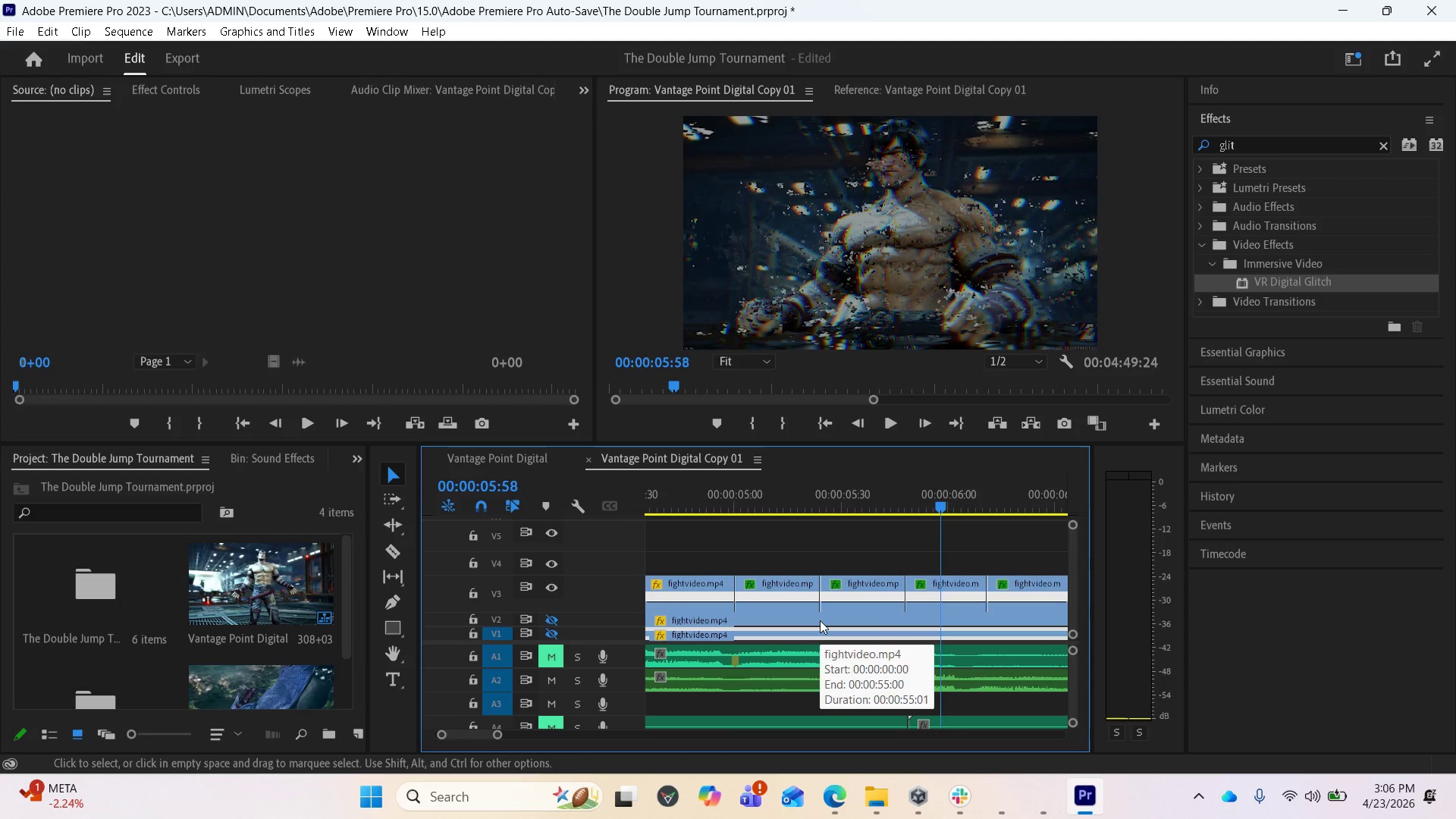 
key(Space)
 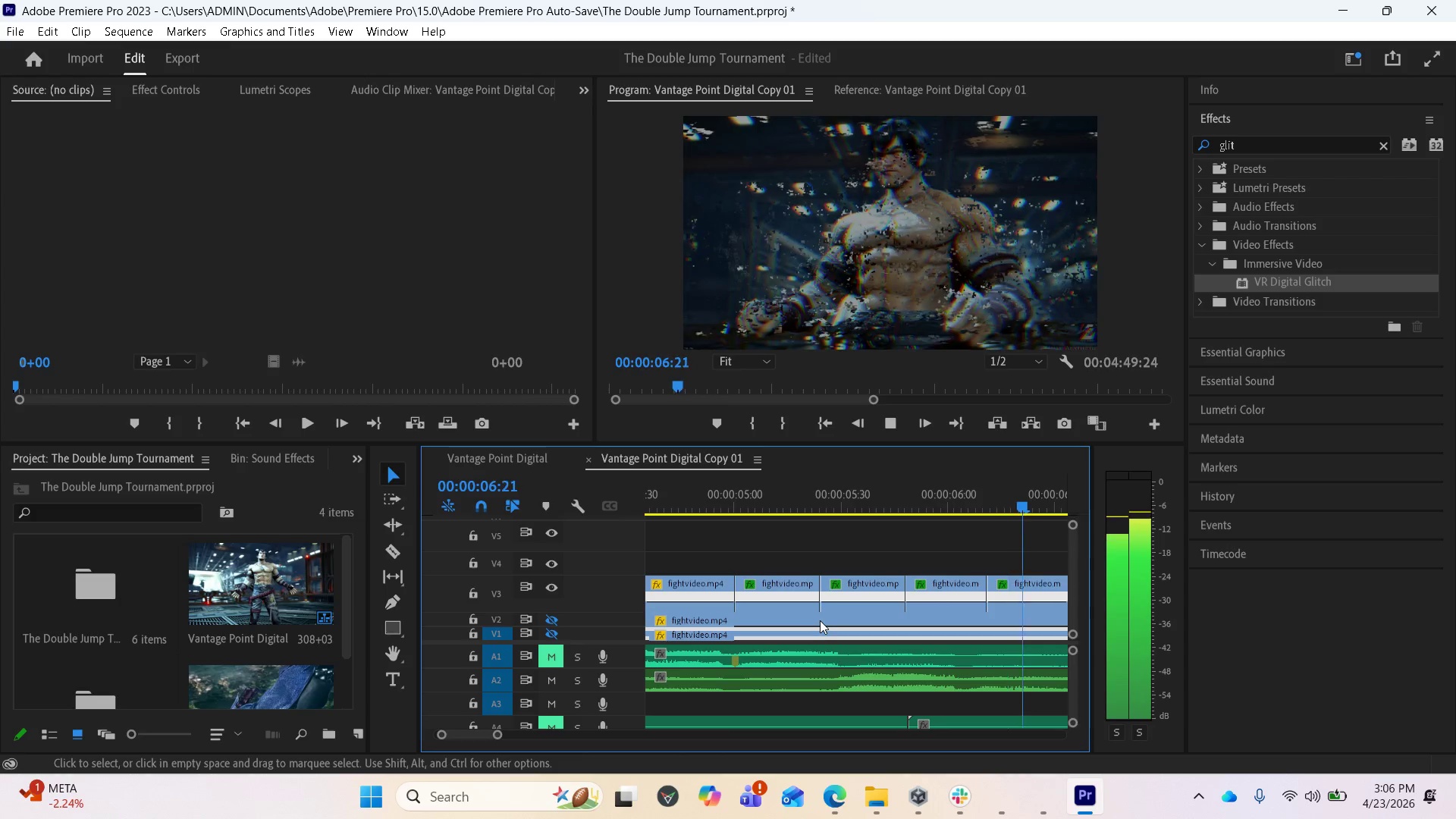 
key(Space)
 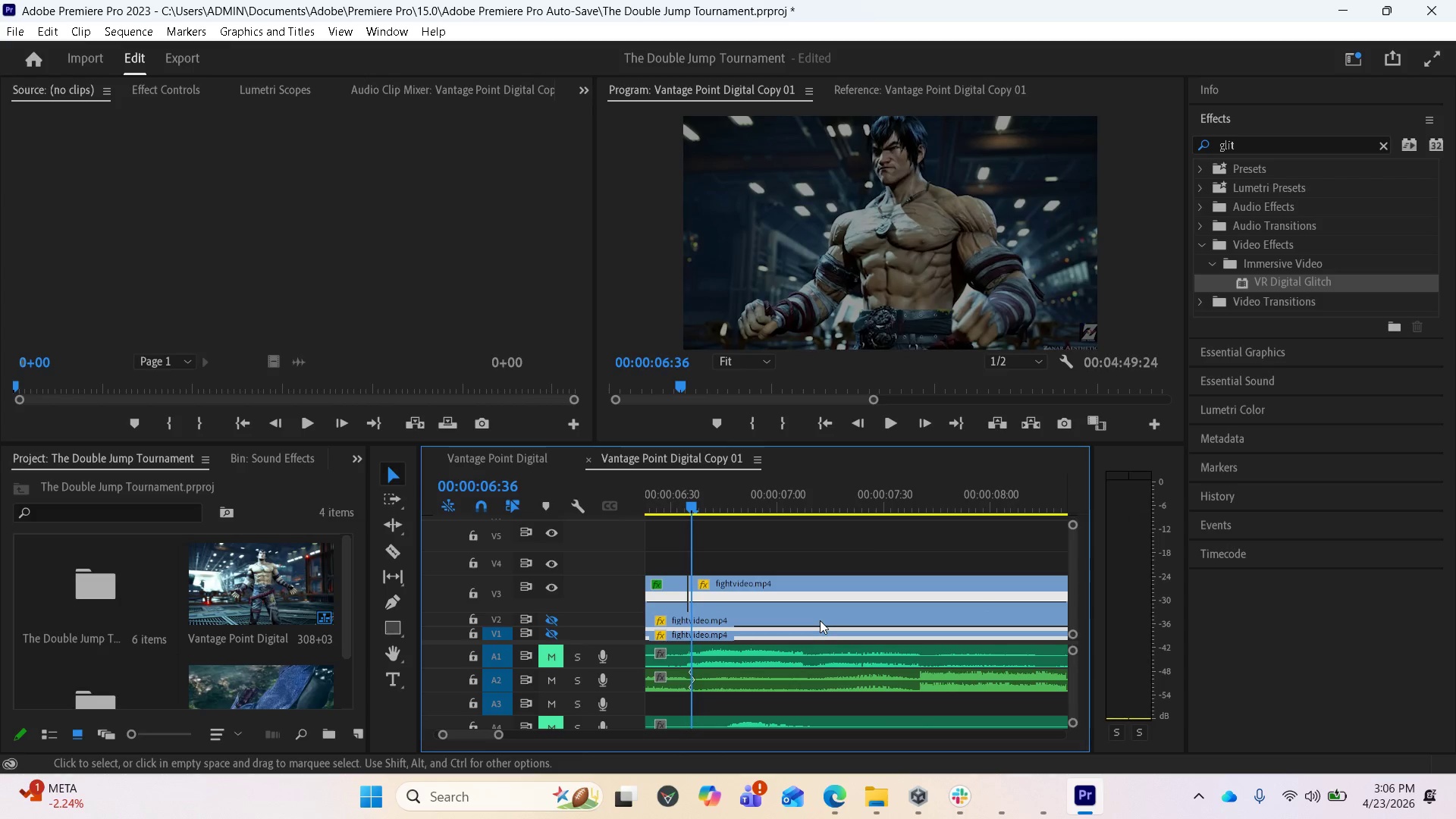 
key(Space)
 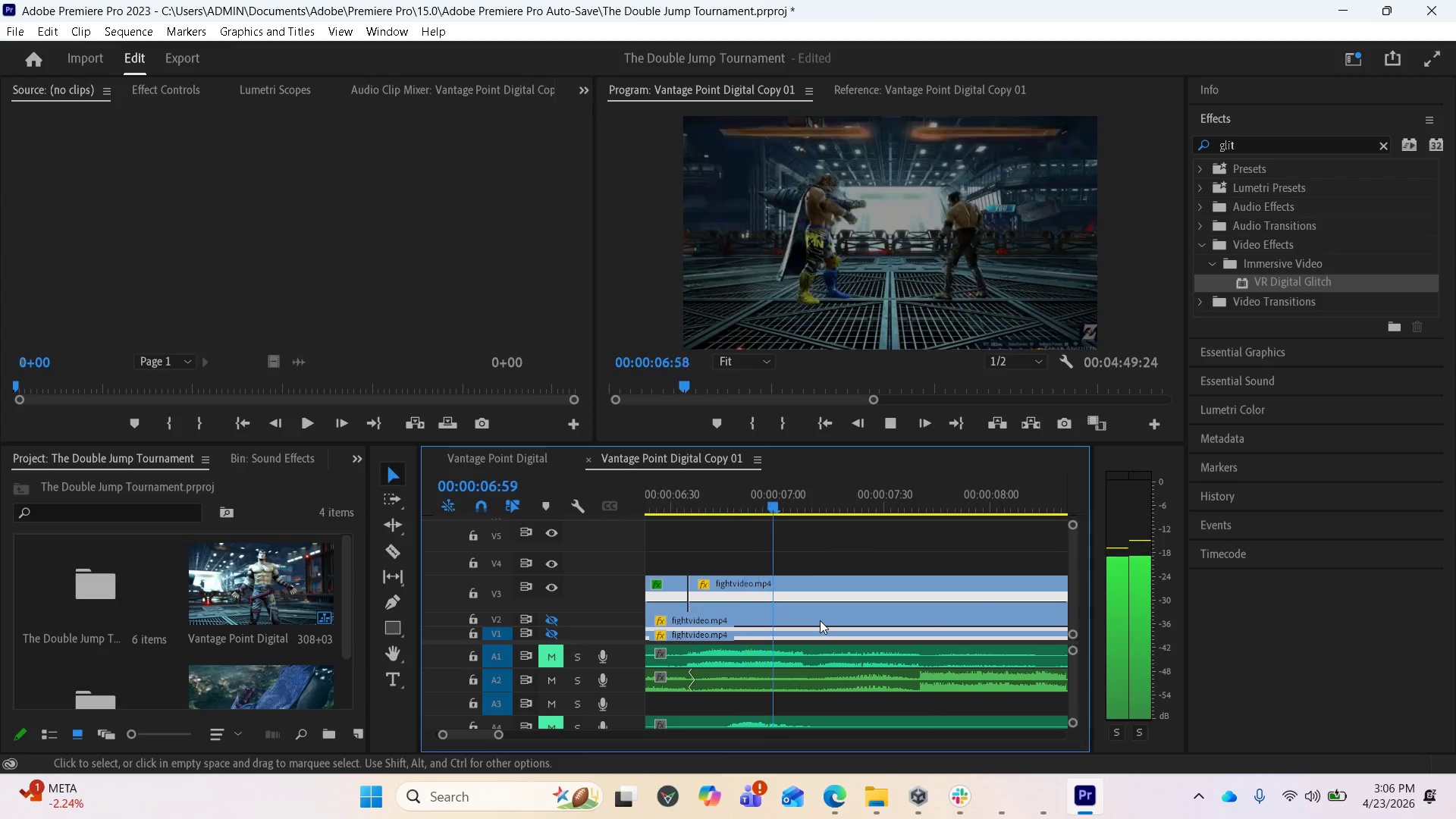 
key(Space)
 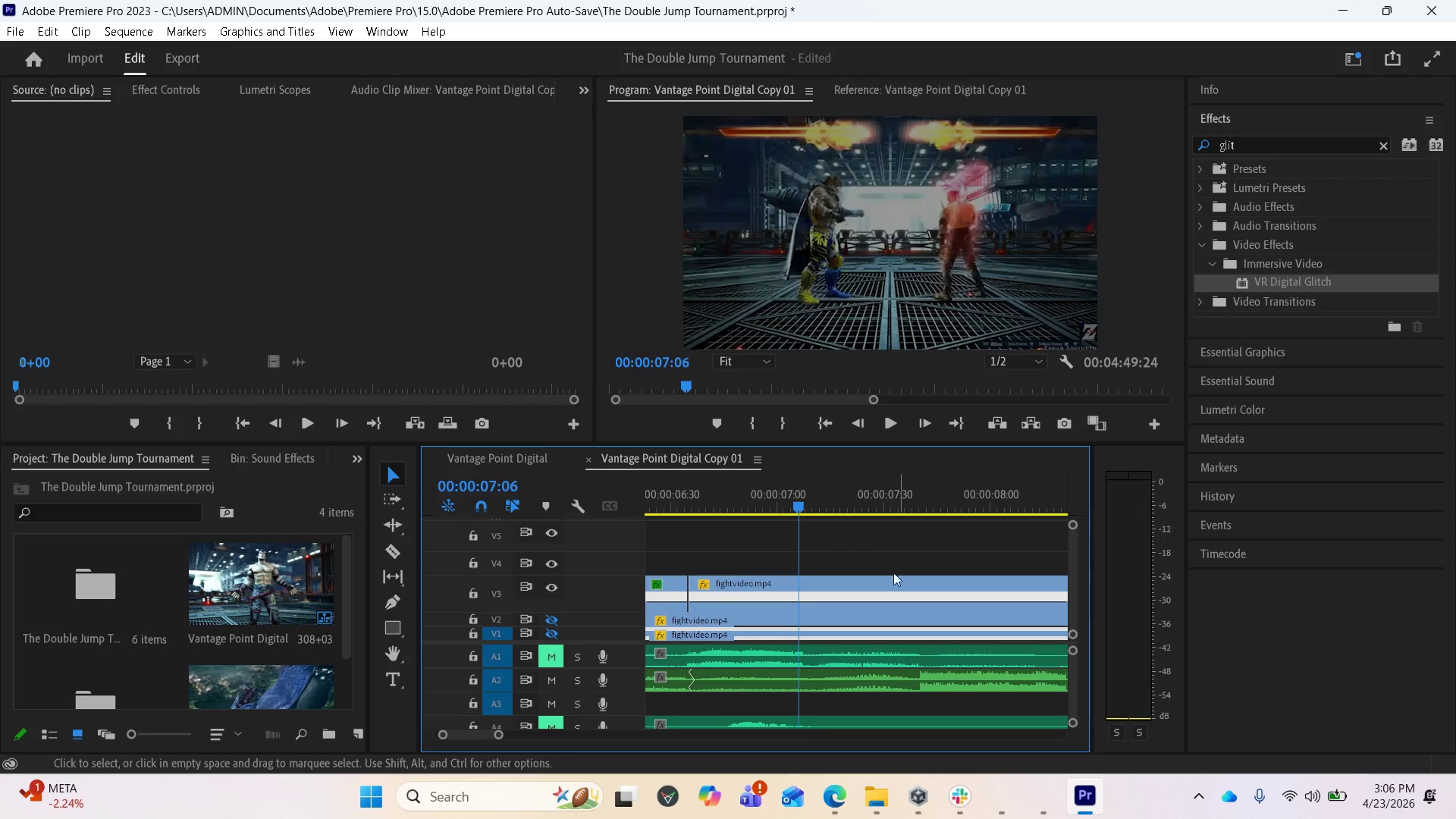 
scroll: coordinate [858, 627], scroll_direction: up, amount: 7.0
 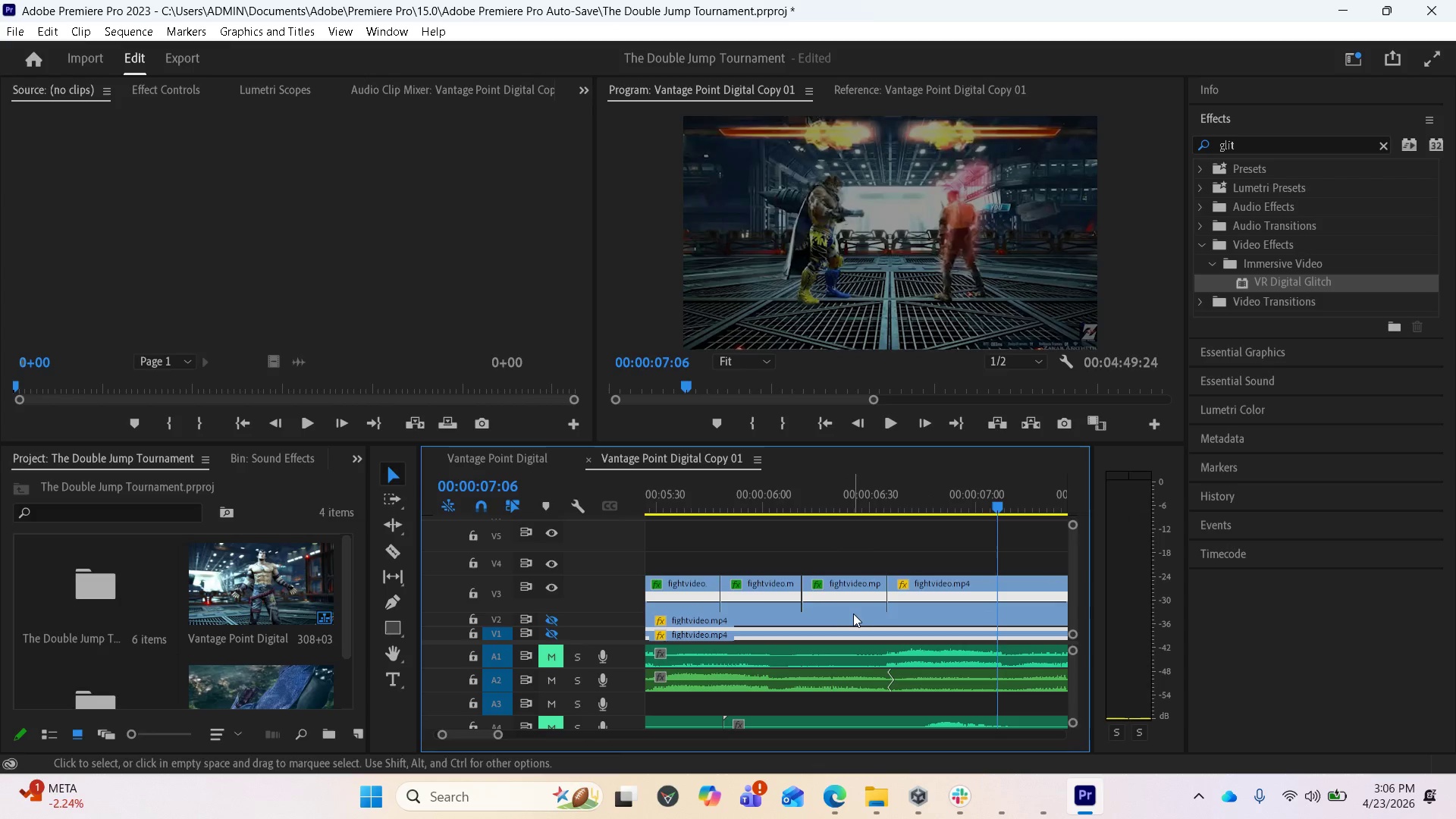 
key(Minus)
 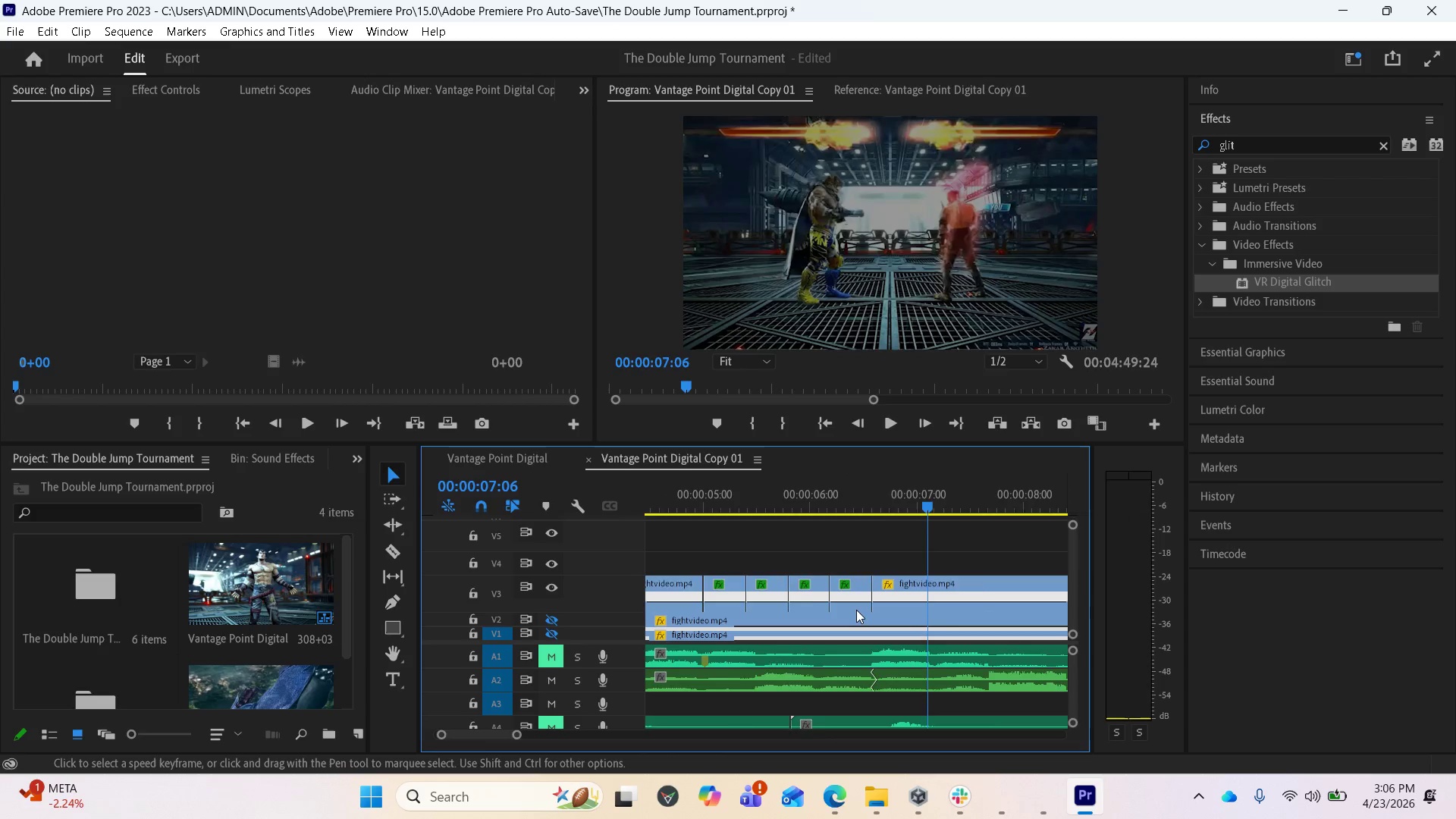 
key(Minus)
 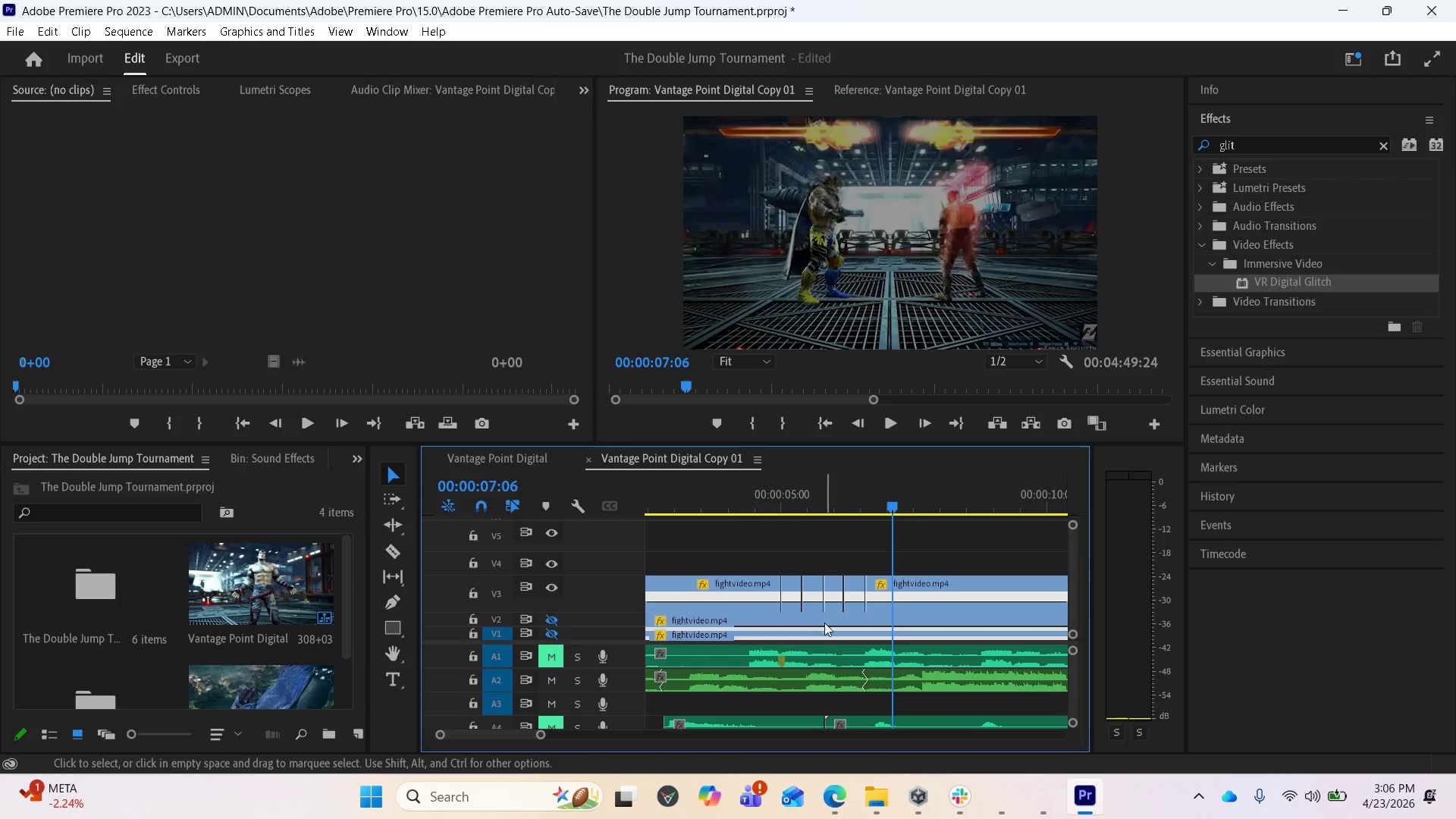 
key(Minus)
 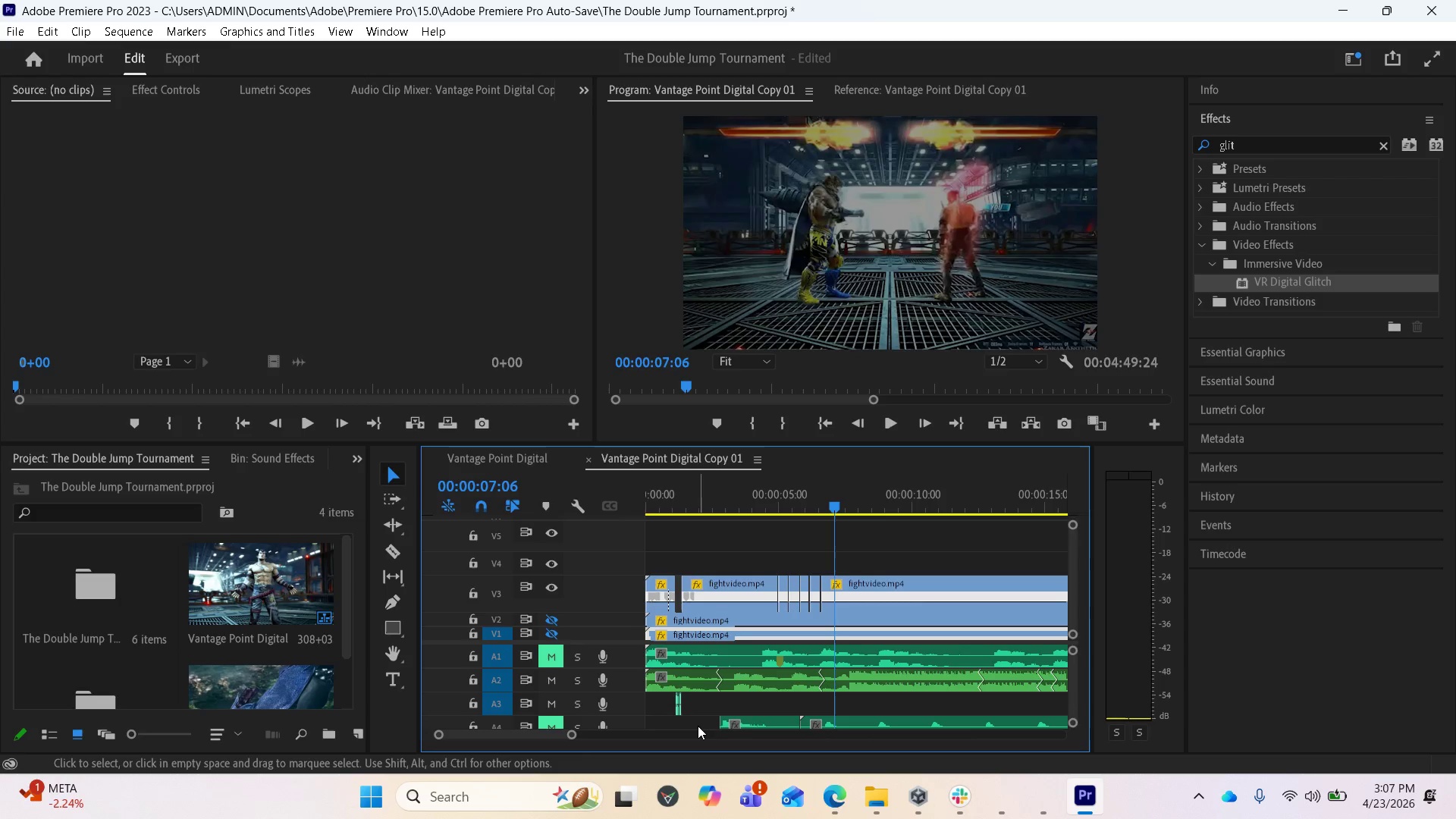 
wait(50.53)
 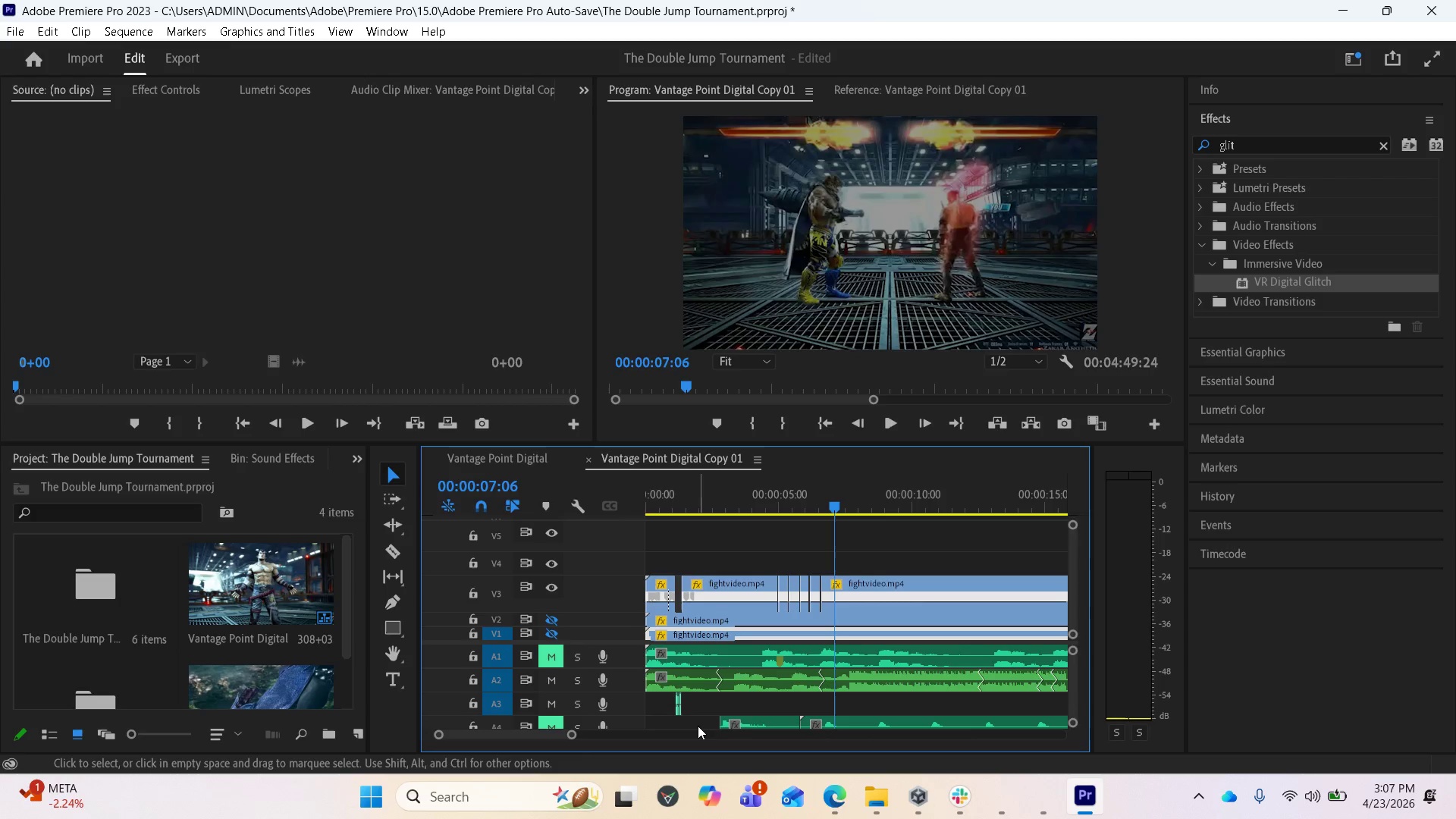 
left_click_drag(start_coordinate=[836, 508], to_coordinate=[781, 509])
 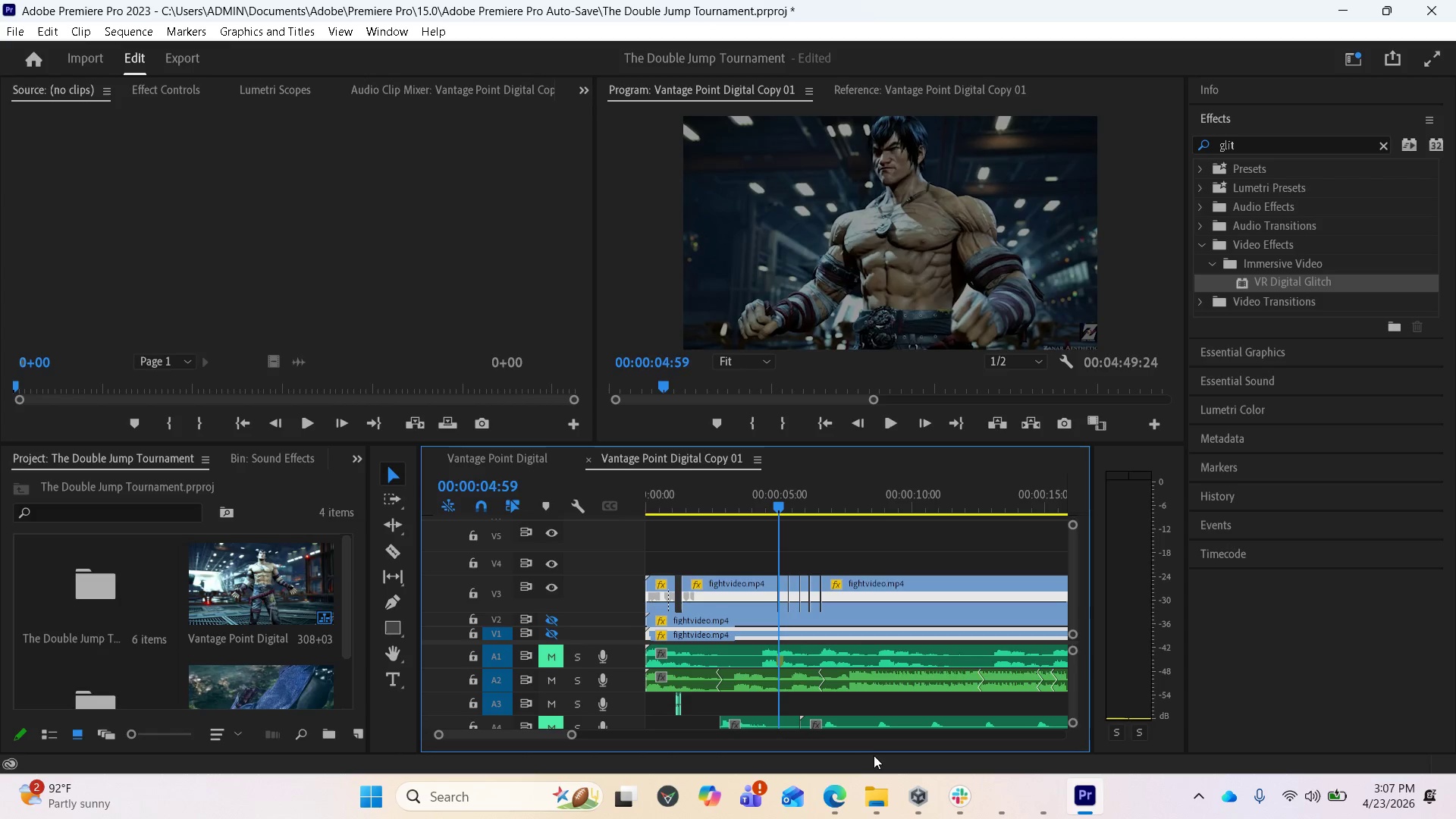 
key(Equal)
 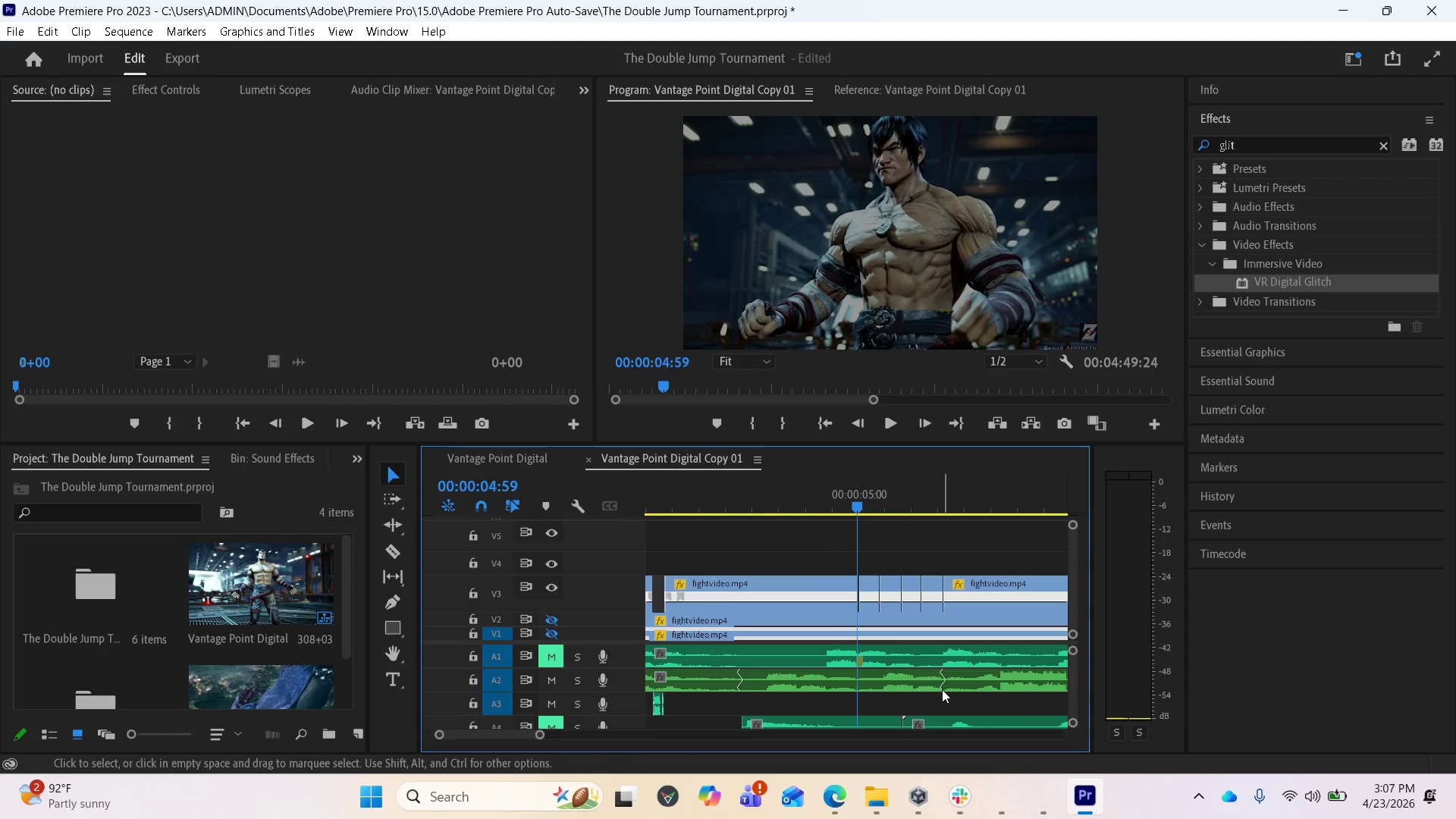 
key(Equal)
 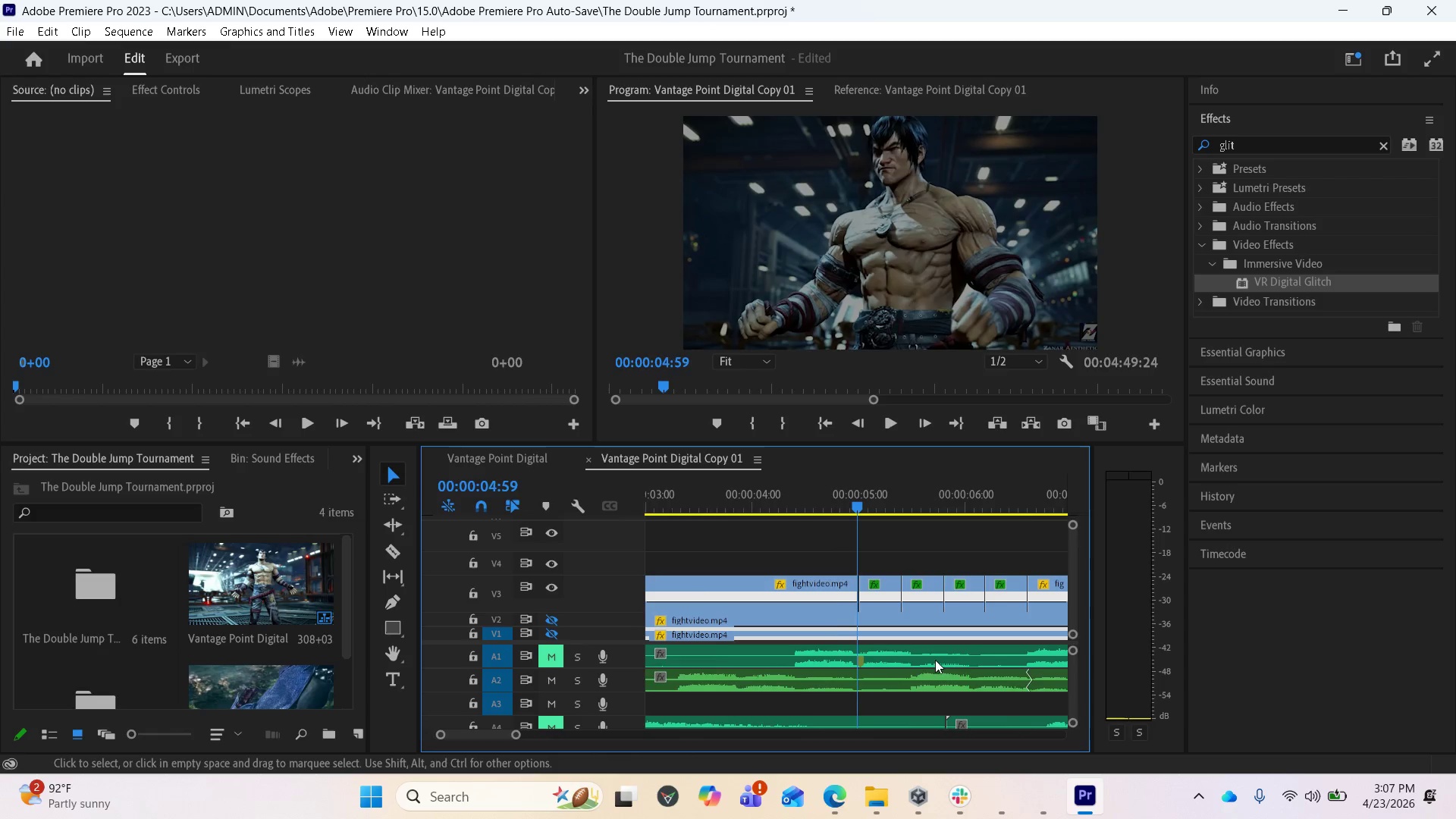 
scroll: coordinate [935, 655], scroll_direction: down, amount: 4.0
 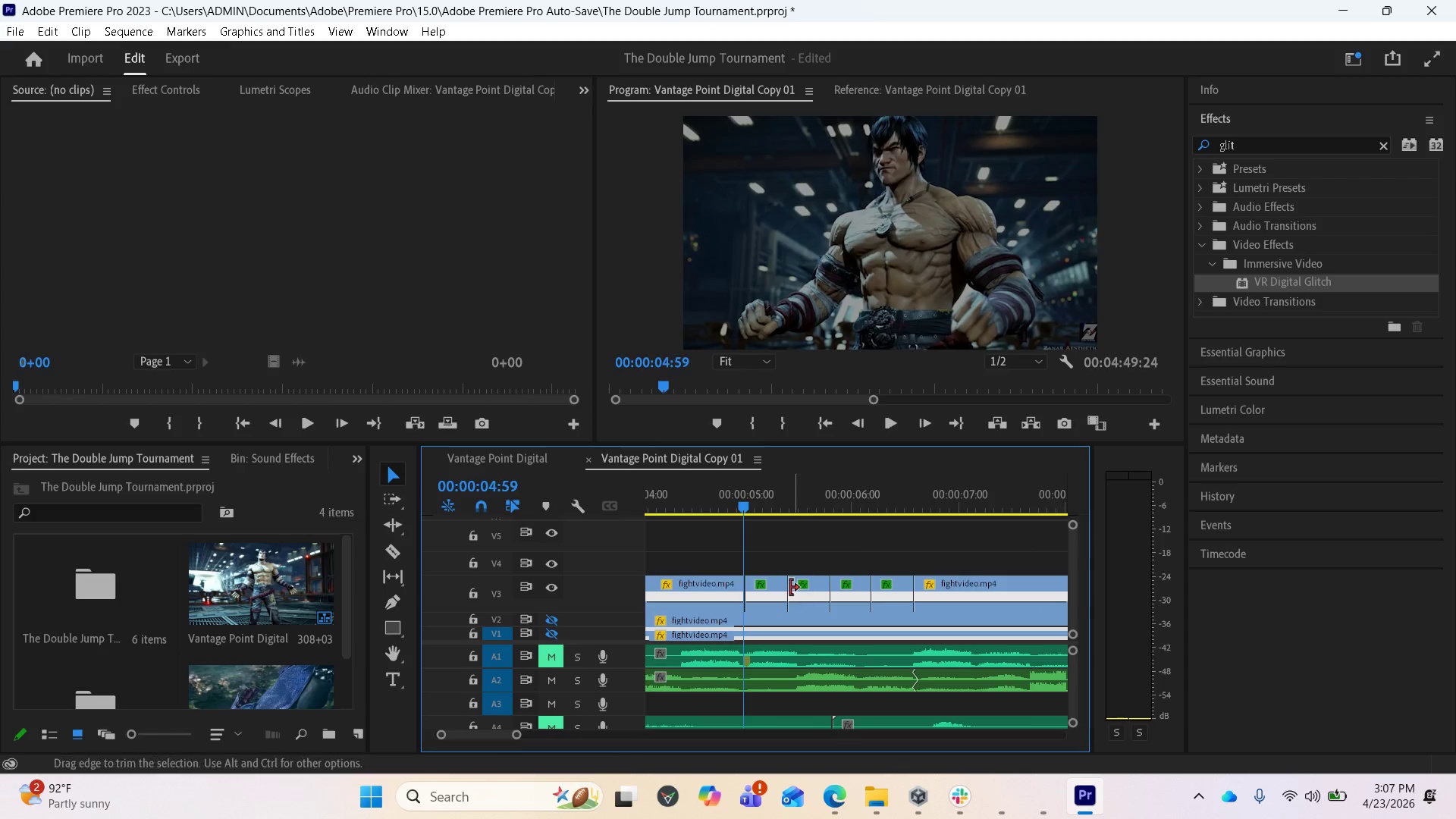 
left_click([773, 585])
 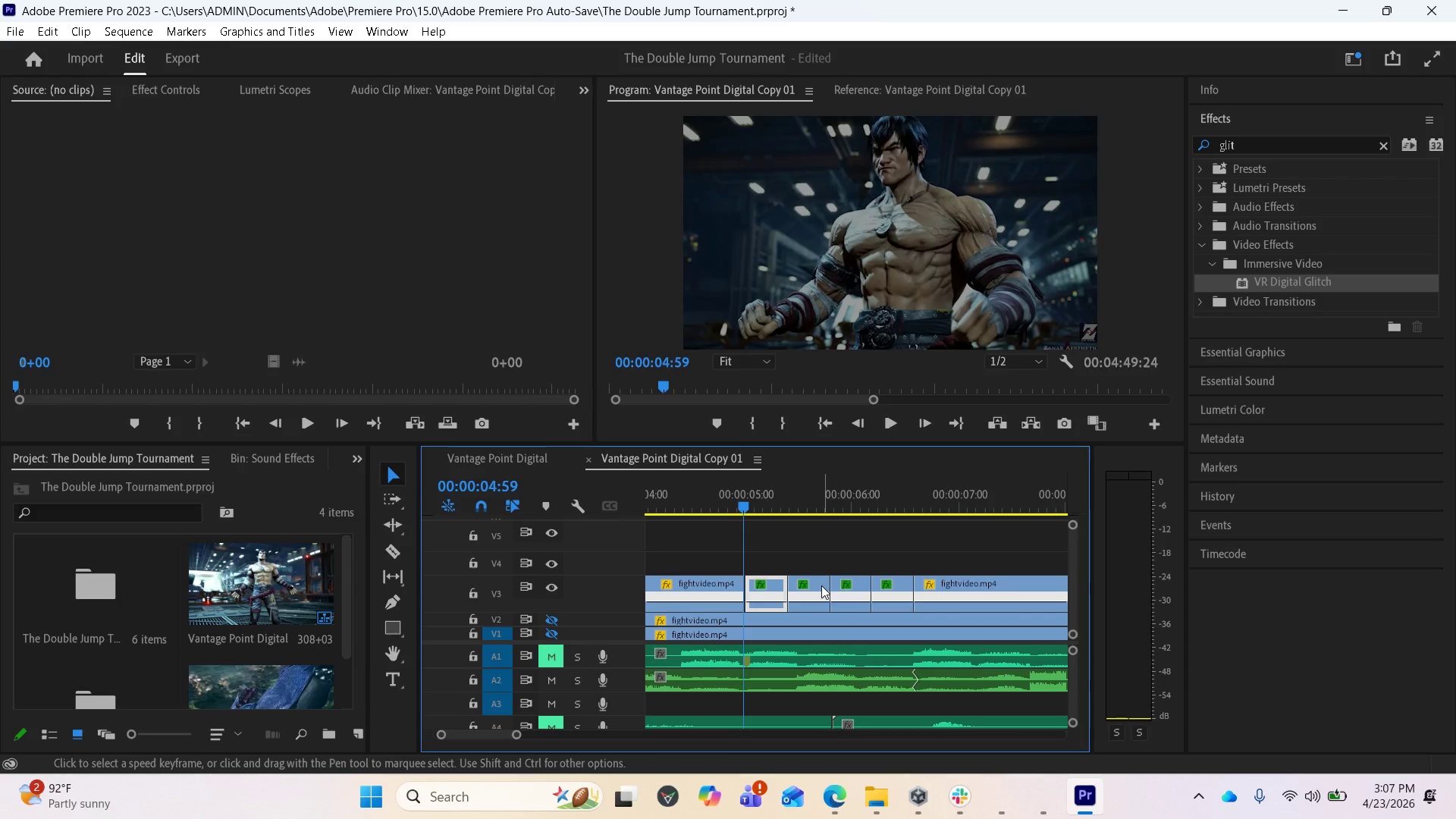 
hold_key(key=CapsLock, duration=0.44)
 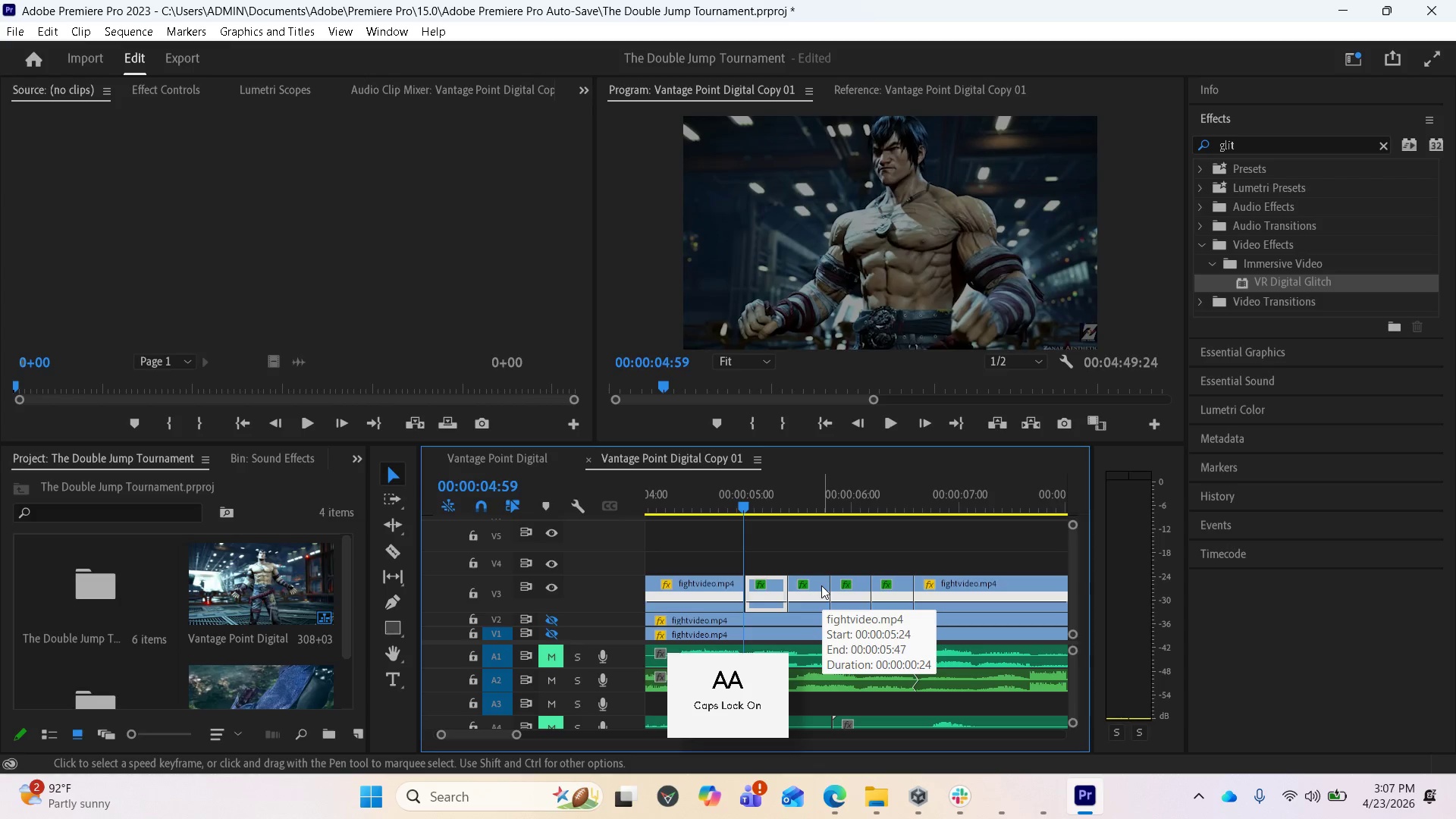 
key(CapsLock)
 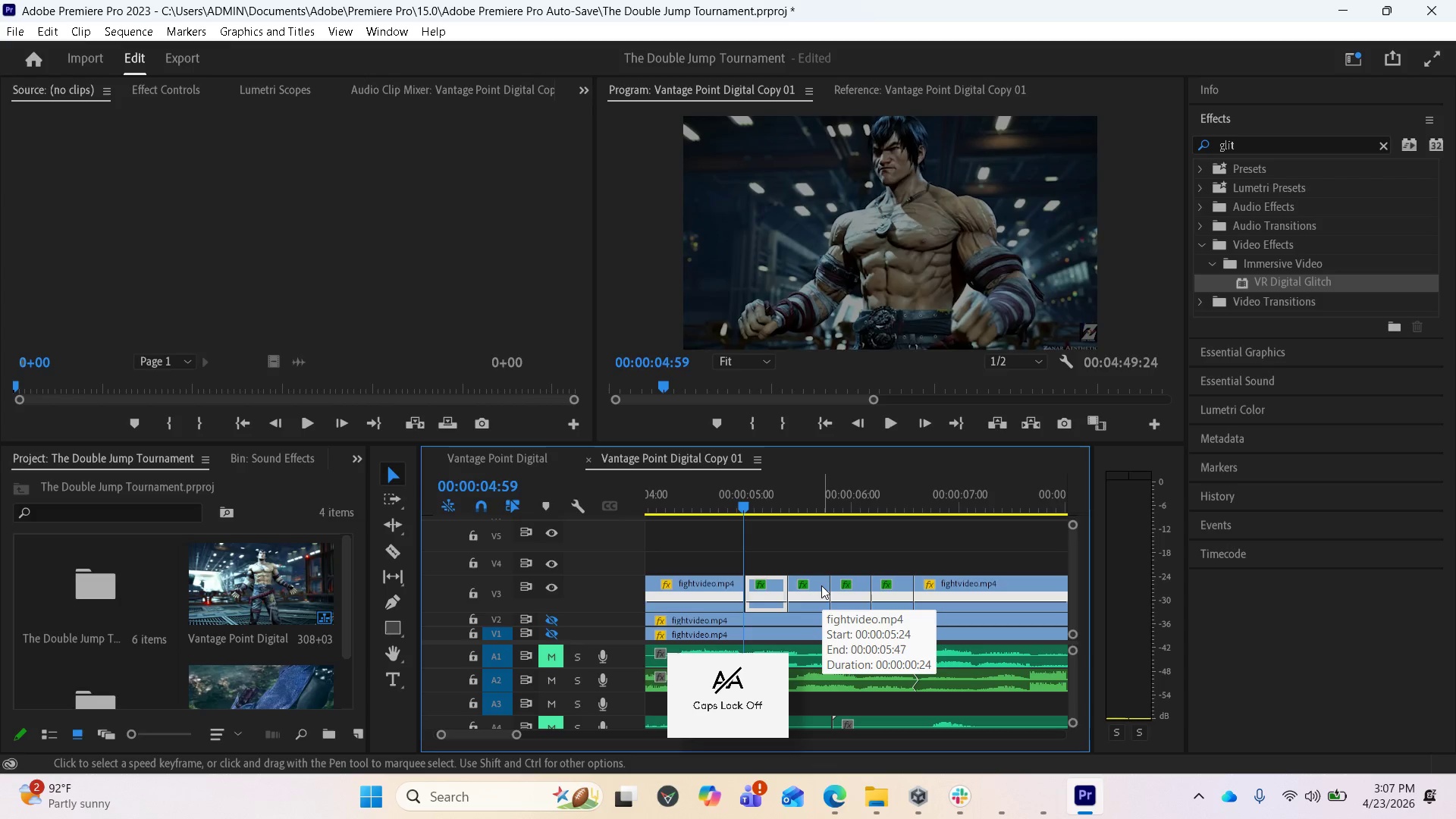 
hold_key(key=ShiftLeft, duration=2.55)
left_click([821, 585])
 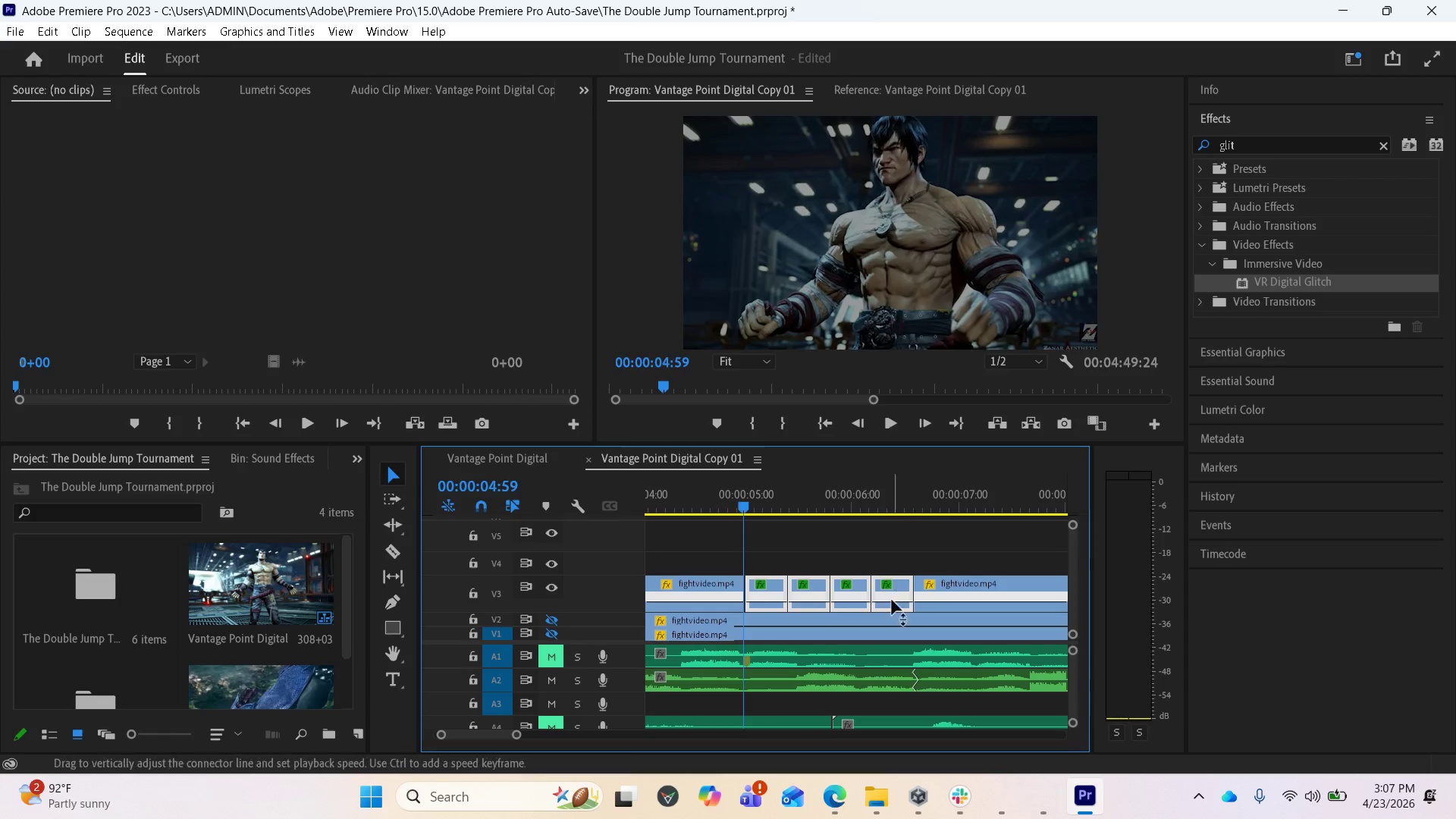 
key(Minus)
 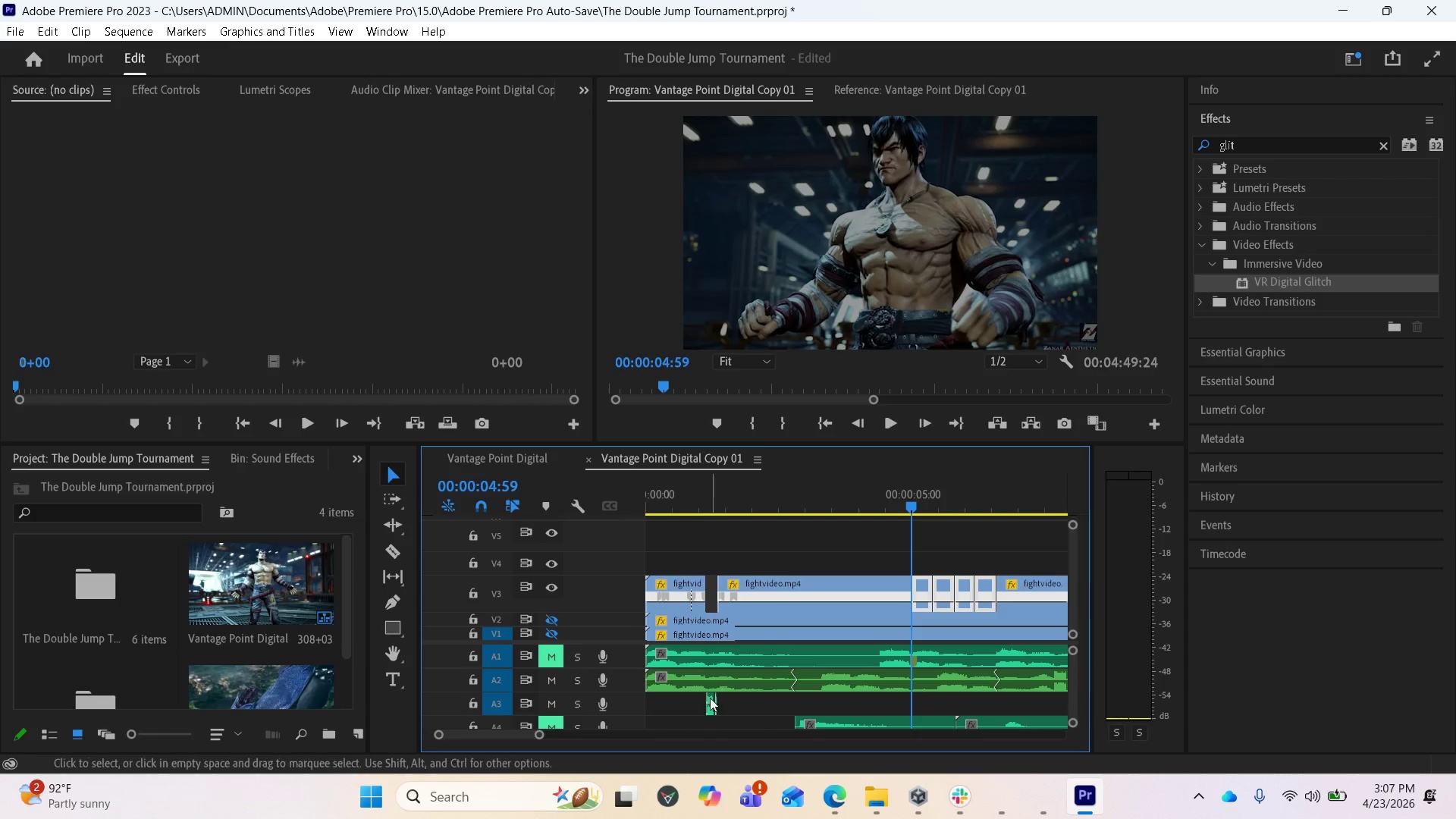 
scroll: coordinate [842, 684], scroll_direction: up, amount: 10.0
 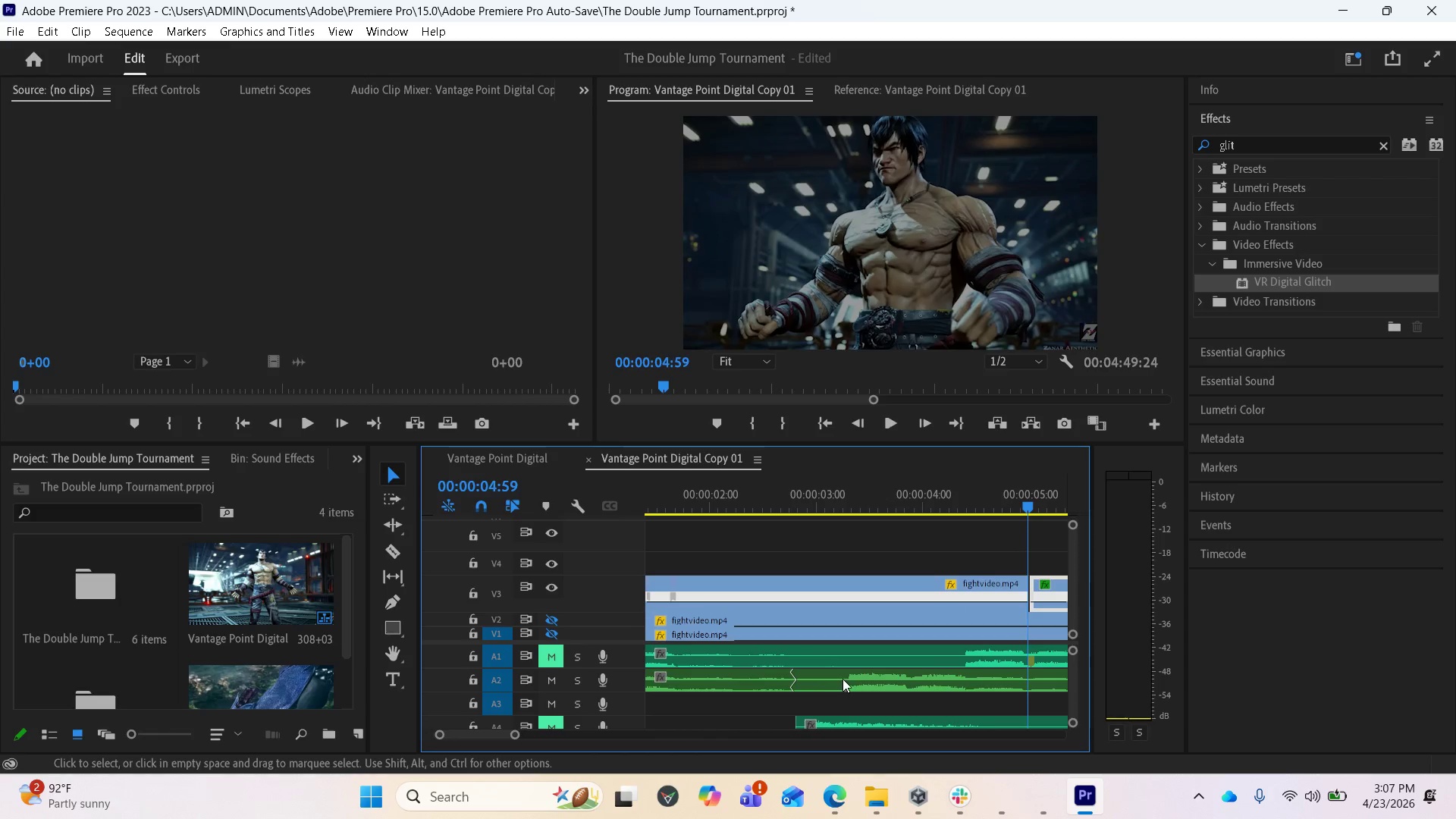 
left_click_drag(start_coordinate=[709, 698], to_coordinate=[790, 704])
 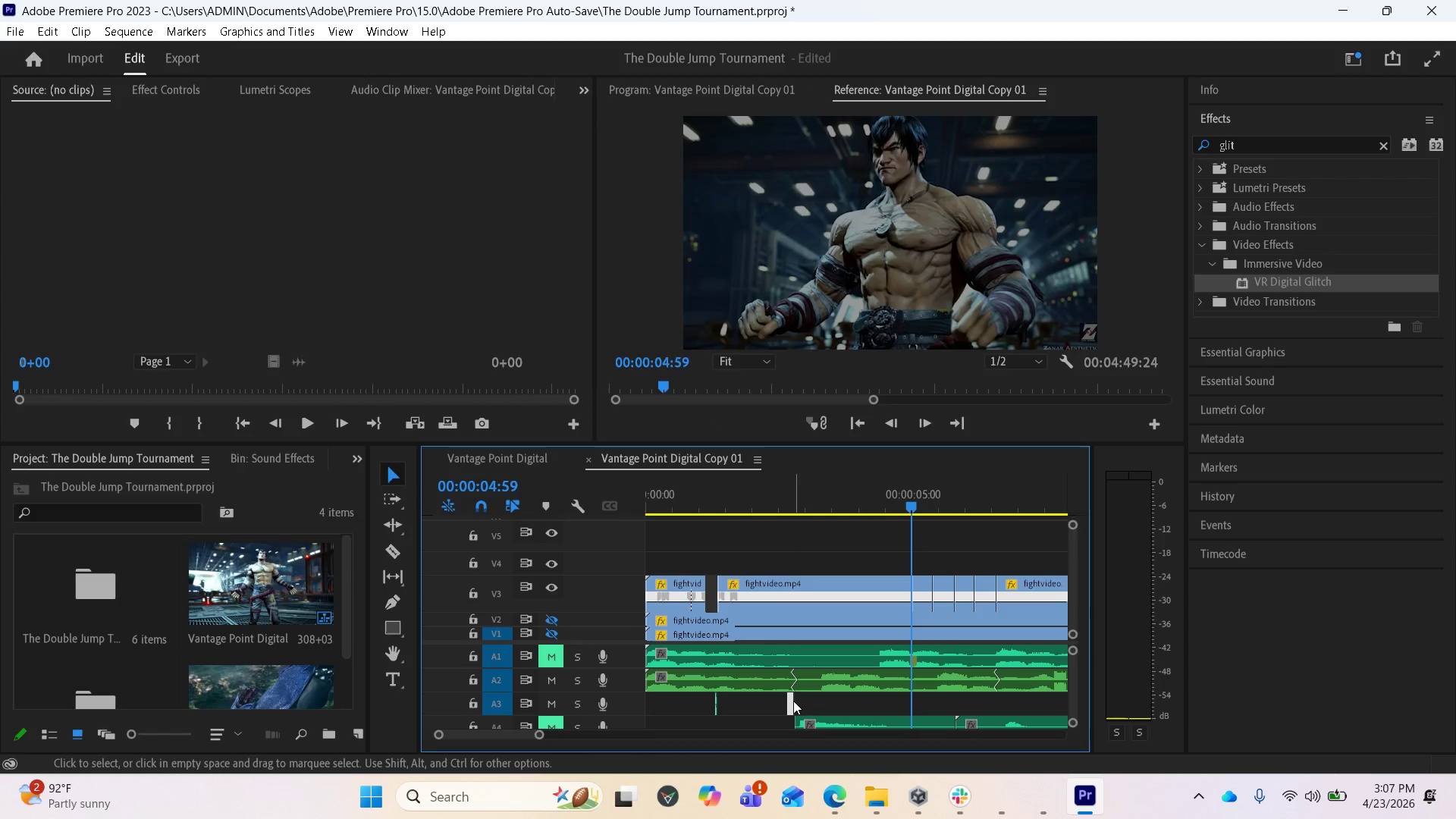 
hold_key(key=AltLeft, duration=1.19)
 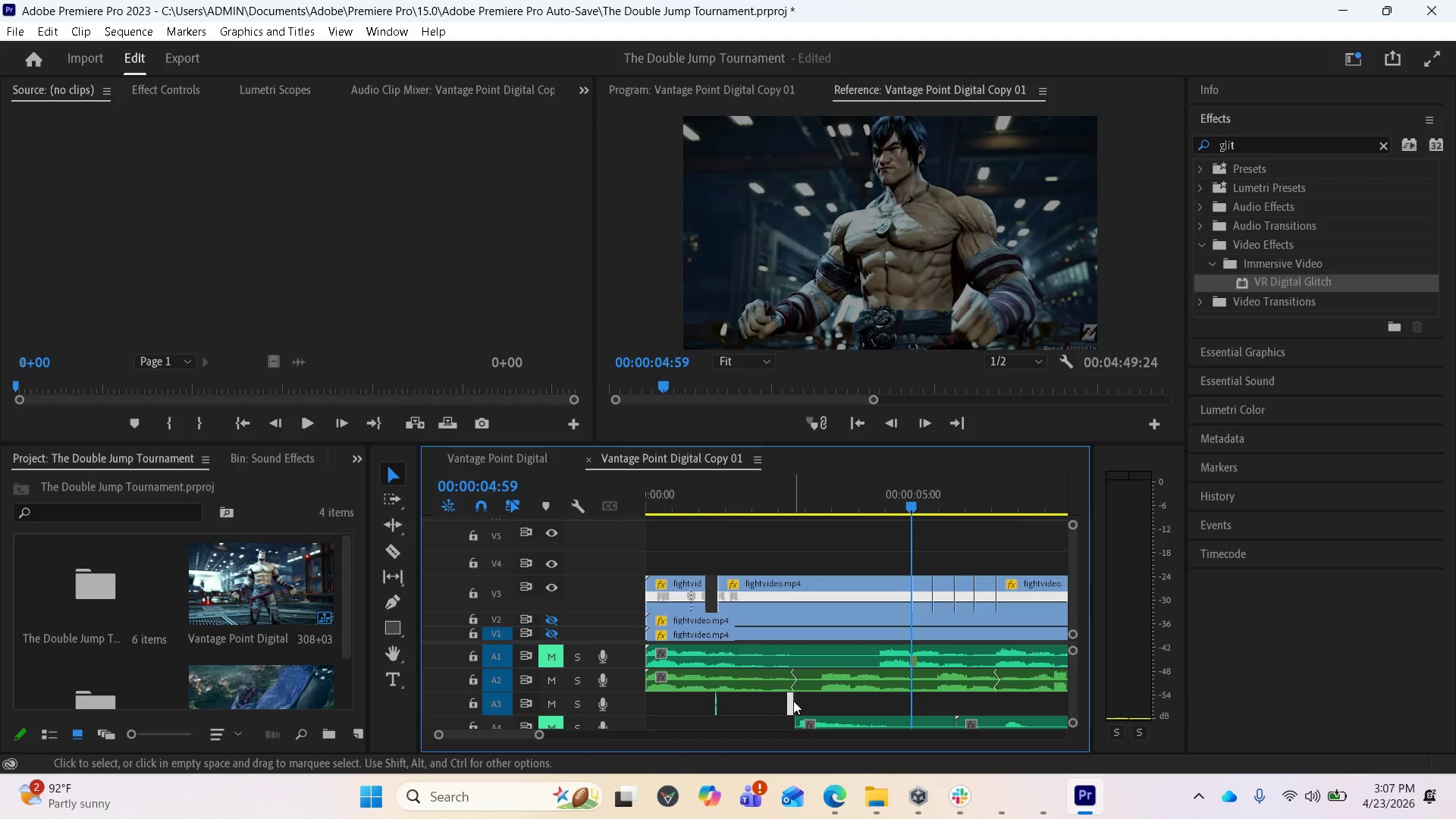 
key(Control+Z)
 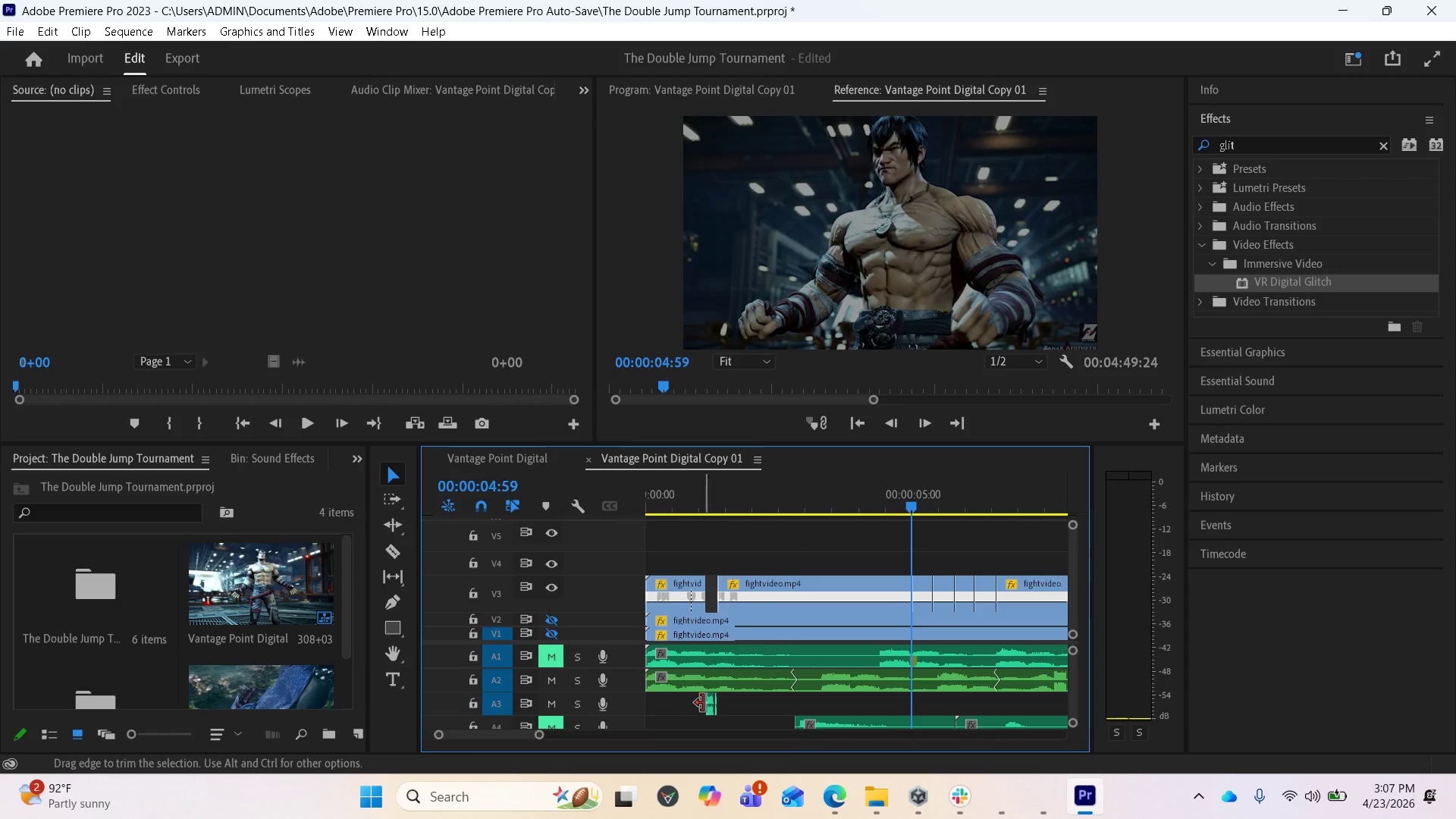 
left_click_drag(start_coordinate=[711, 702], to_coordinate=[902, 714])
 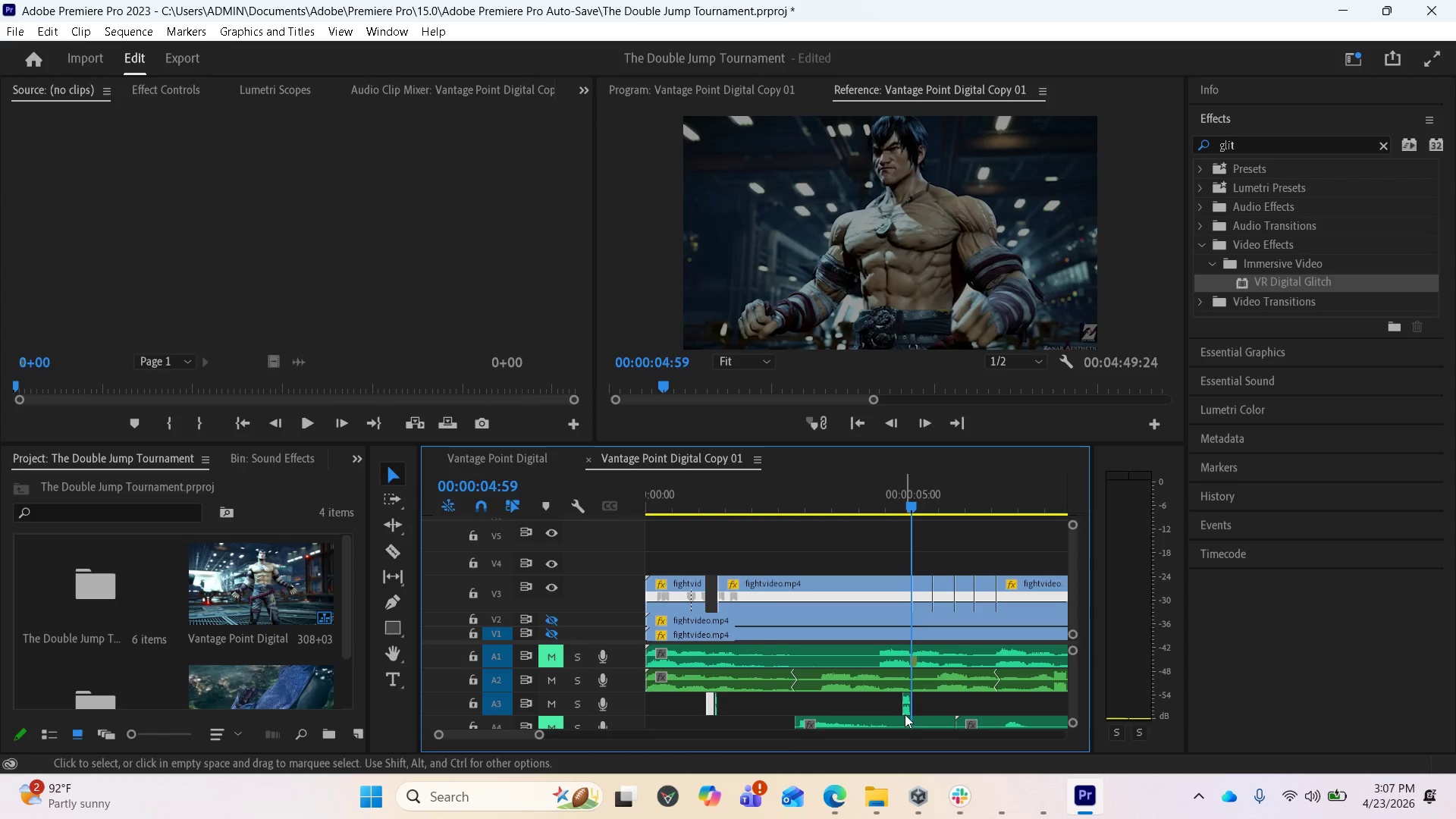 
hold_key(key=AltLeft, duration=2.7)
 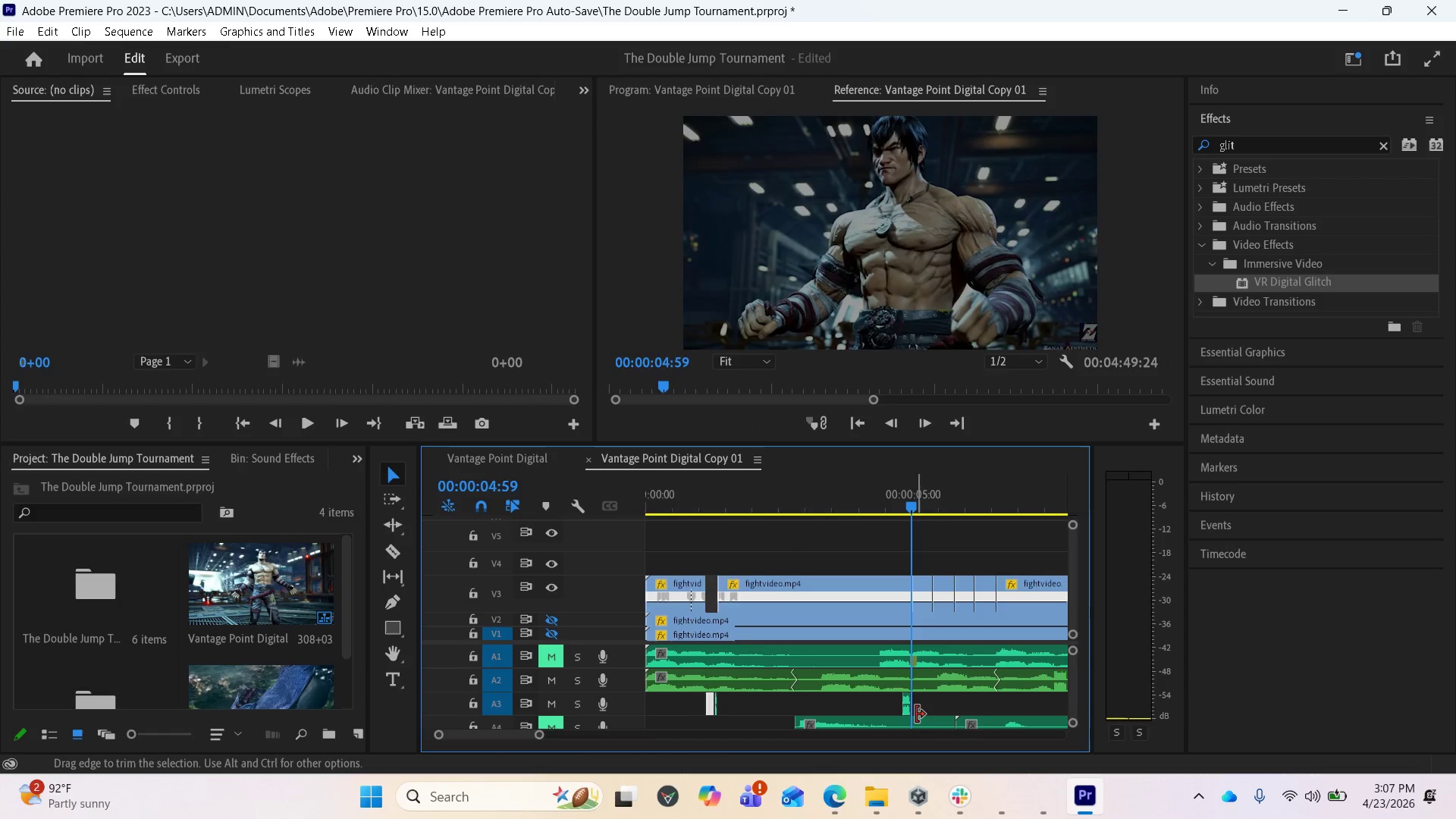 
scroll: coordinate [915, 711], scroll_direction: down, amount: 5.0
 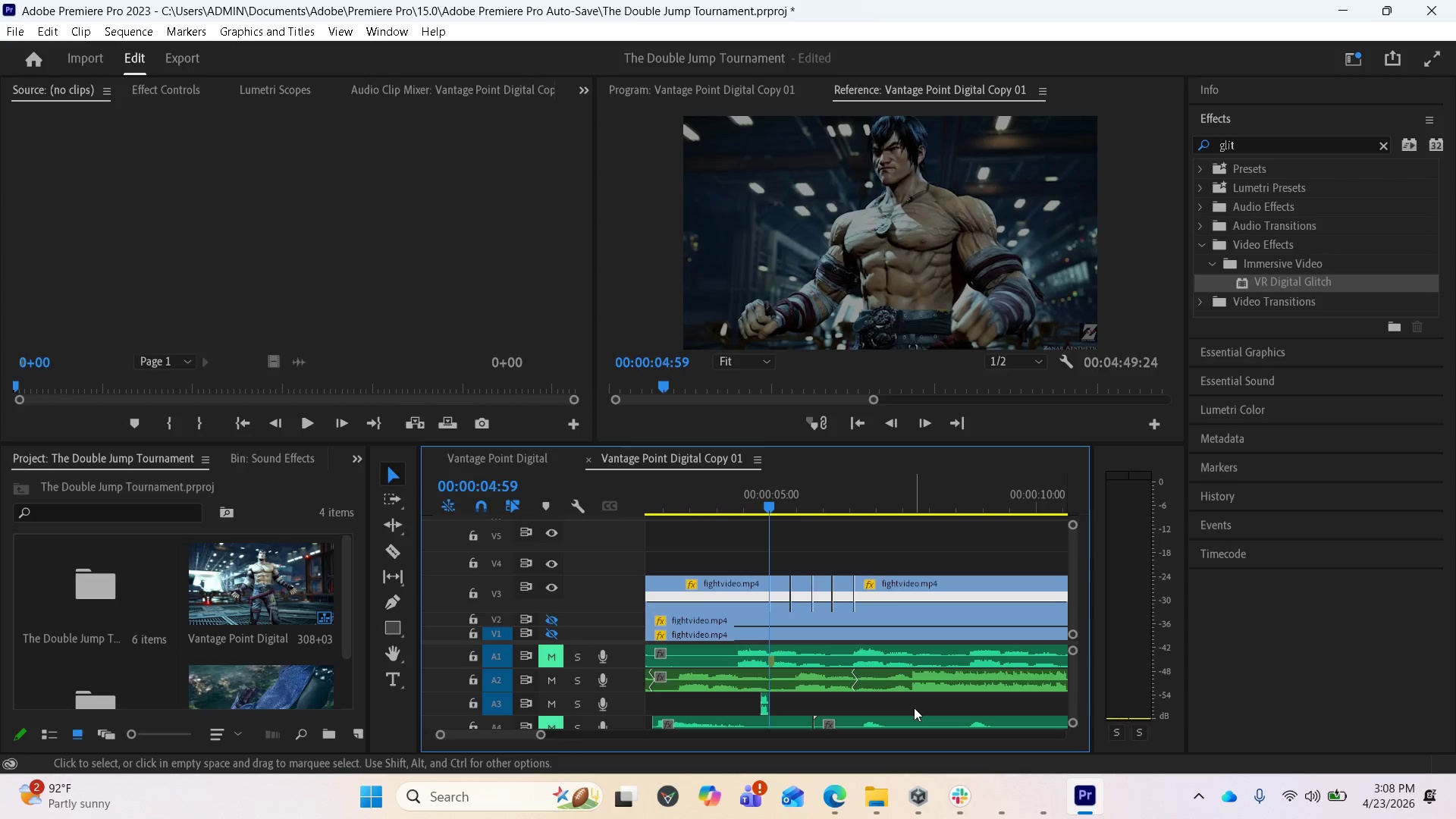 
key(Equal)
 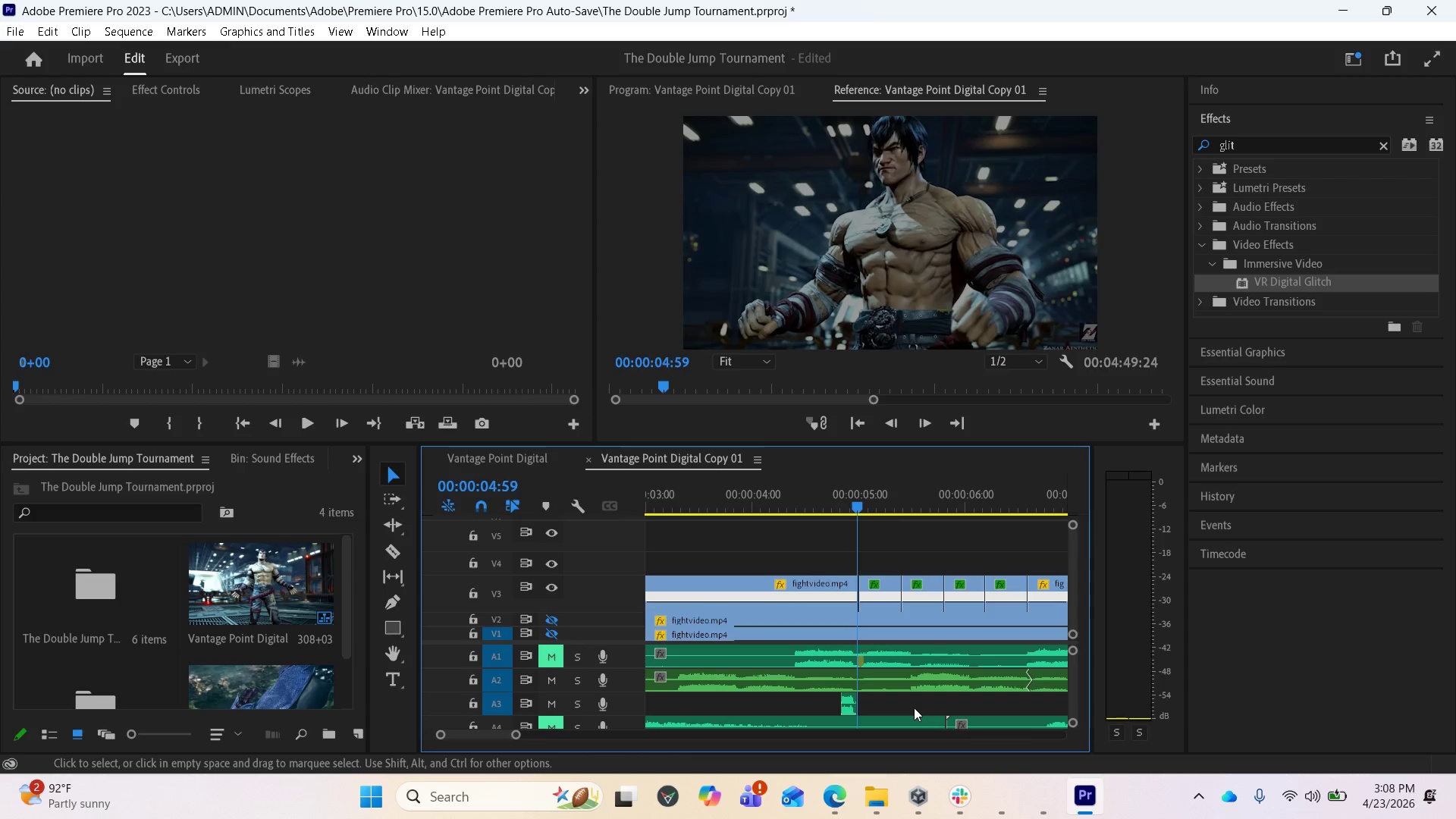 
key(Equal)
 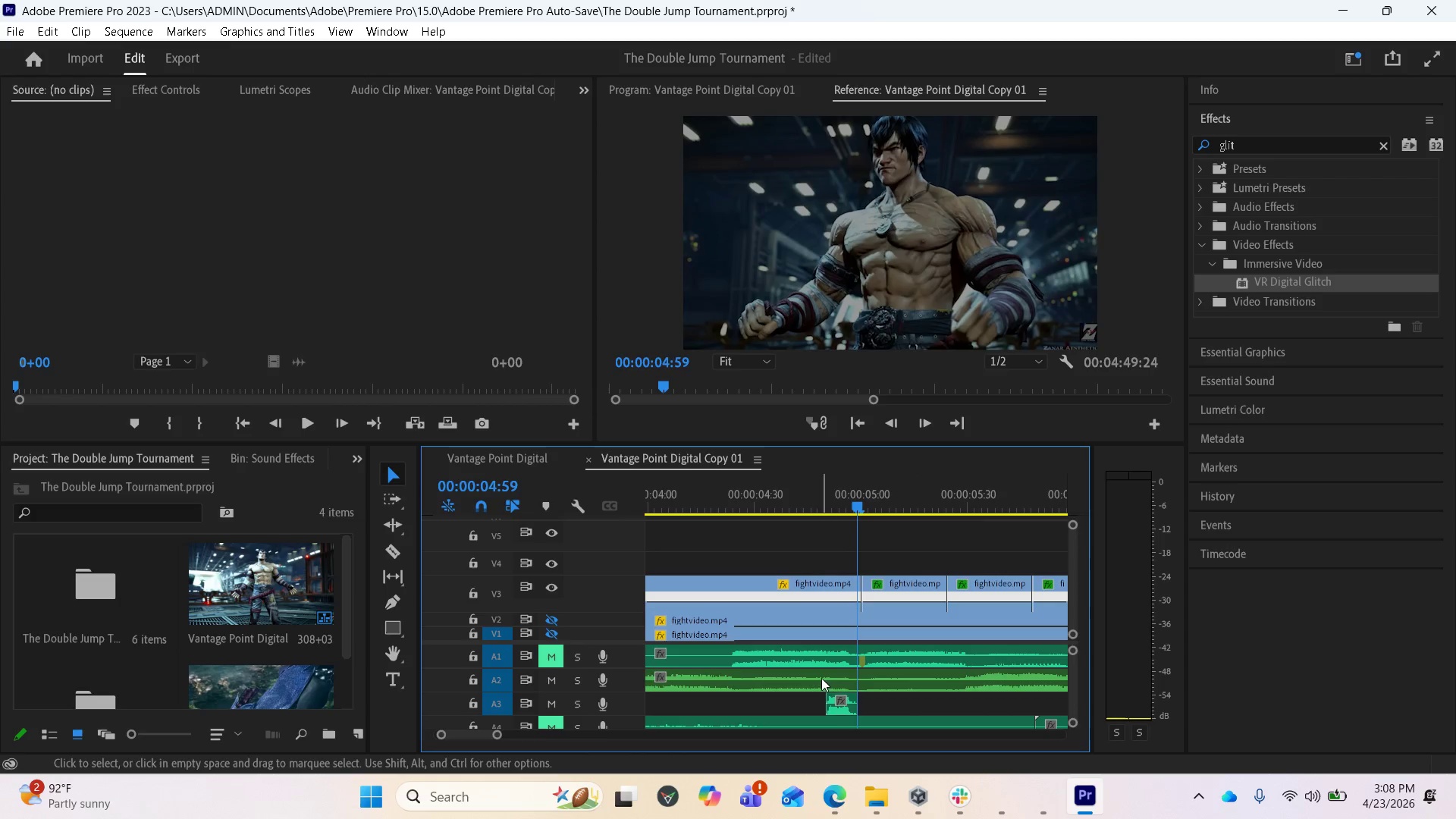 
left_click_drag(start_coordinate=[834, 707], to_coordinate=[881, 704])
 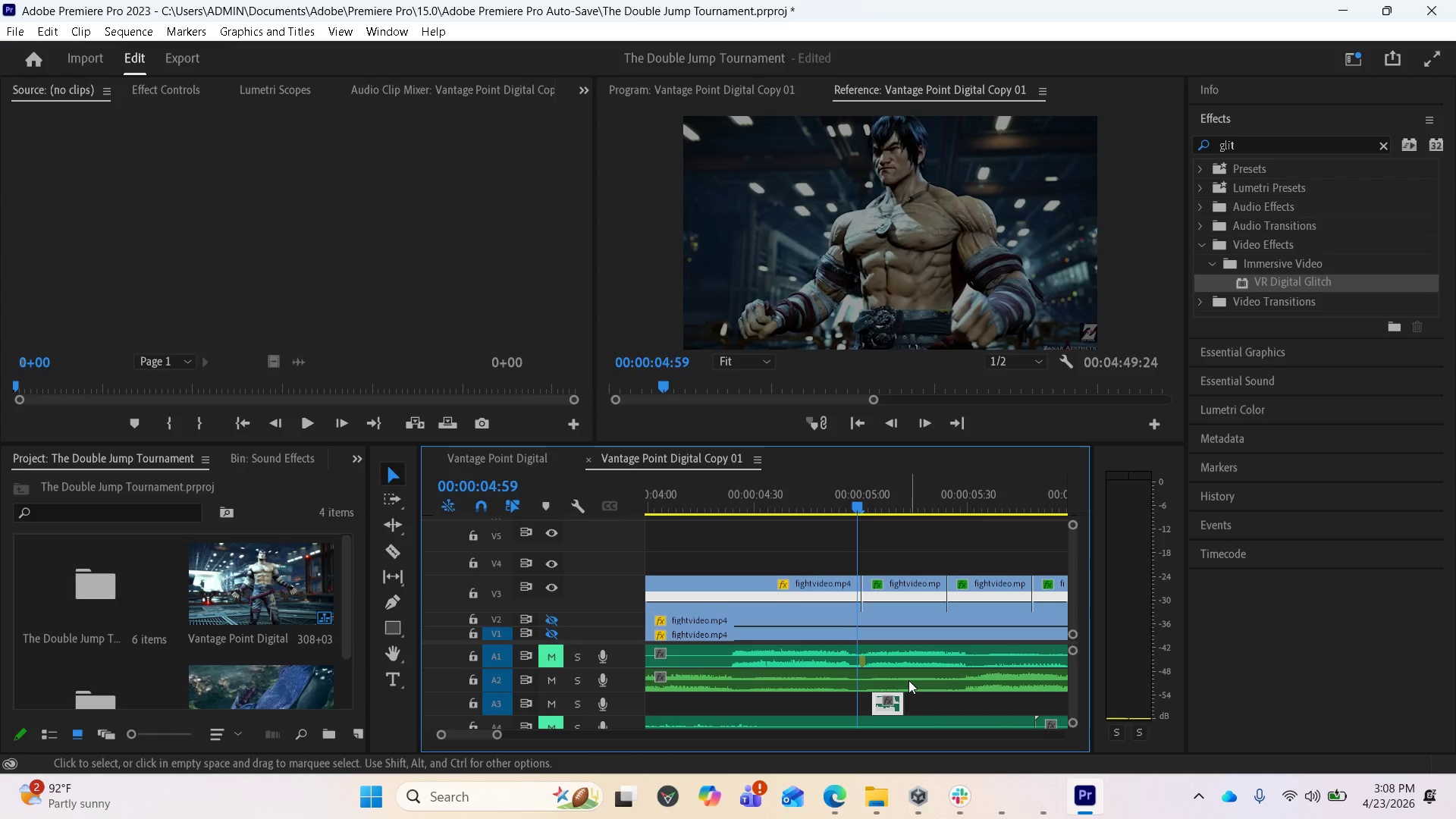 
scroll: coordinate [908, 680], scroll_direction: down, amount: 3.0
 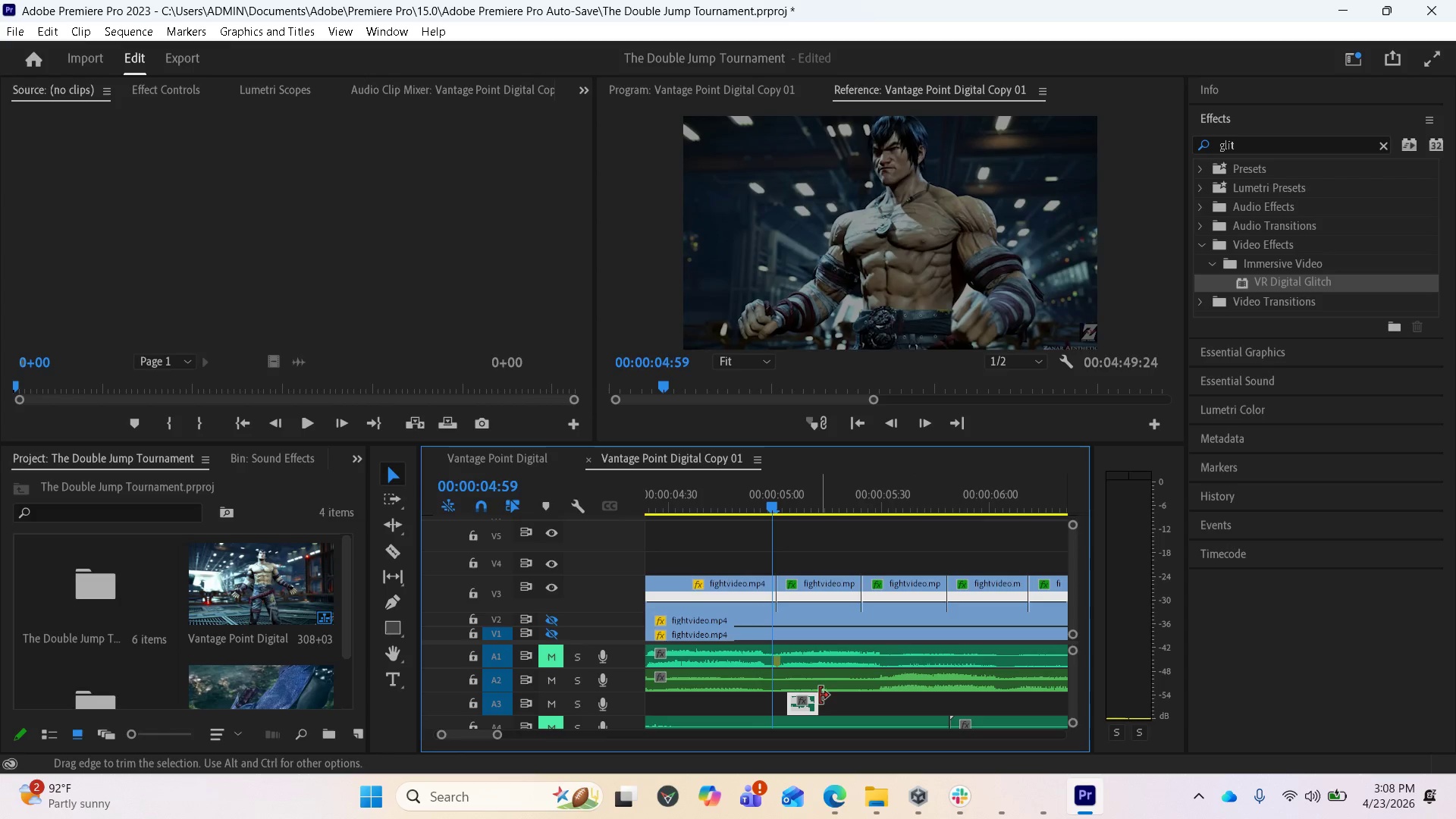 
left_click_drag(start_coordinate=[813, 701], to_coordinate=[1047, 686])
 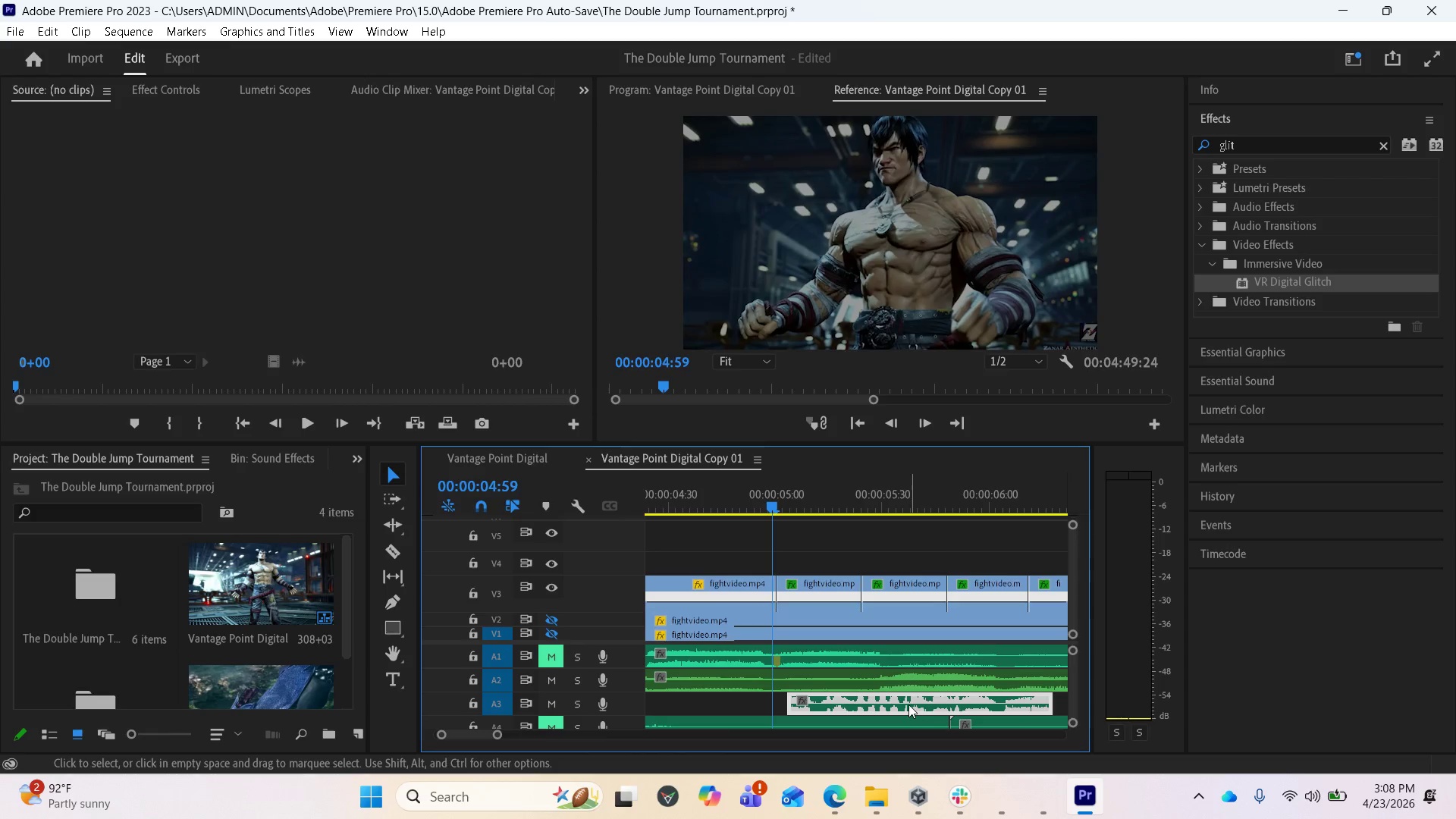 
scroll: coordinate [924, 689], scroll_direction: down, amount: 4.0
 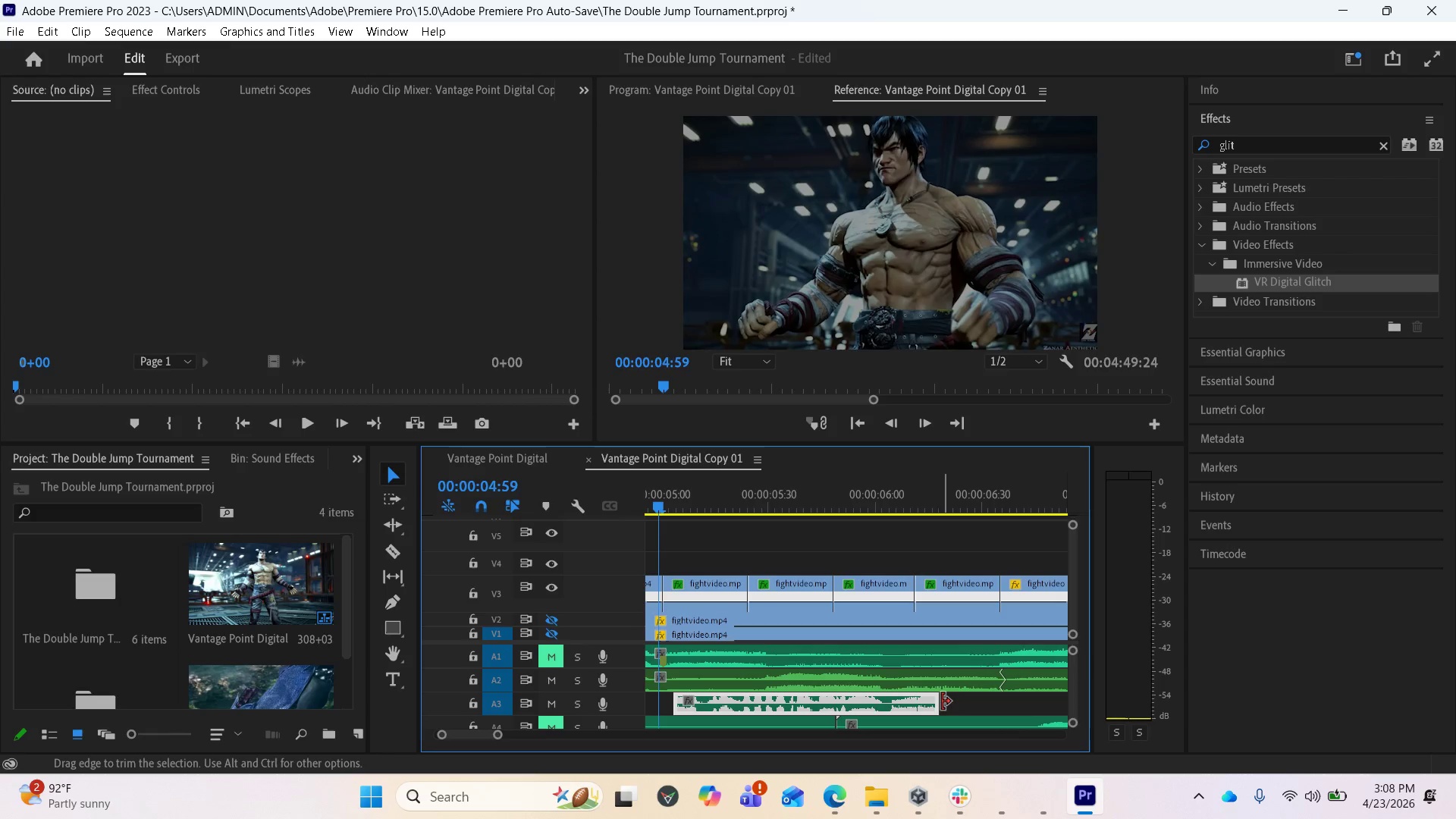 
left_click_drag(start_coordinate=[937, 701], to_coordinate=[1006, 701])
 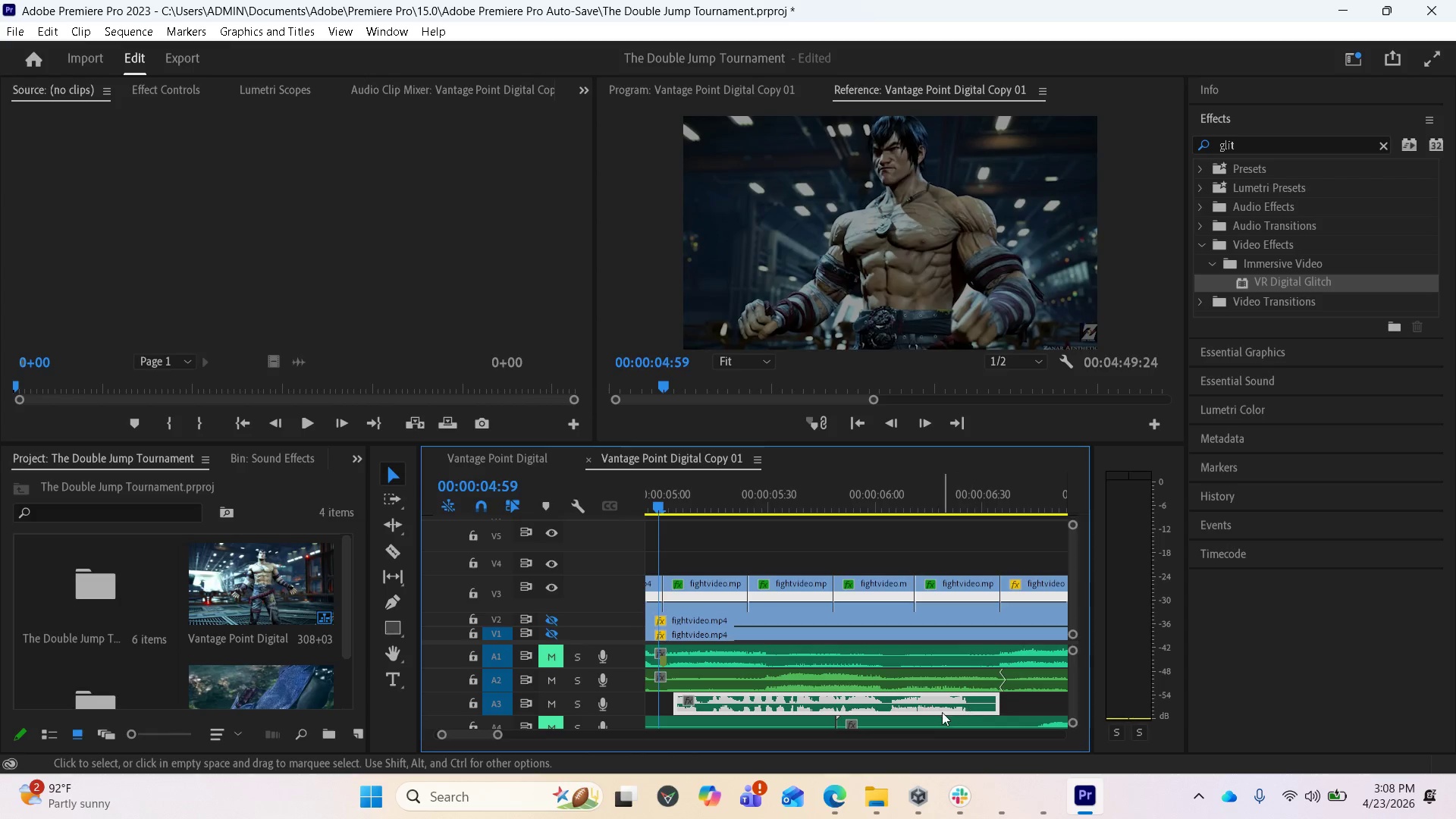 
scroll: coordinate [921, 711], scroll_direction: up, amount: 2.0
 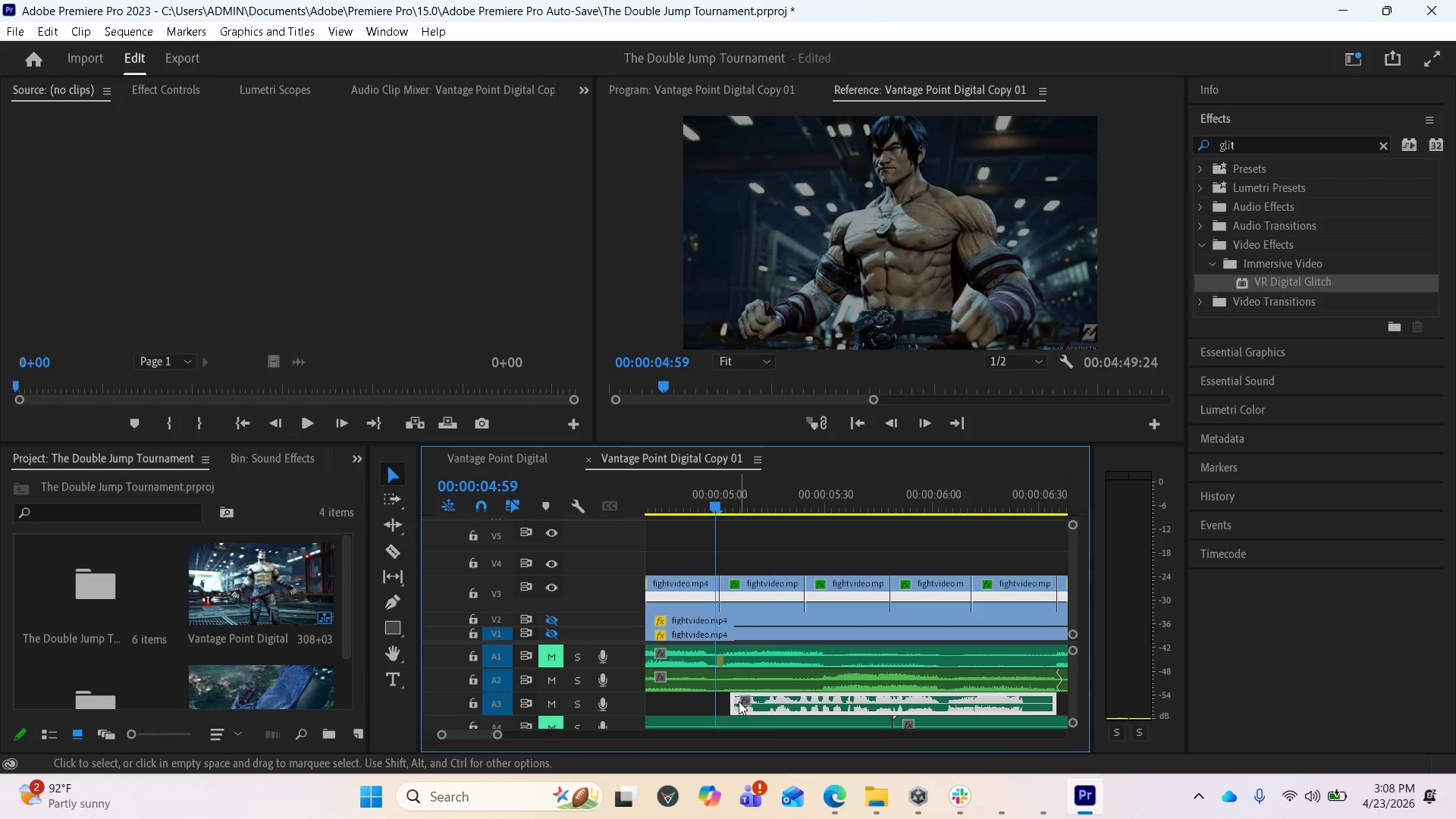 
left_click_drag(start_coordinate=[733, 700], to_coordinate=[724, 700])
 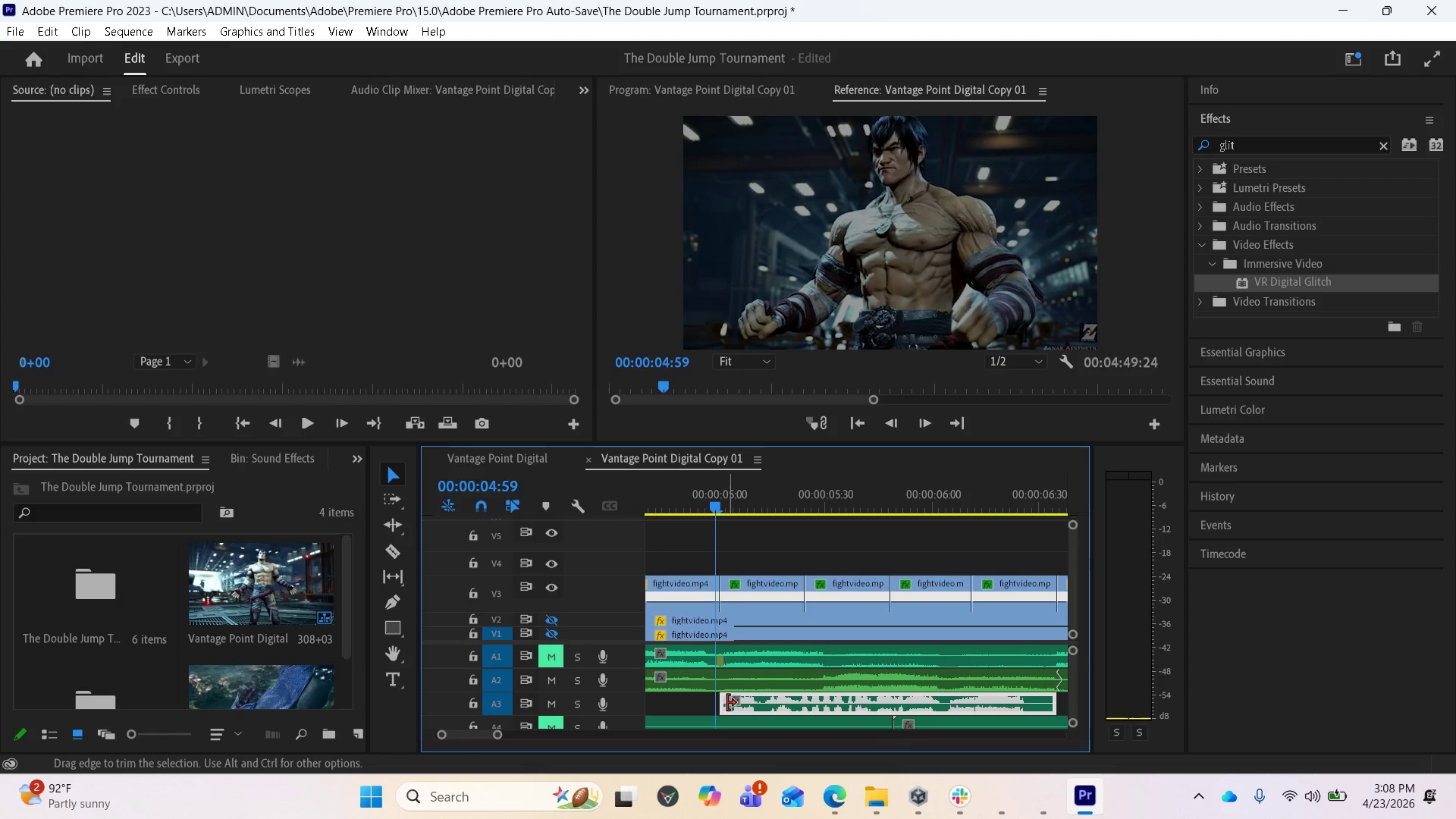 
left_click_drag(start_coordinate=[726, 703], to_coordinate=[720, 703])
 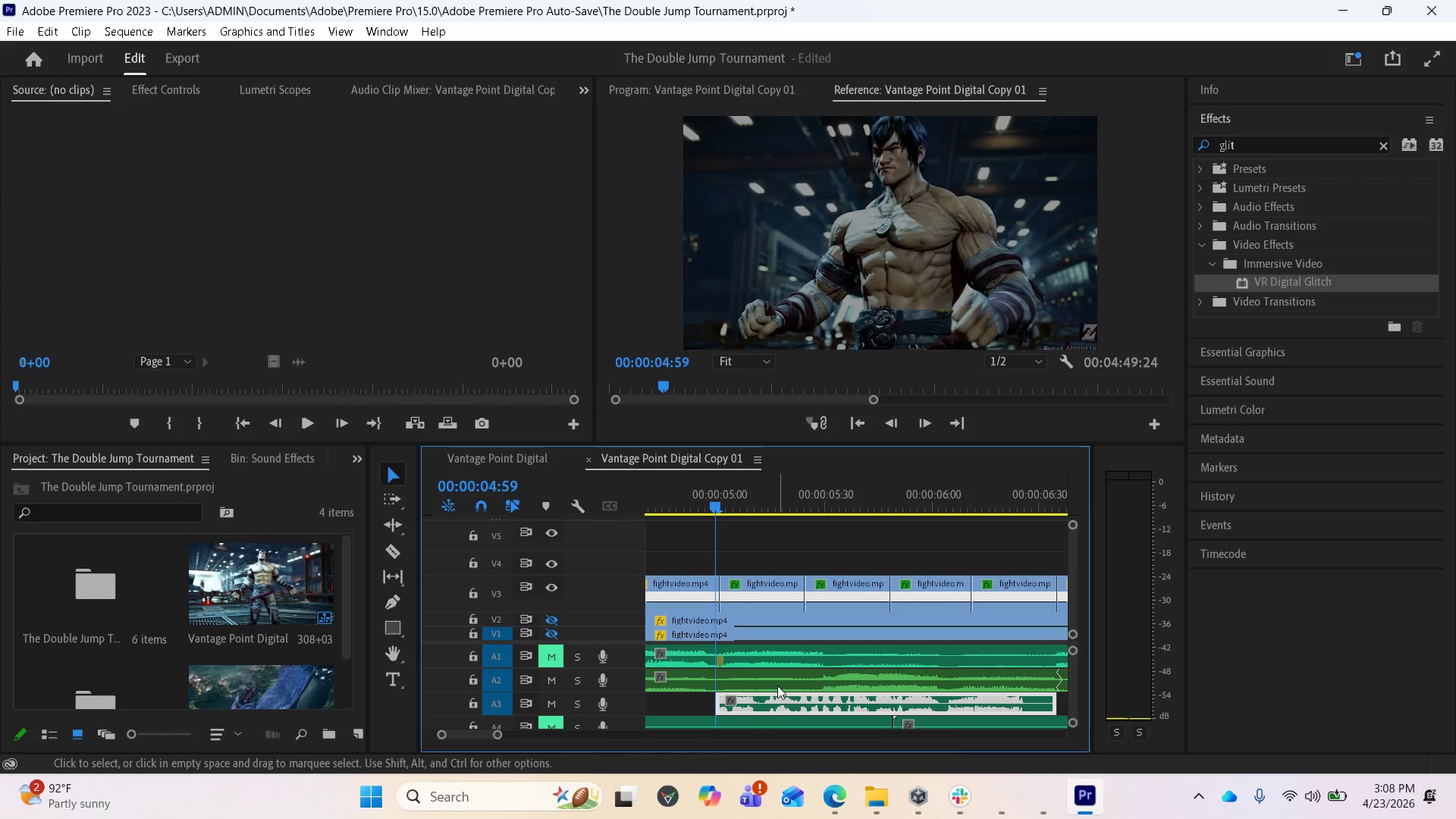 
wait(5.59)
 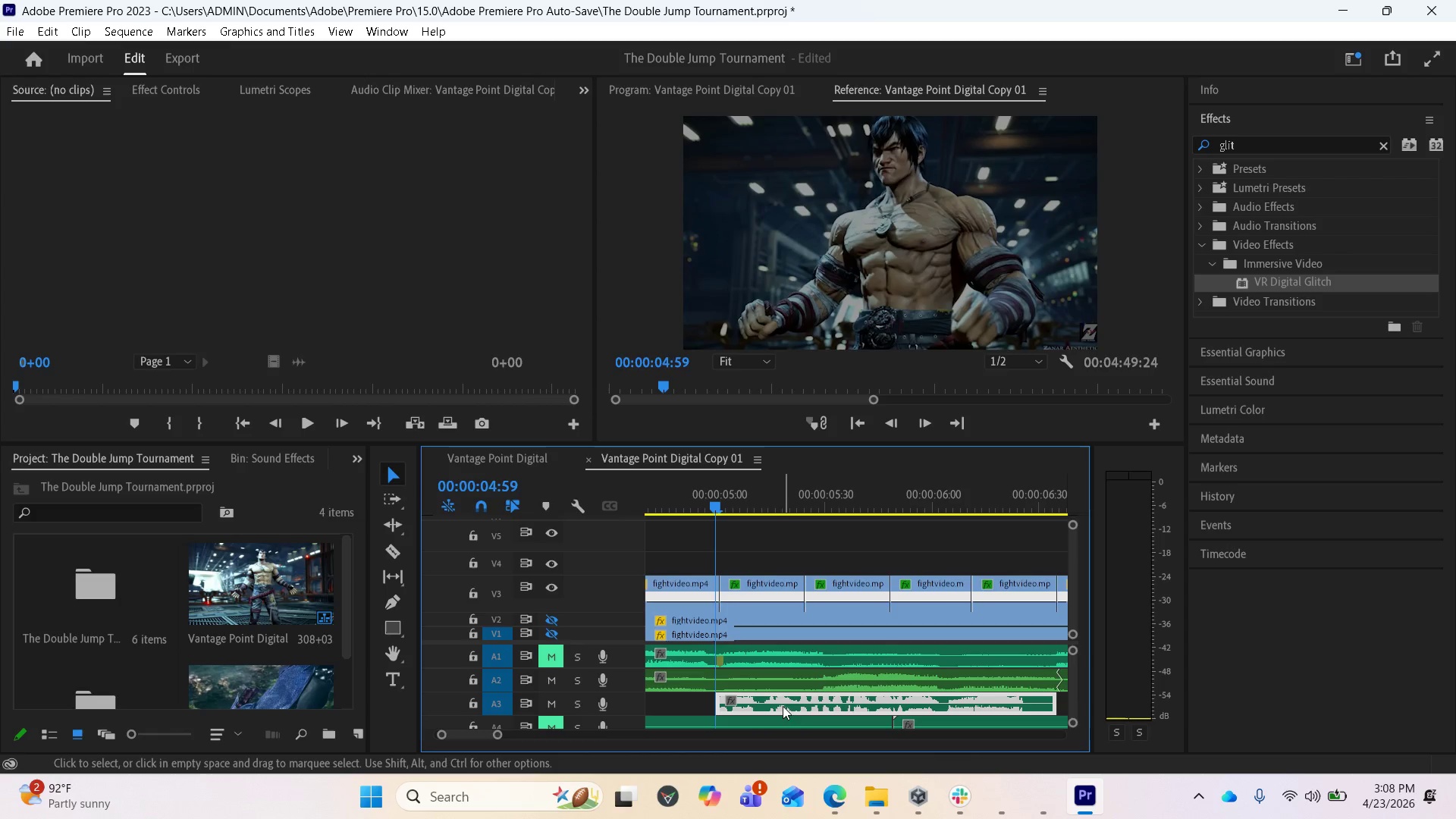 
key(Space)
 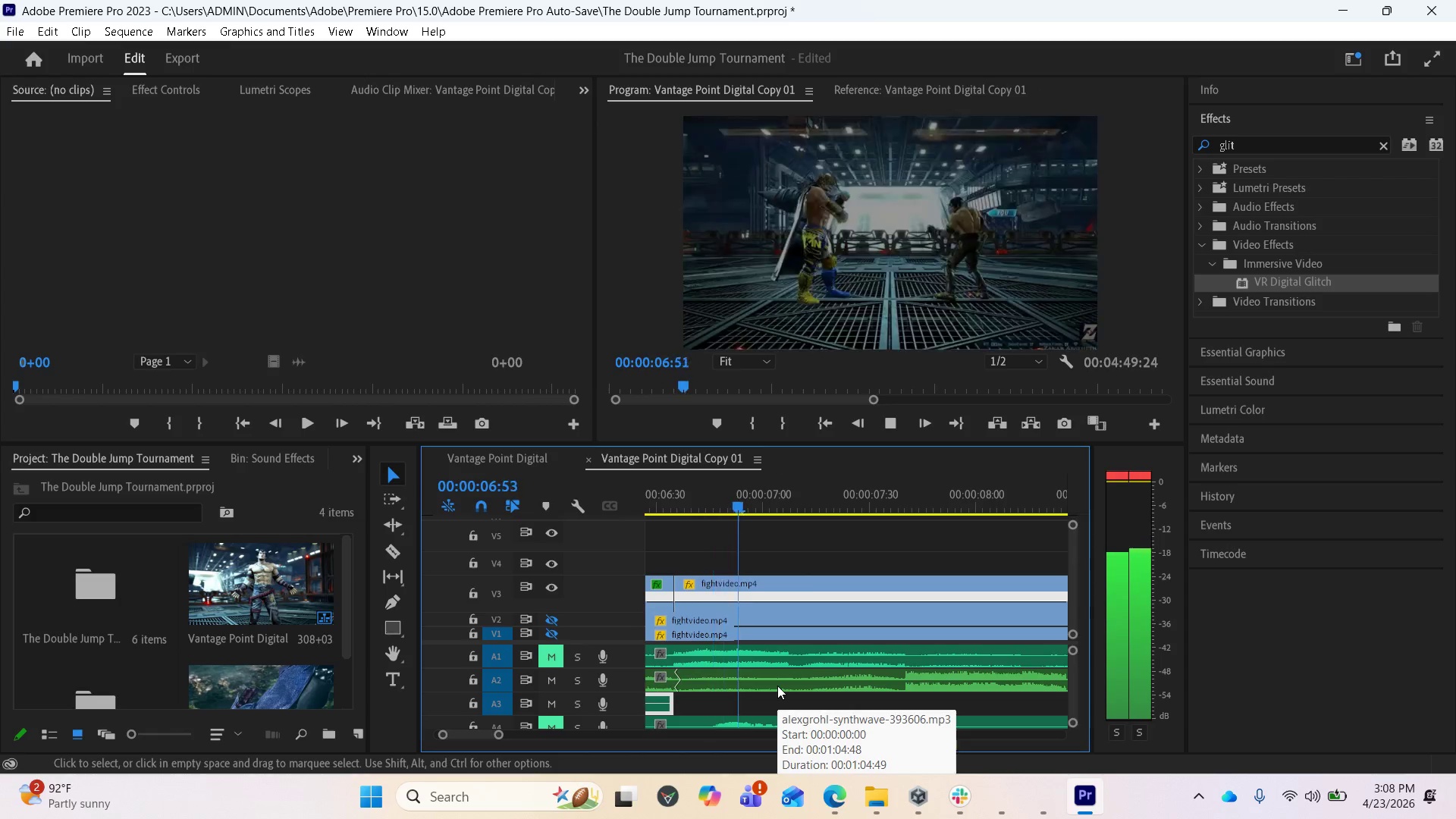 
key(Space)
 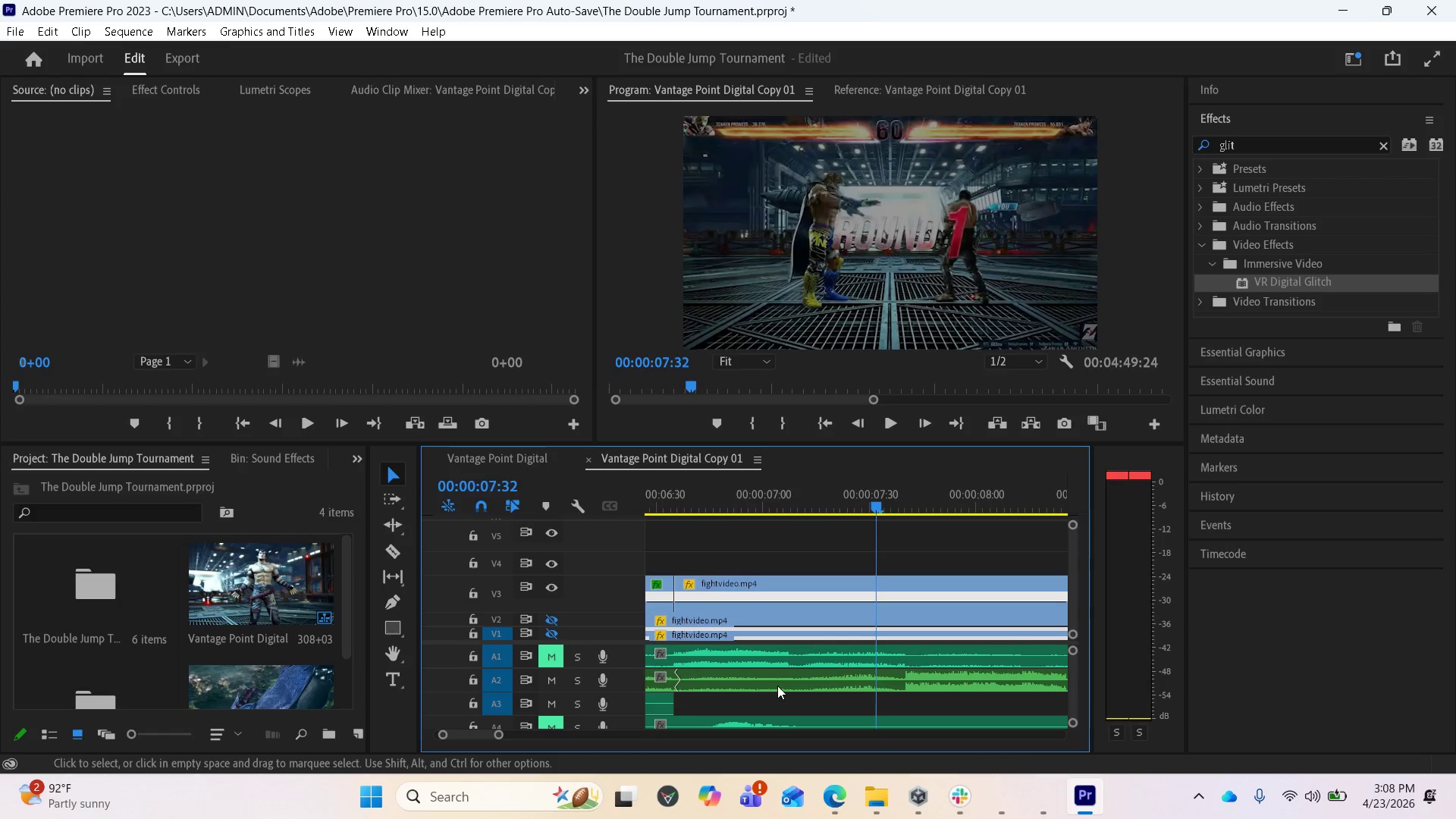 
scroll: coordinate [734, 685], scroll_direction: up, amount: 4.0
 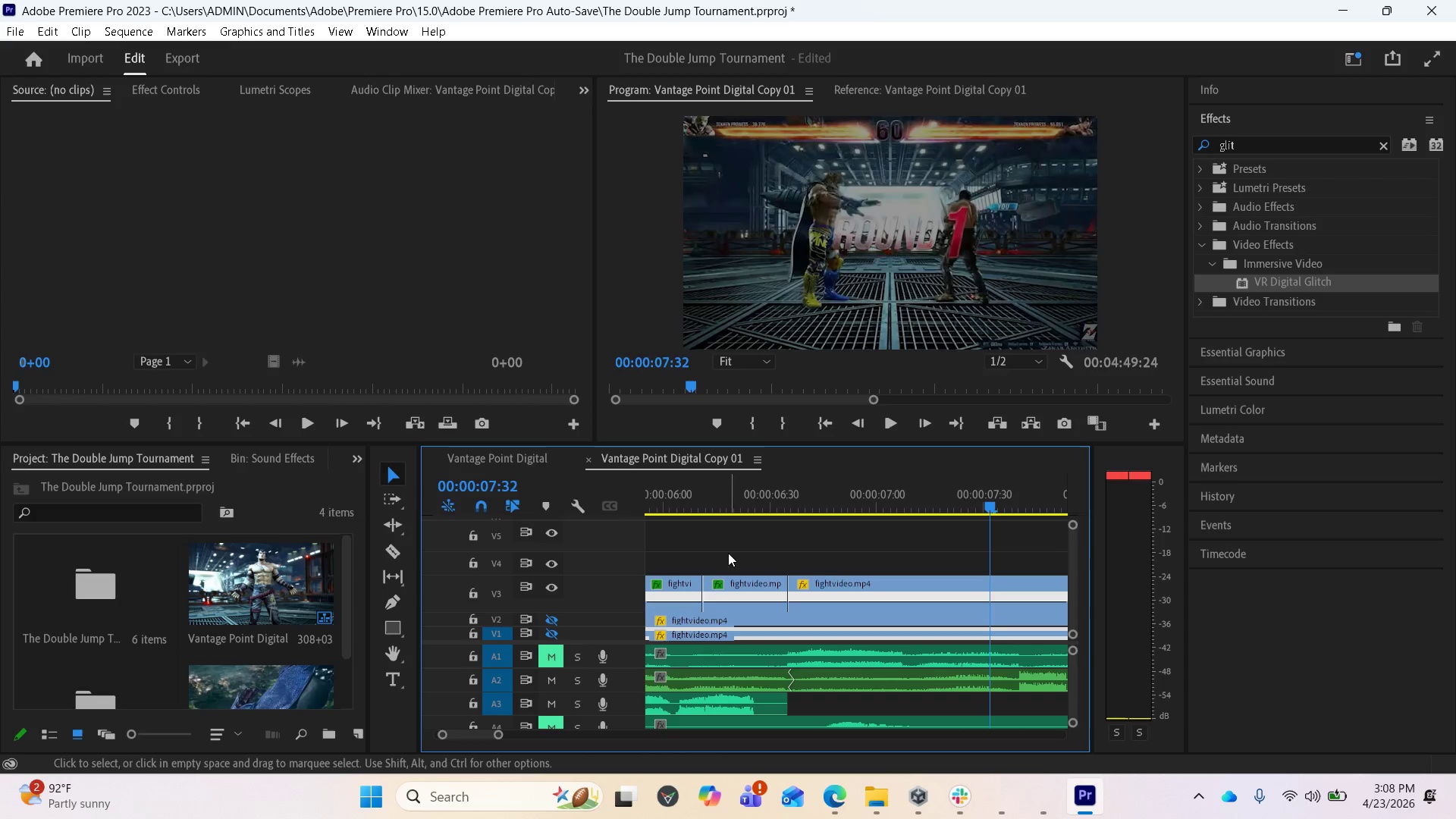 
left_click([713, 502])
 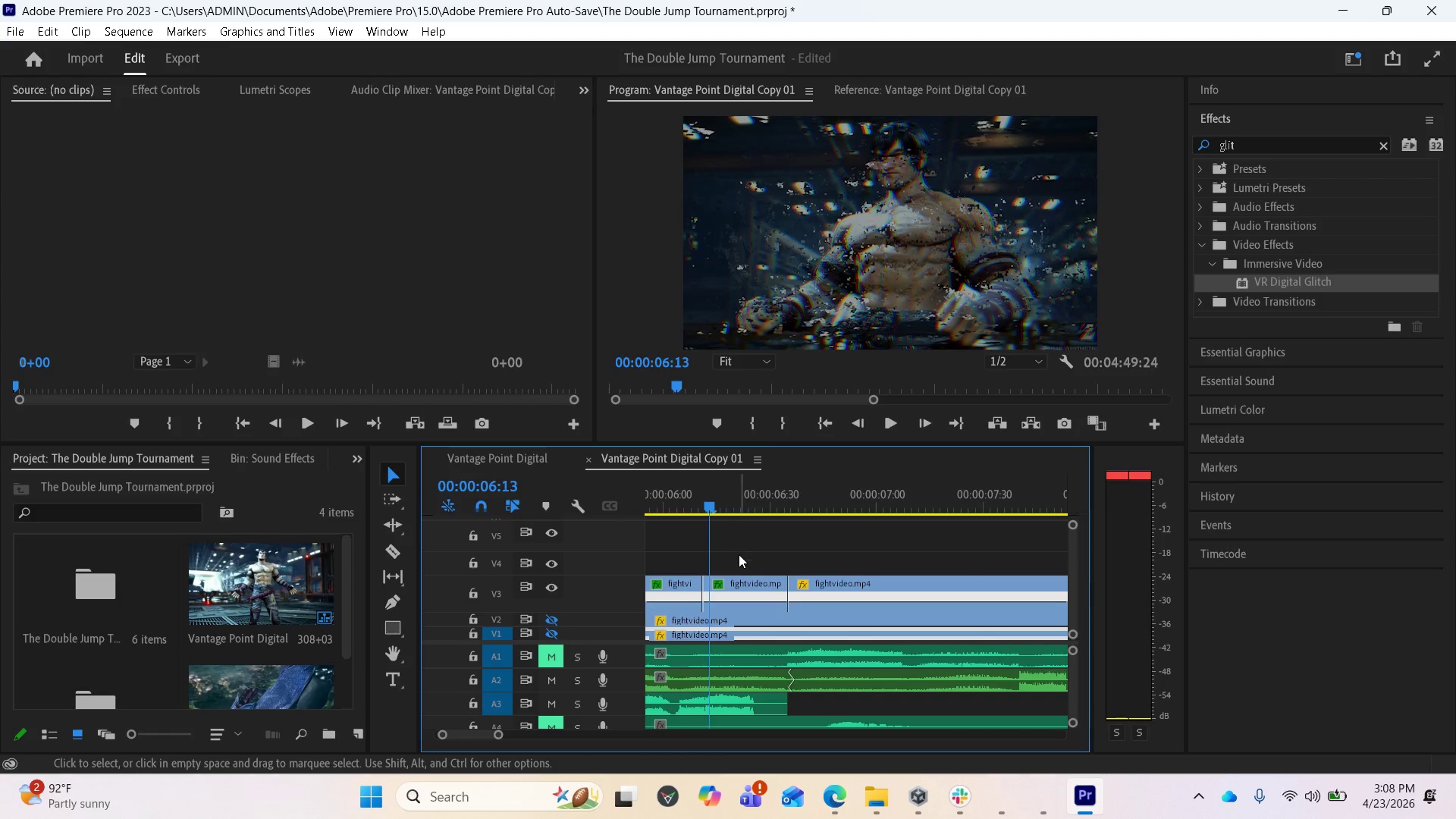 
key(Space)
 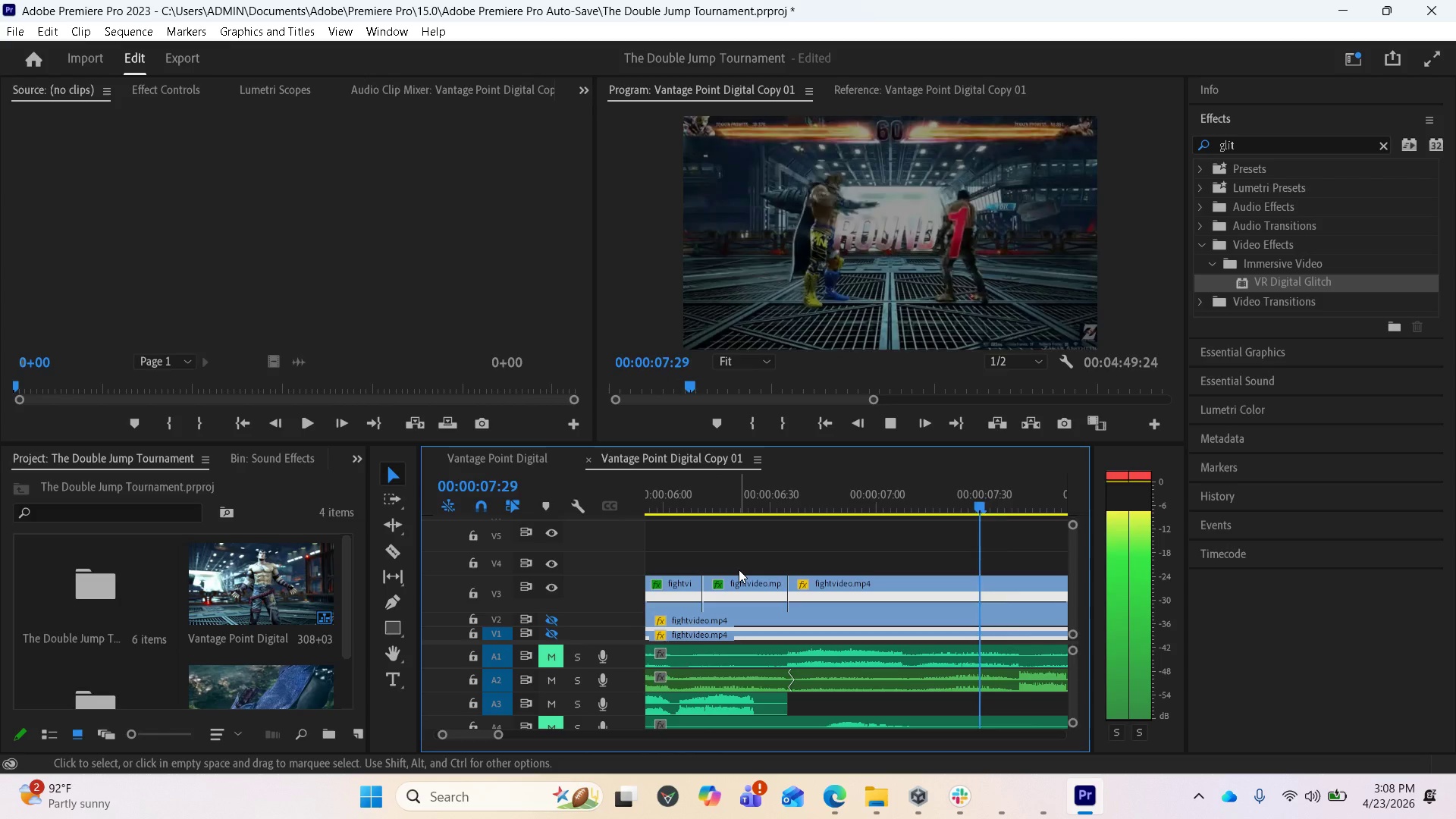 
key(Space)
 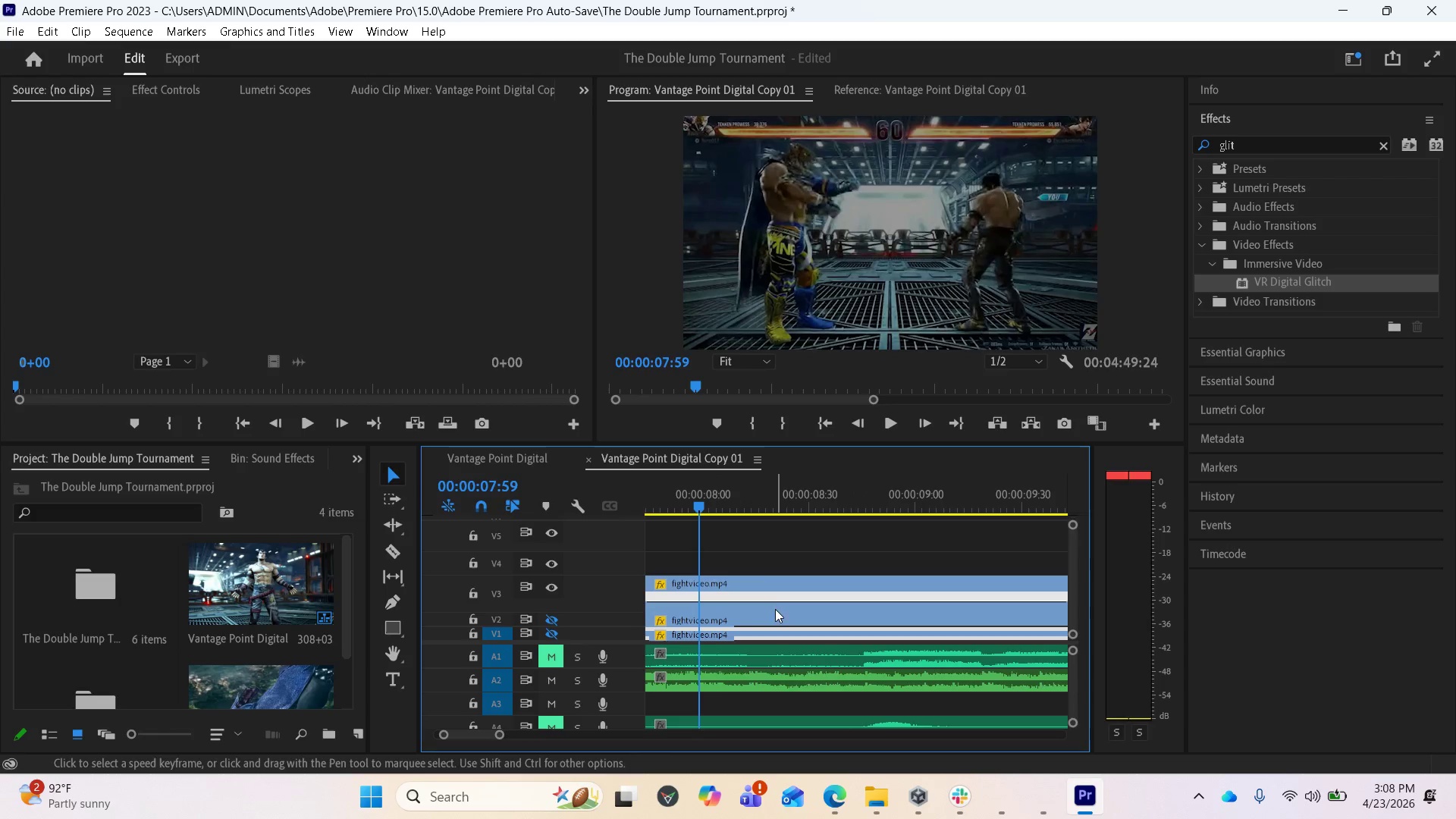 
scroll: coordinate [736, 671], scroll_direction: up, amount: 16.0
 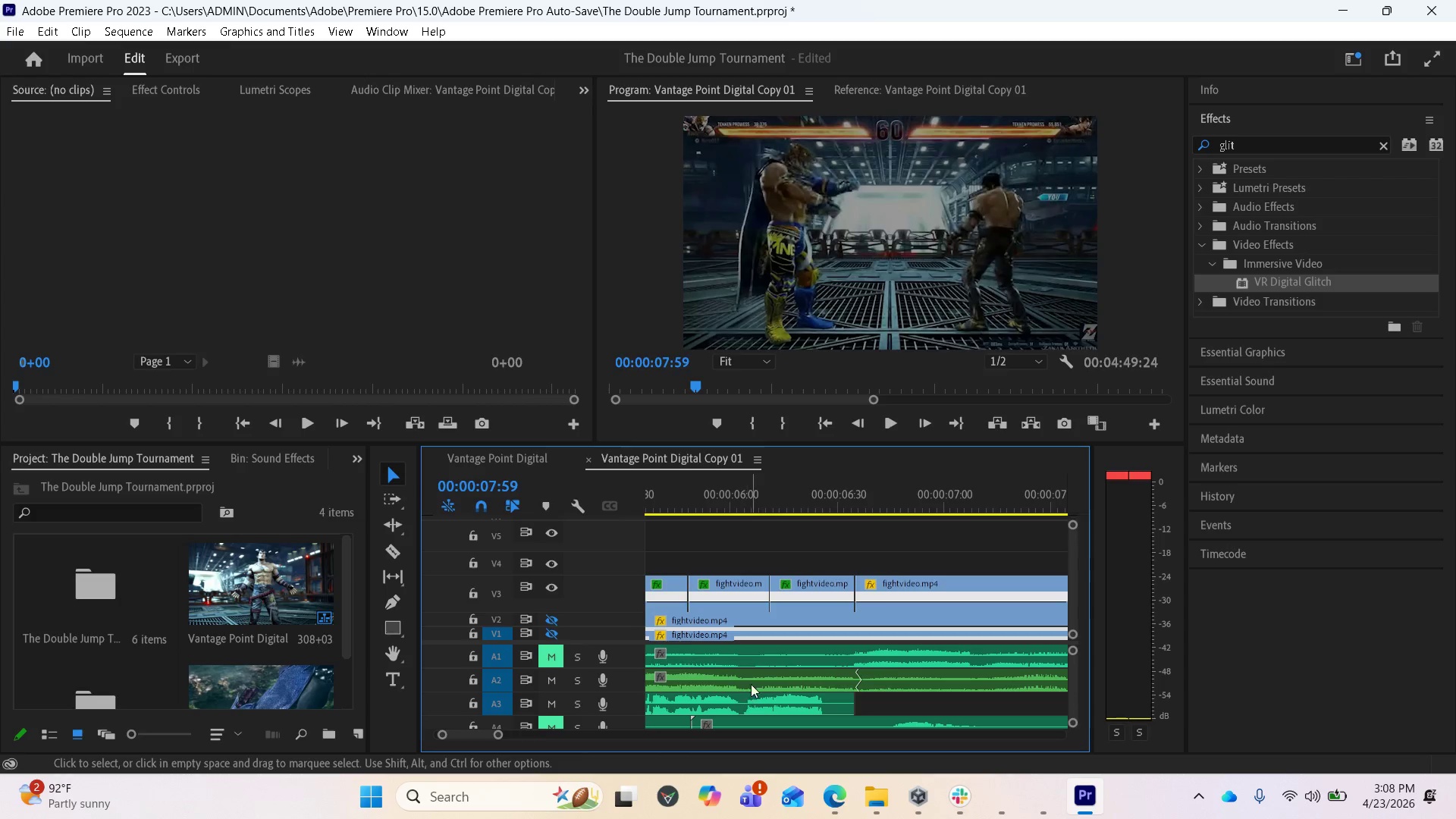 
key(Space)
 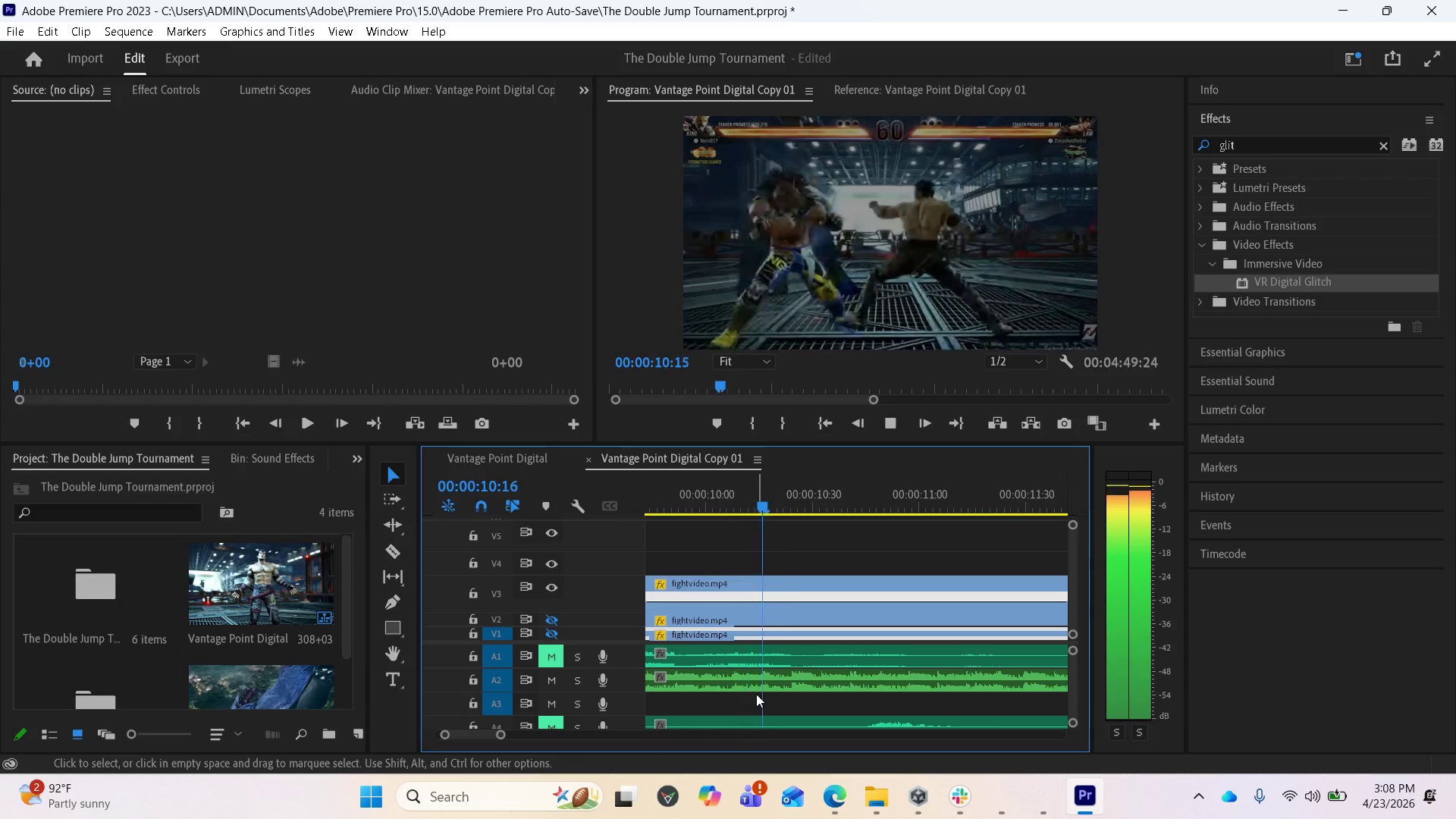 
key(Space)
 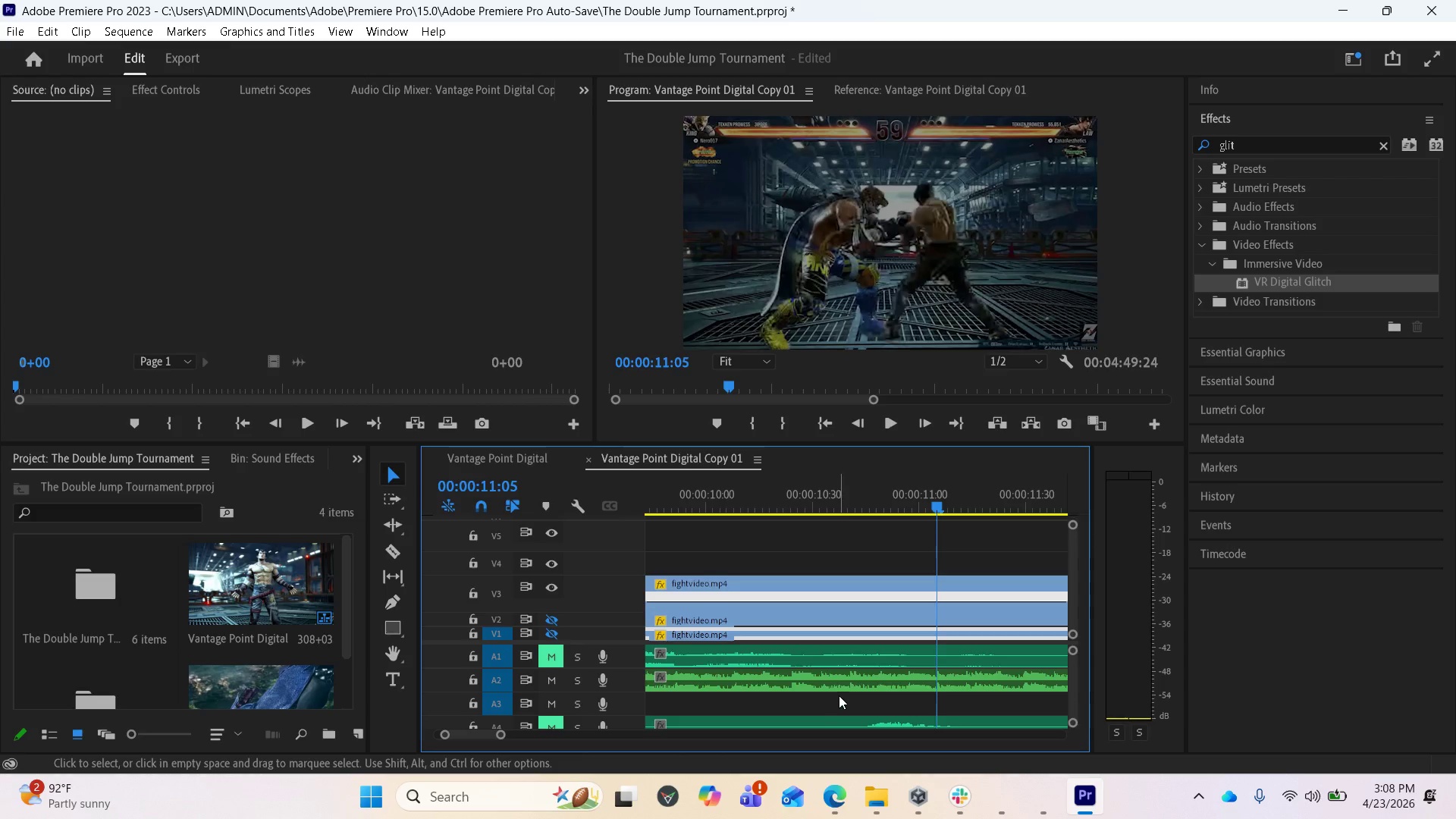 
wait(5.95)
 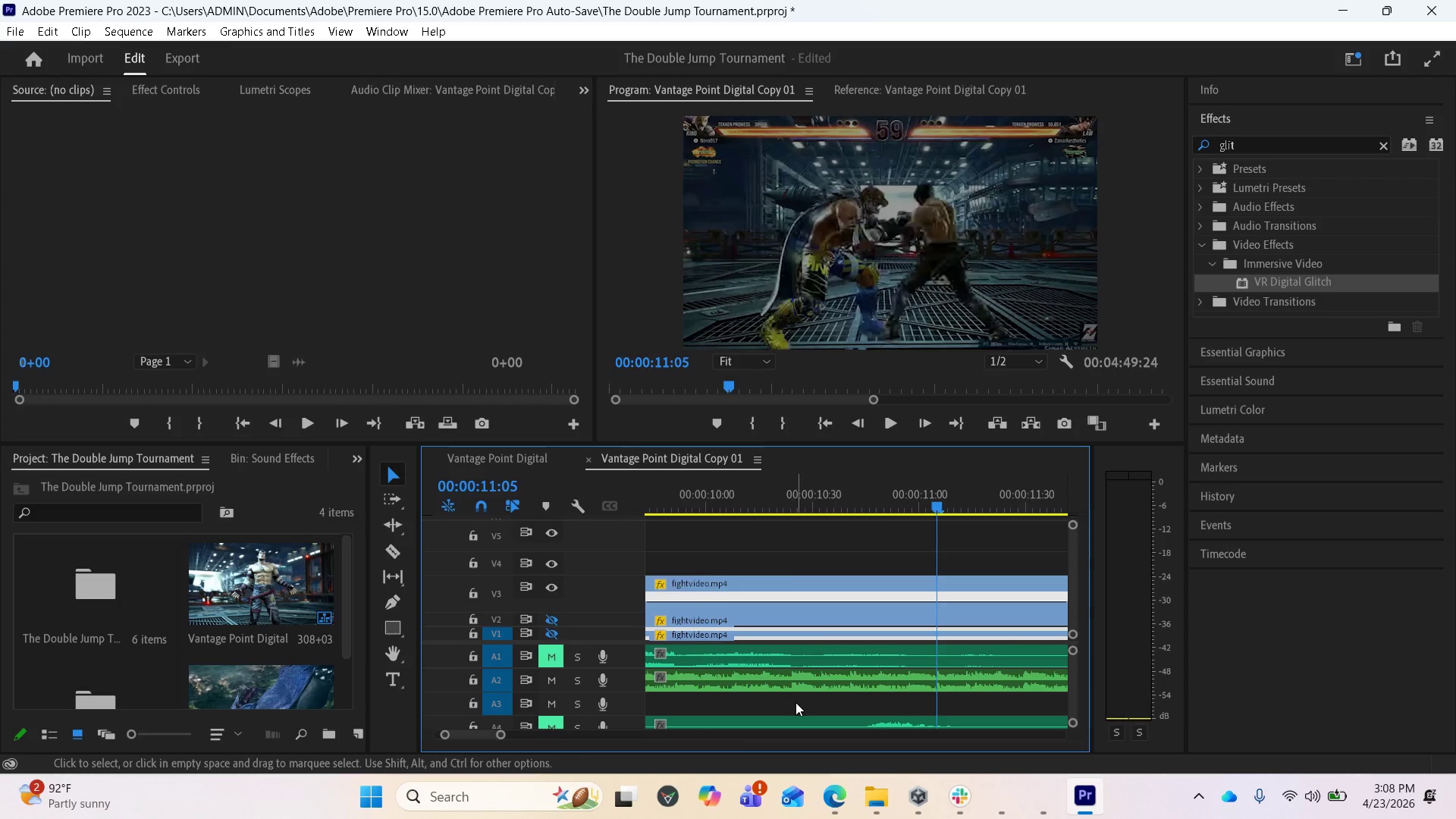 
left_click_drag(start_coordinate=[937, 503], to_coordinate=[932, 513])
 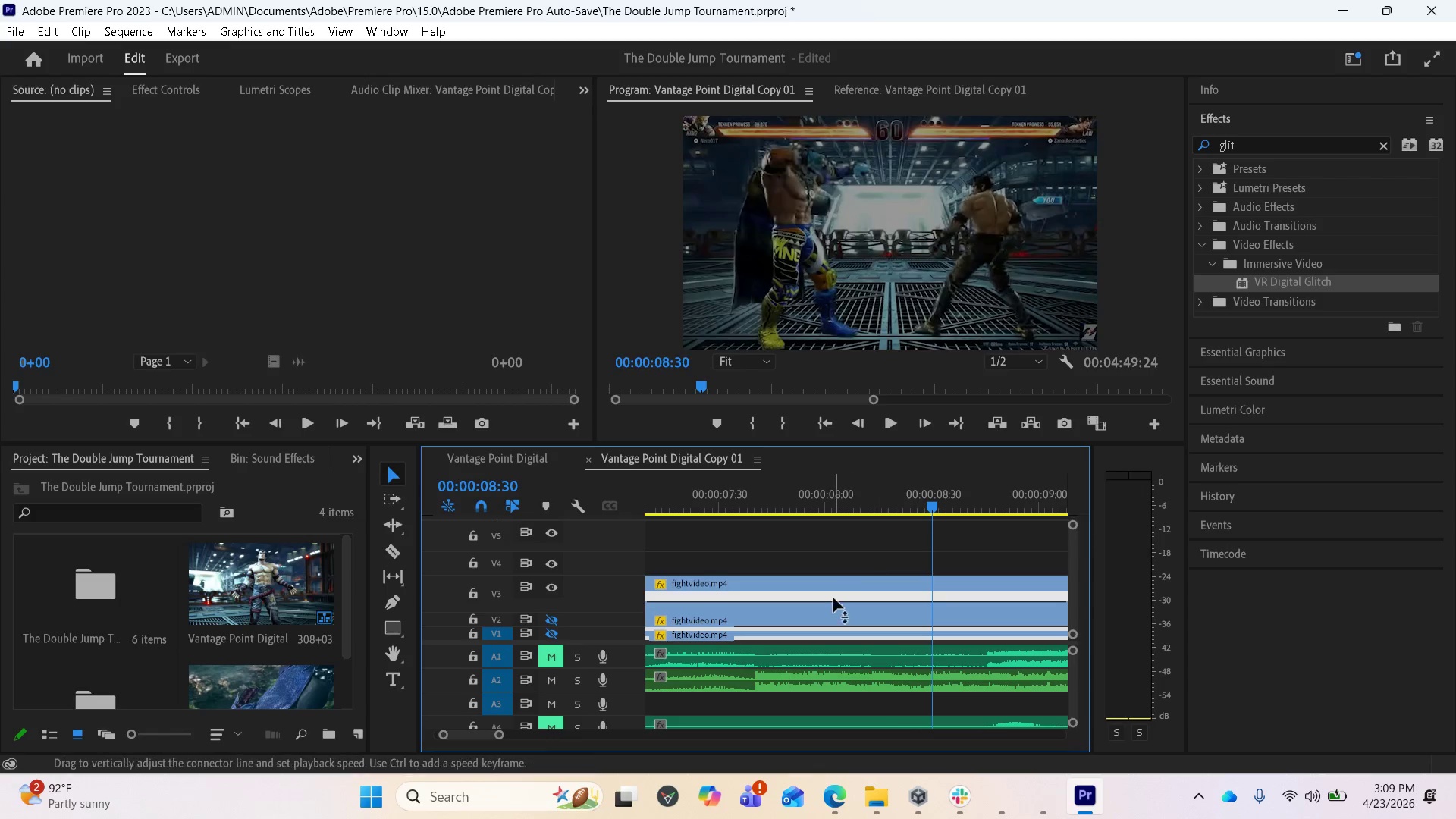 
scroll: coordinate [844, 594], scroll_direction: up, amount: 5.0
 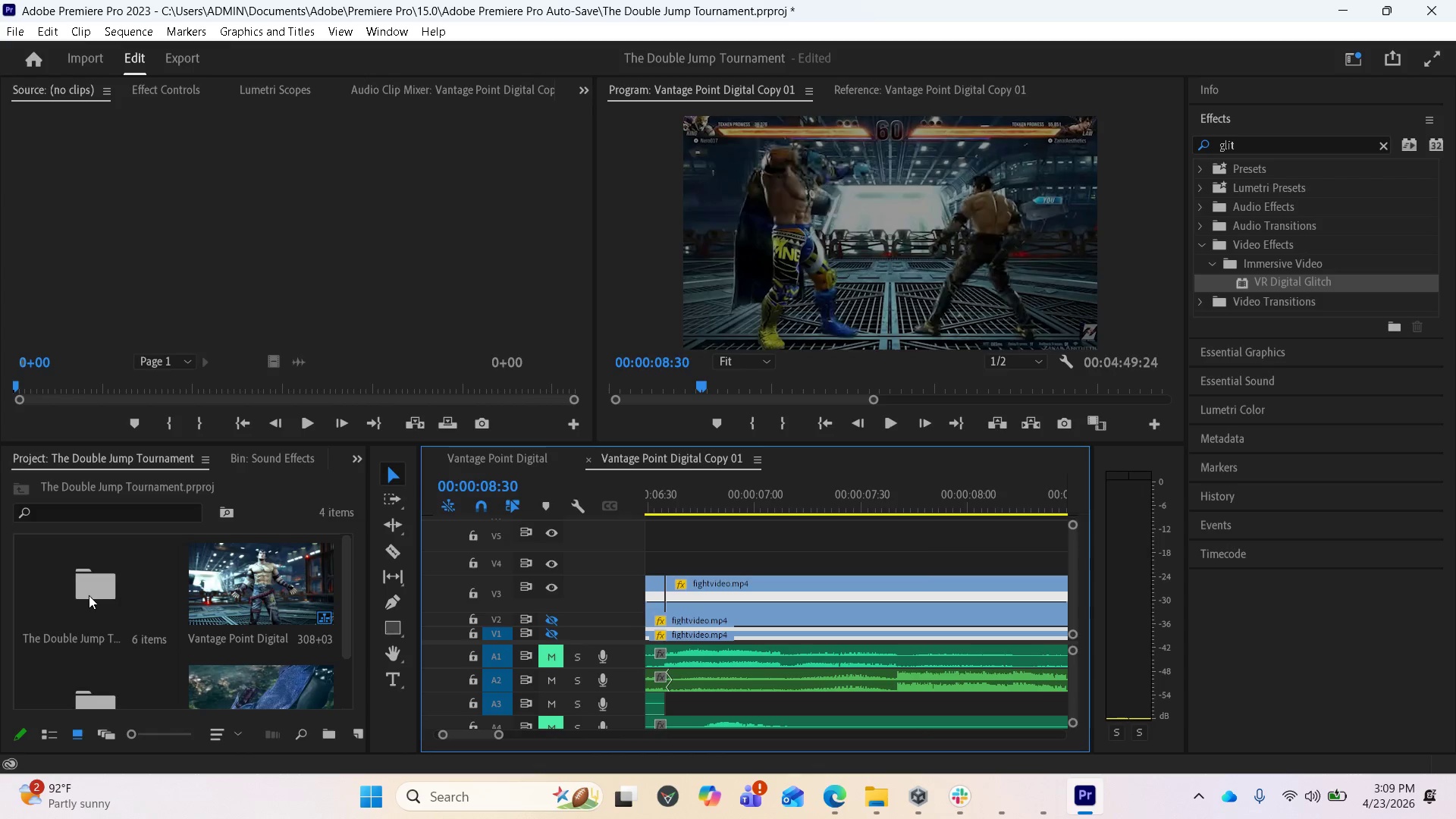 
key(Control+S)
 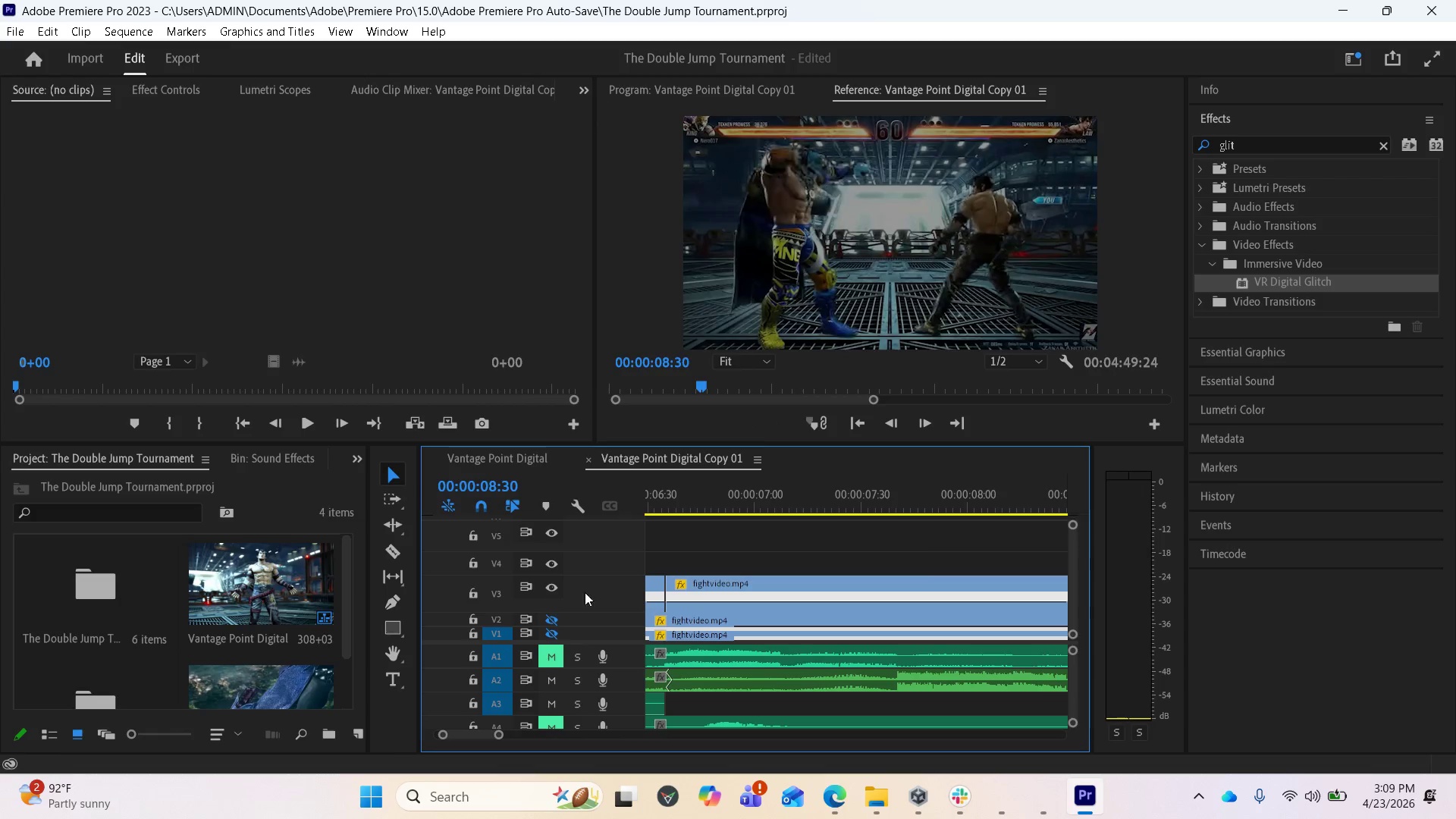 
scroll: coordinate [787, 667], scroll_direction: up, amount: 4.0
 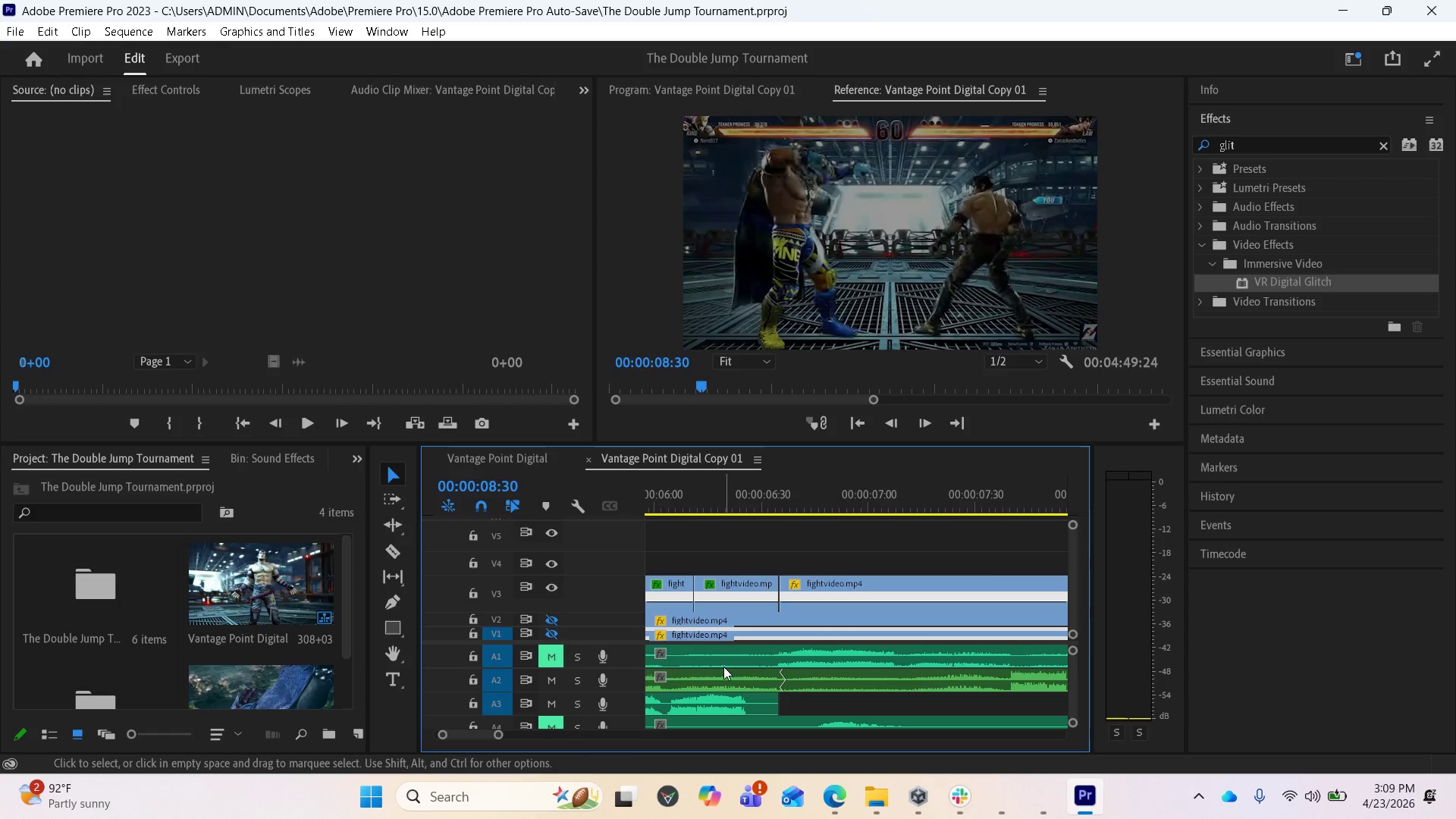 
wait(5.22)
 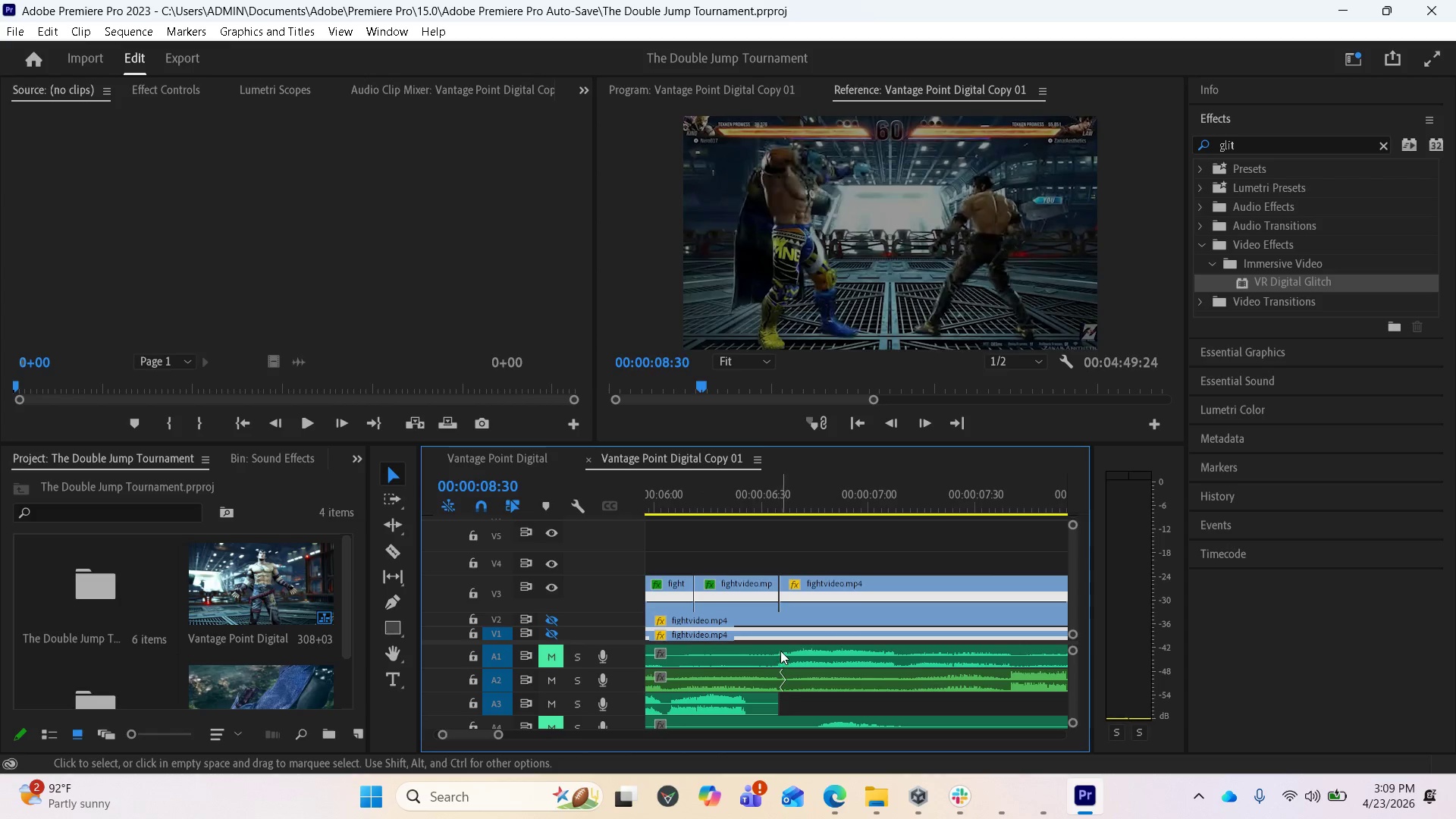 
scroll: coordinate [824, 699], scroll_direction: up, amount: 10.0
 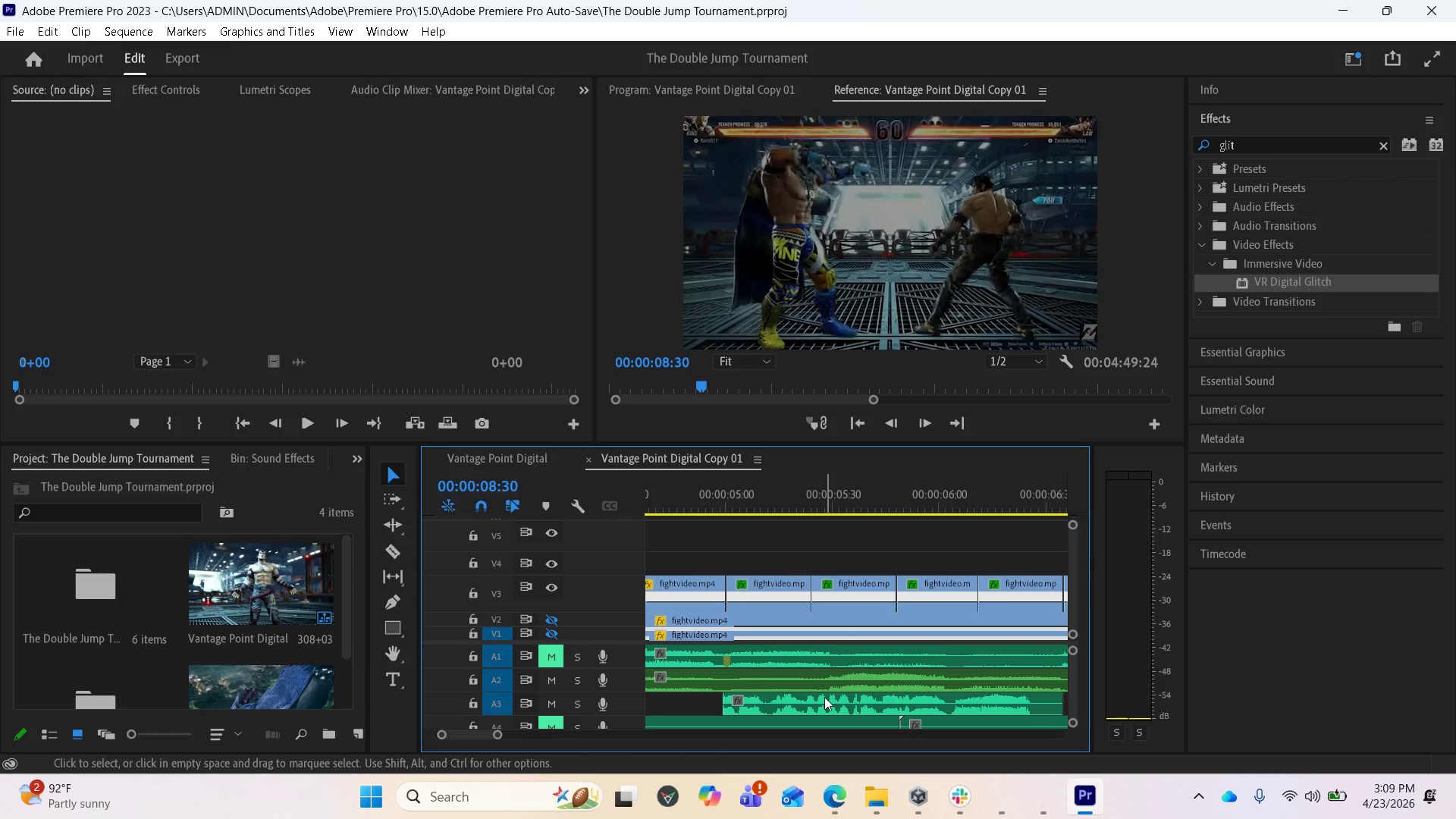 
key(Minus)
 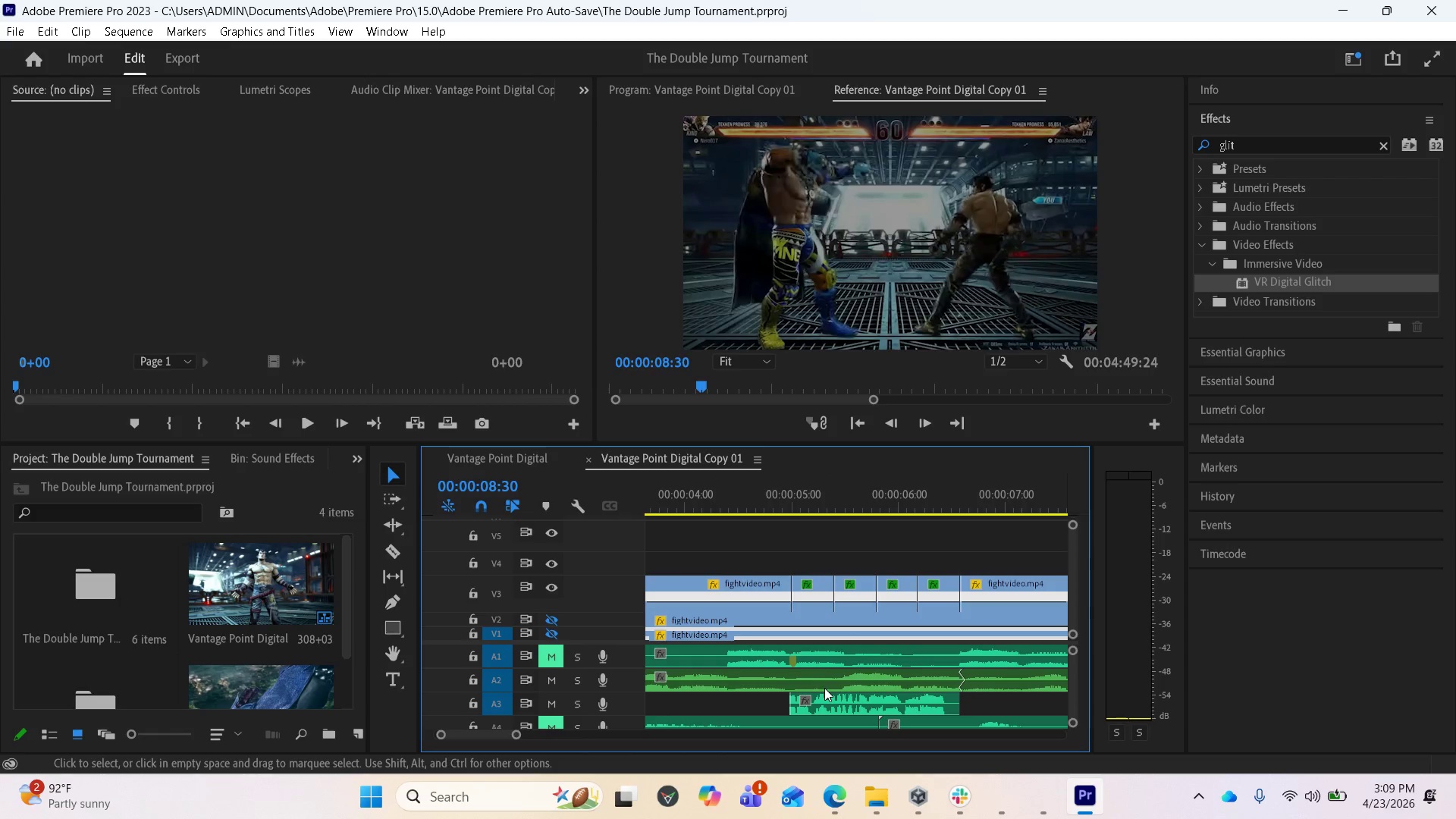 
key(Minus)
 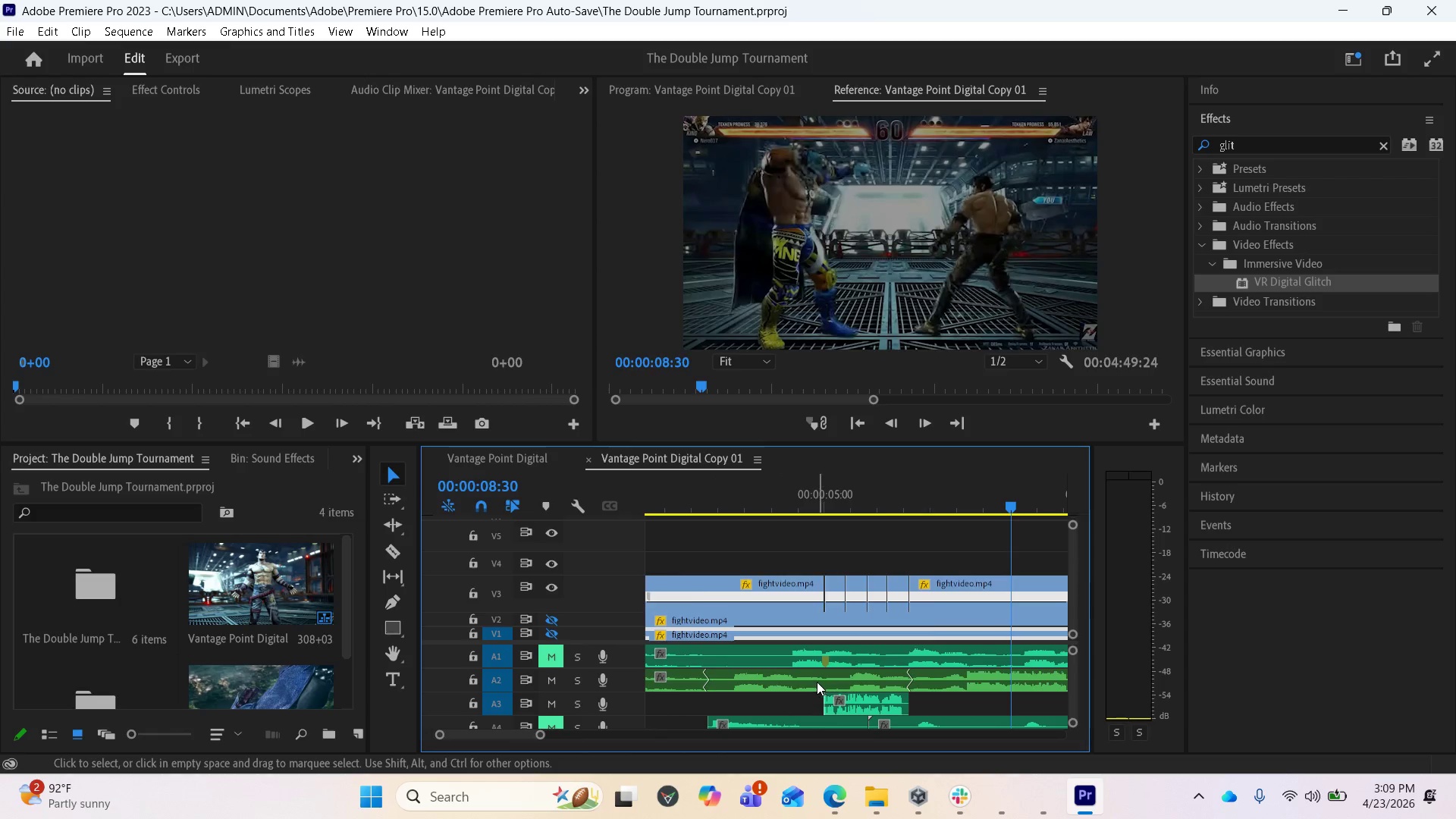 
key(Minus)
 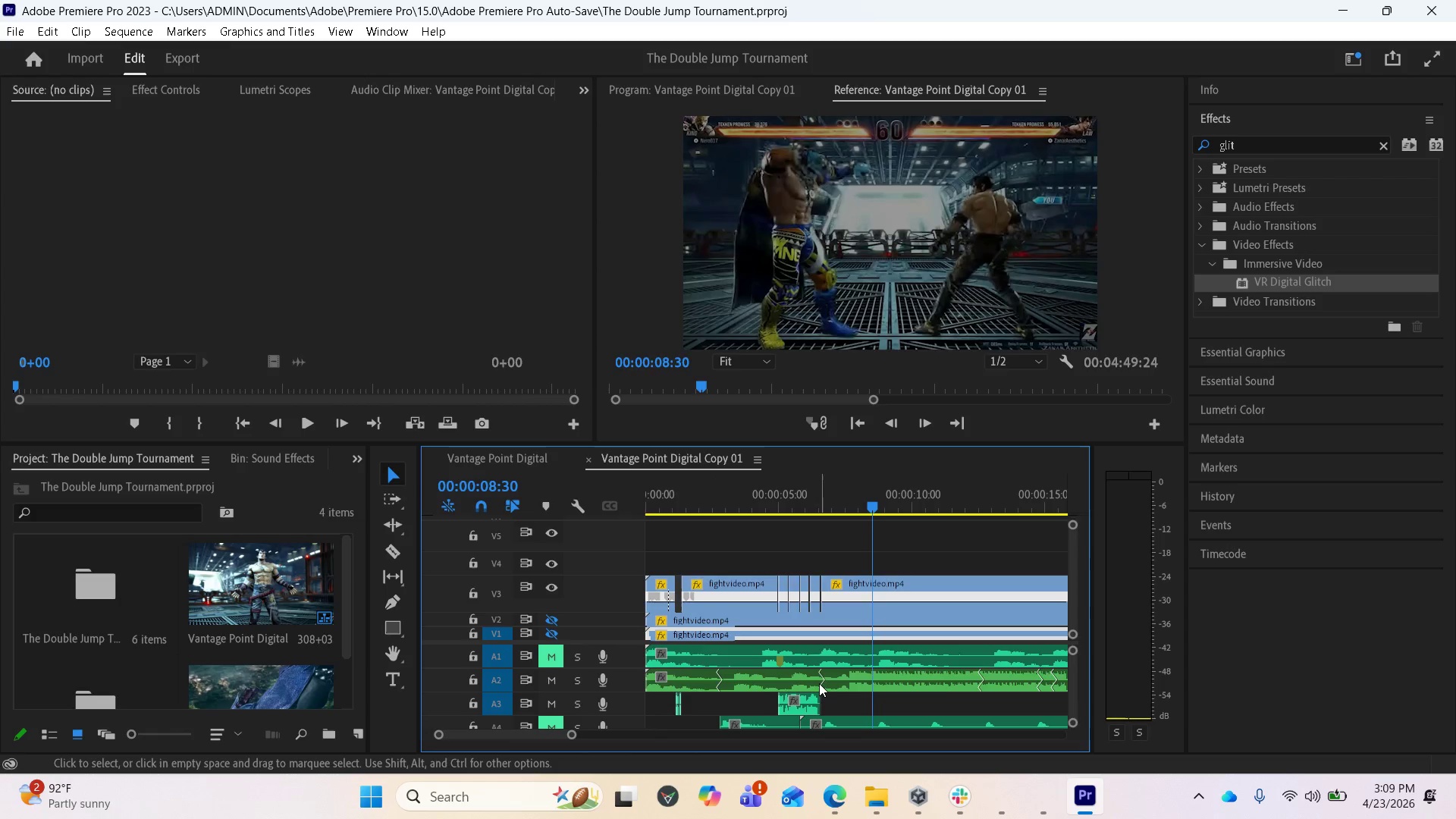 
scroll: coordinate [74, 637], scroll_direction: down, amount: 7.0
 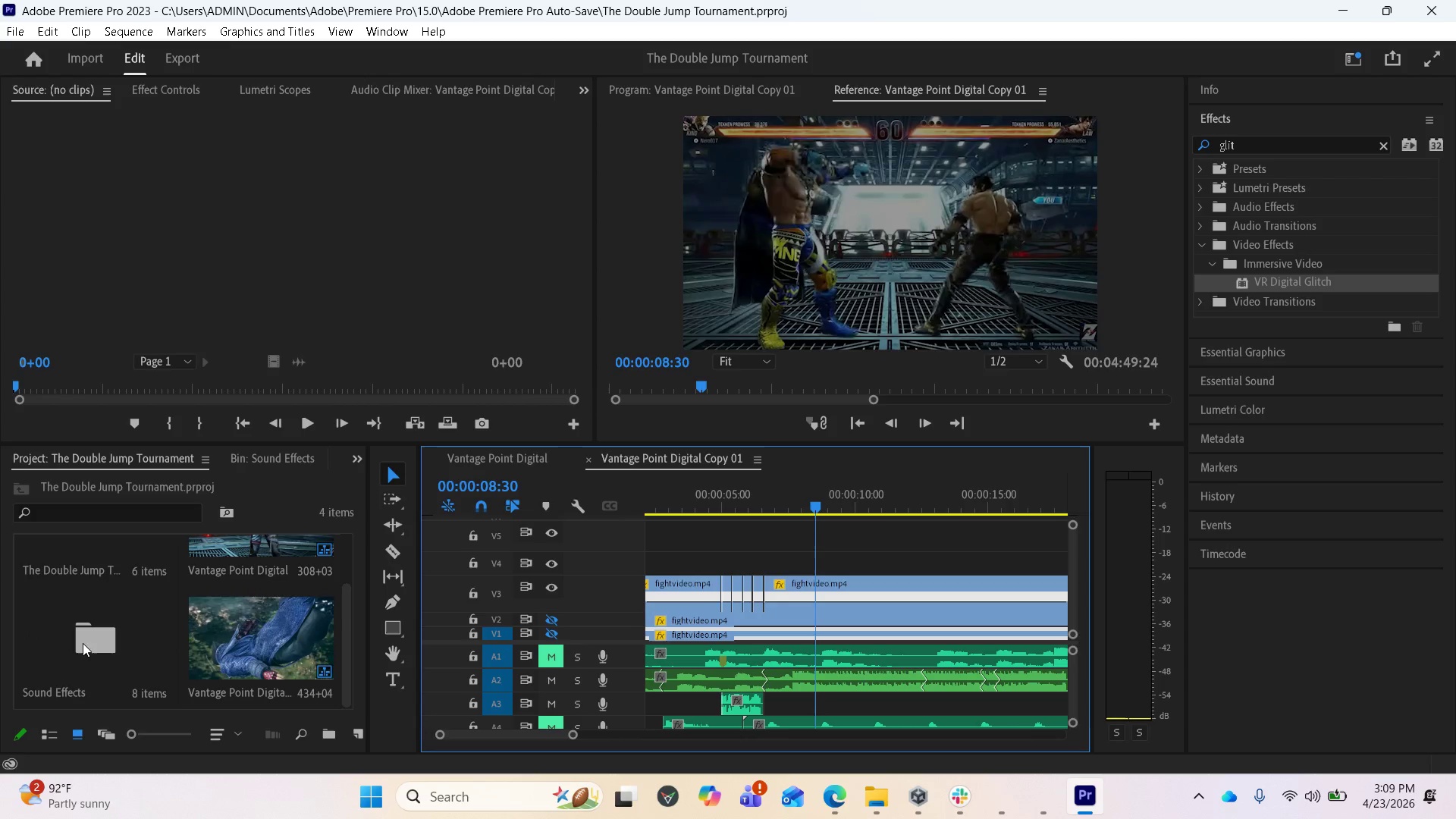 
double_click([83, 643])
 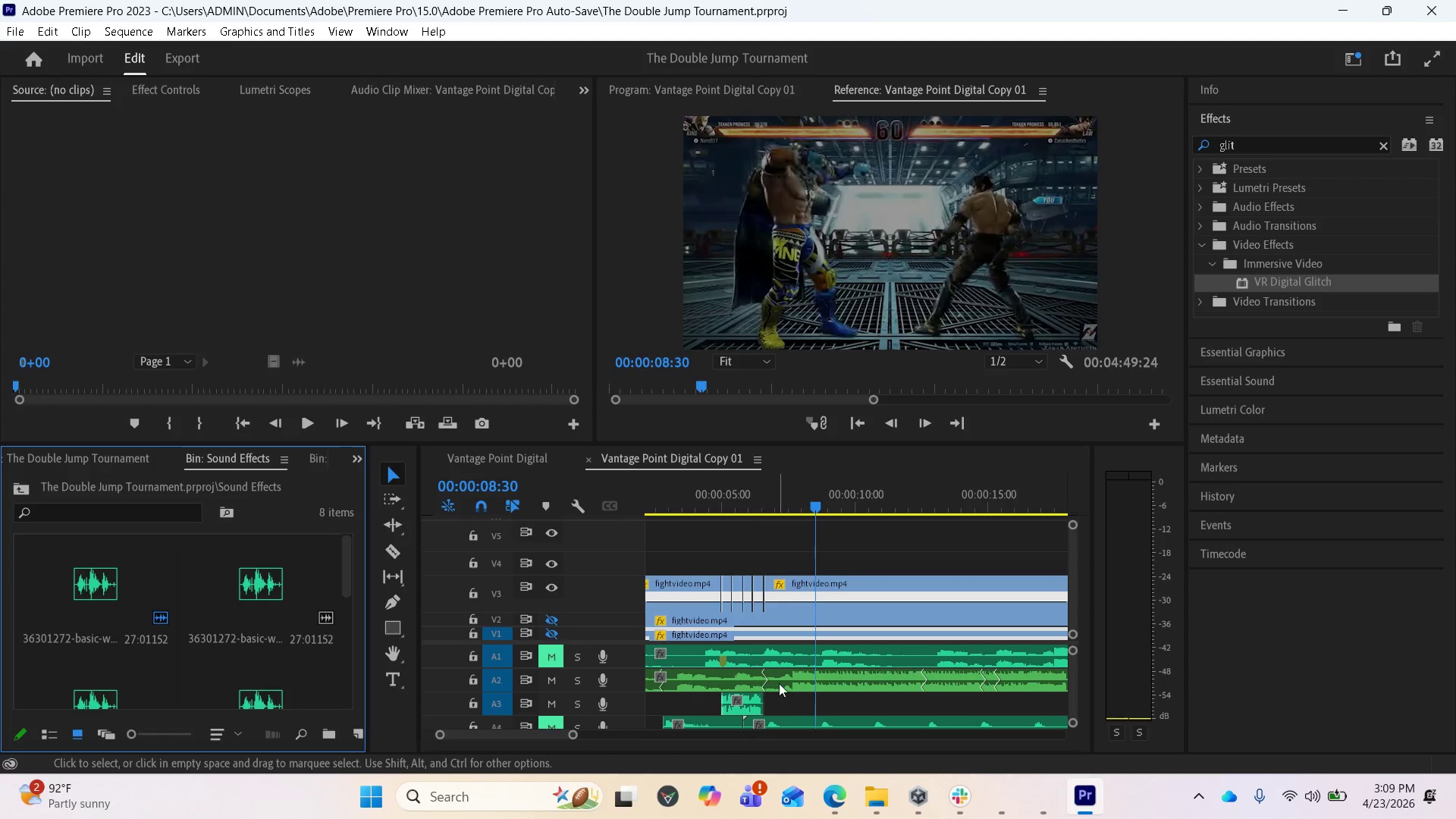 
scroll: coordinate [789, 724], scroll_direction: up, amount: 3.0
 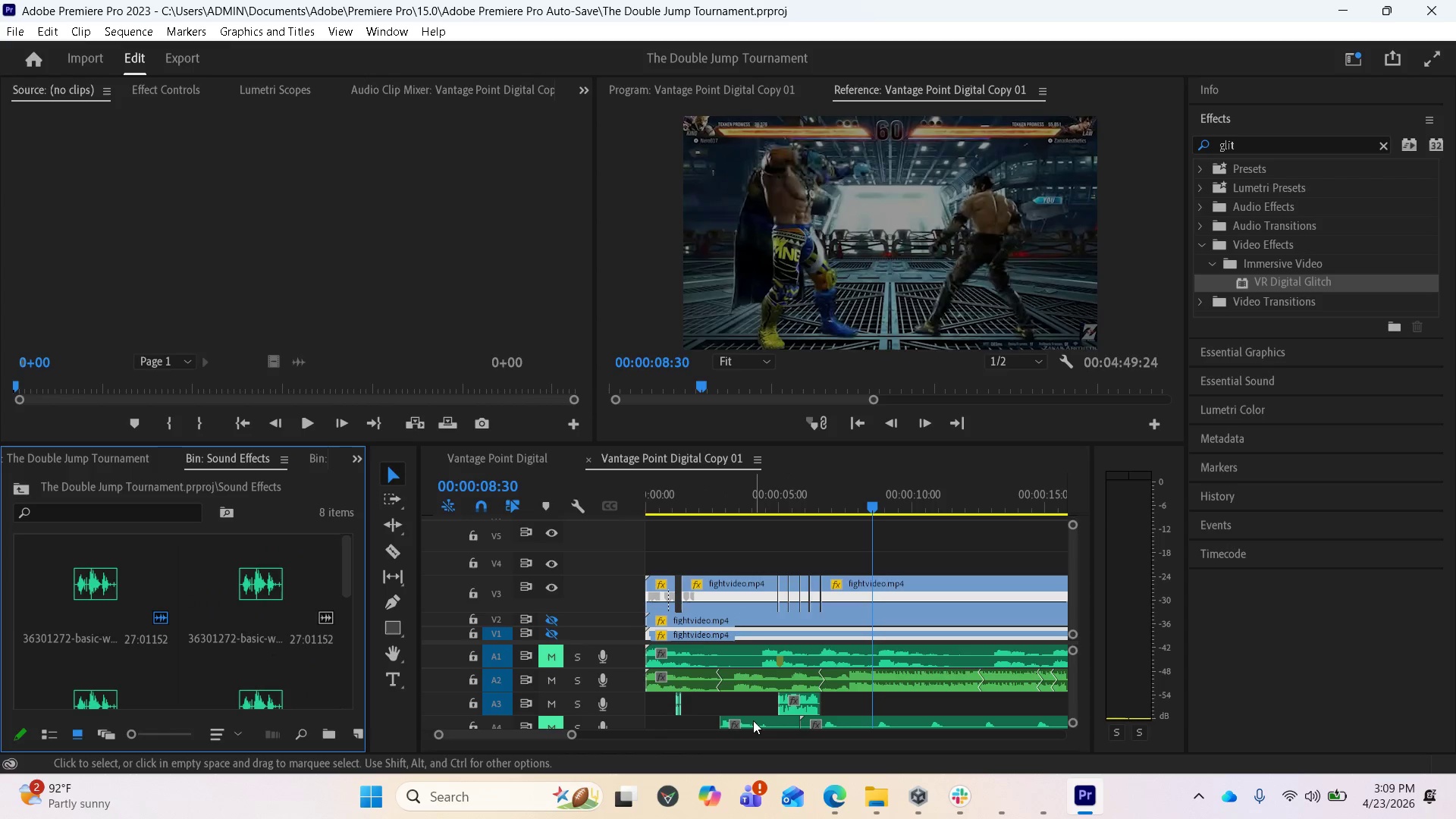 
left_click_drag(start_coordinate=[753, 720], to_coordinate=[872, 693])
 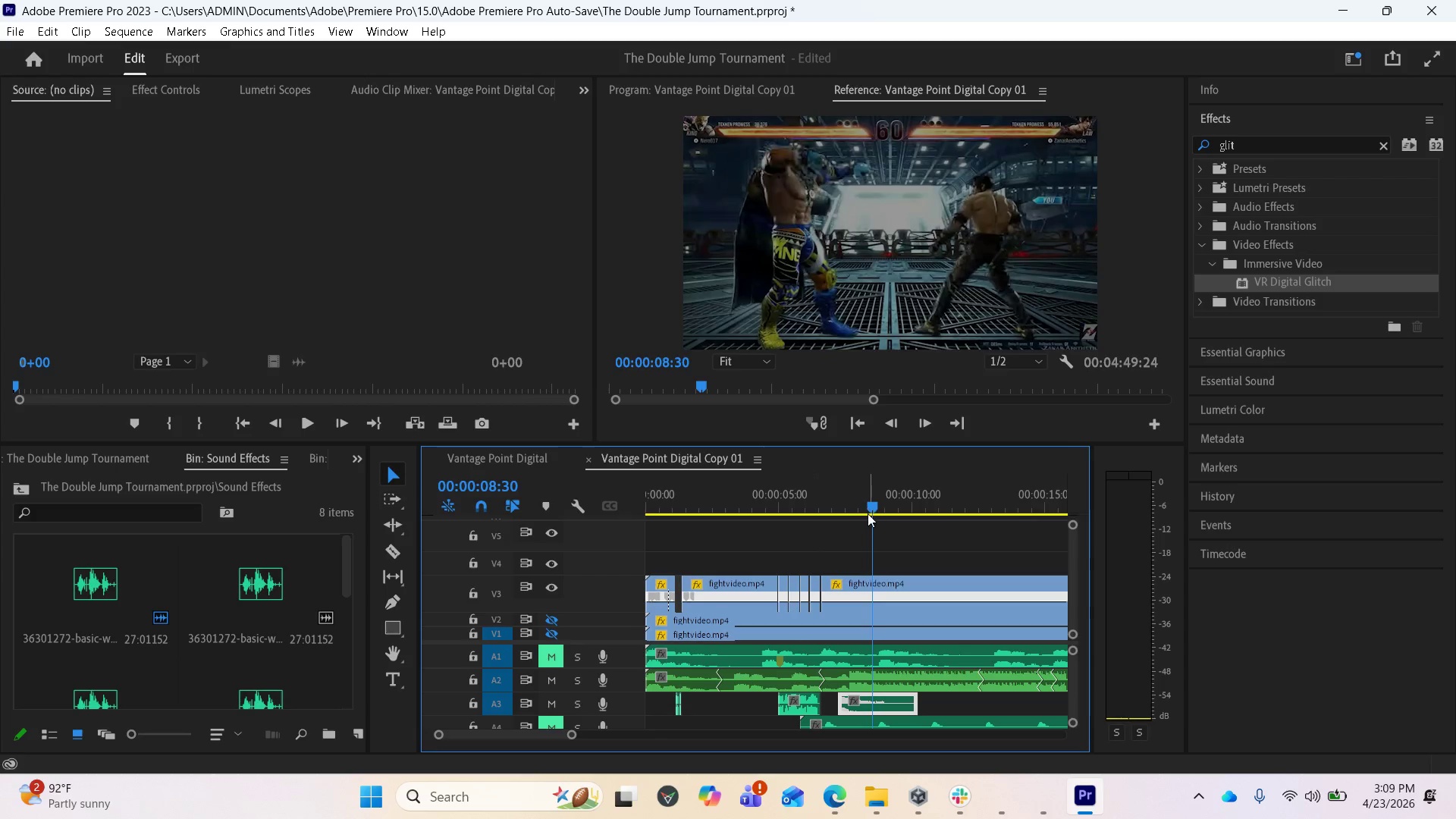 
left_click_drag(start_coordinate=[868, 507], to_coordinate=[843, 502])
 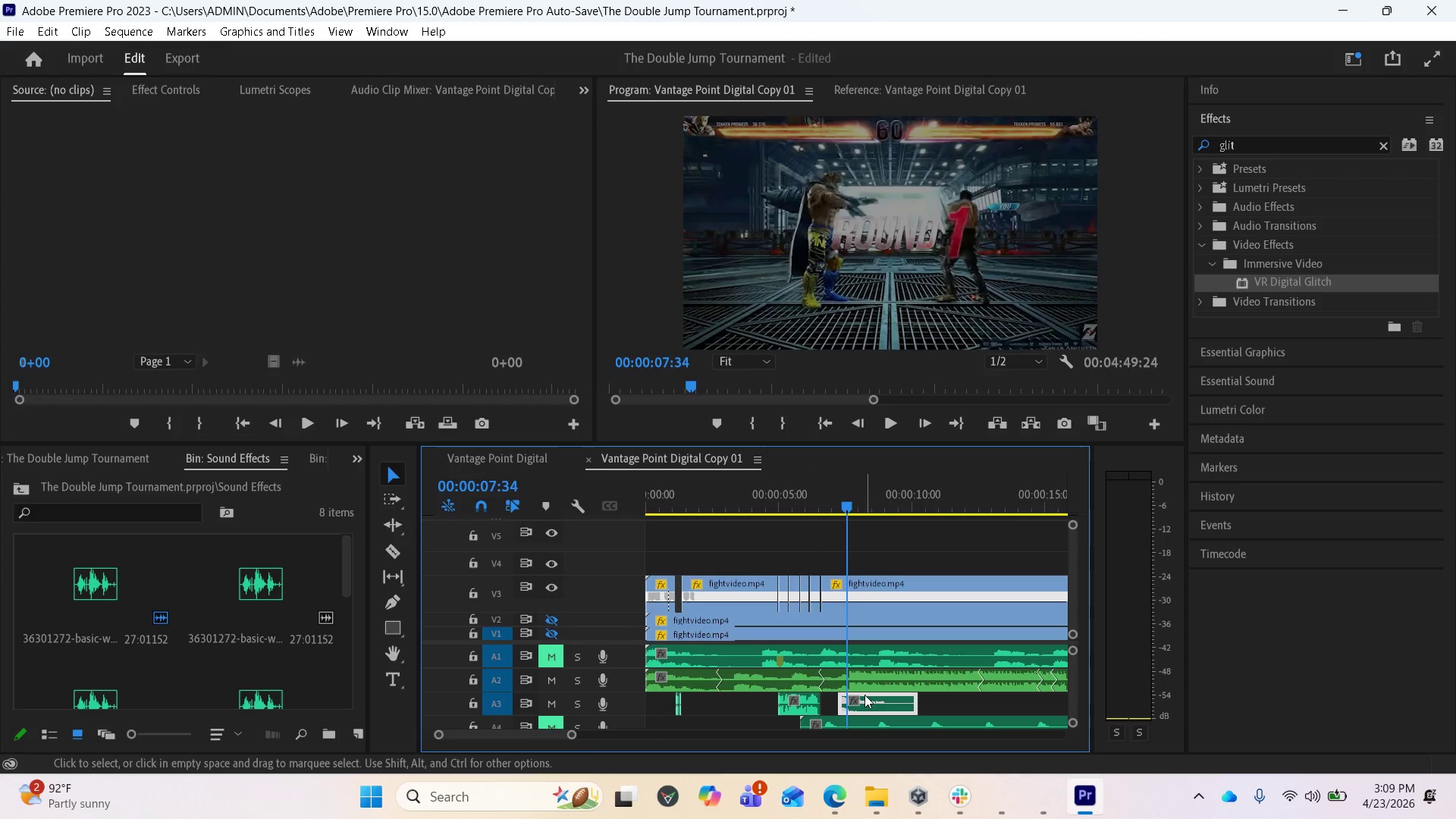 
key(Space)
 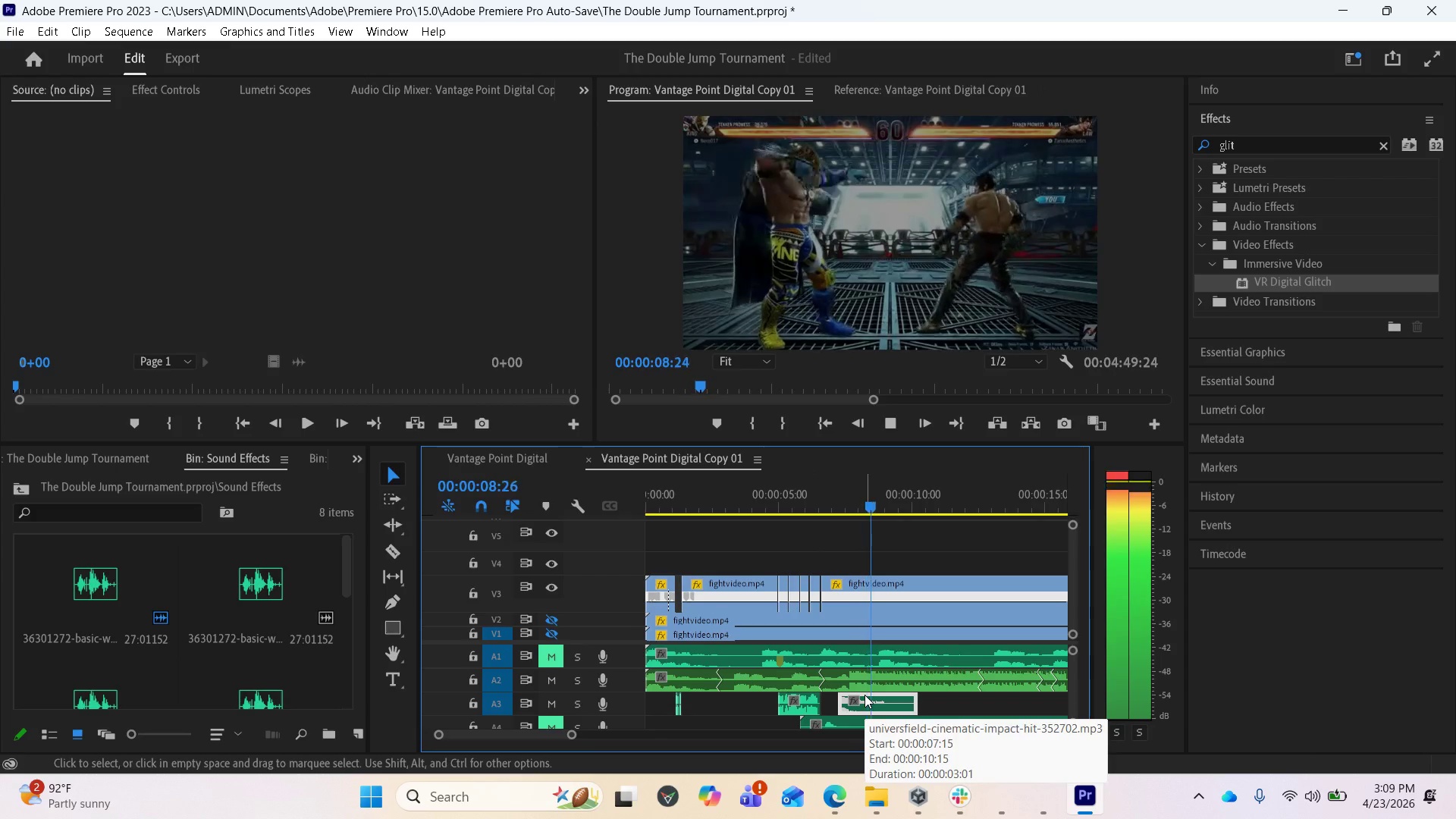 
key(Space)
 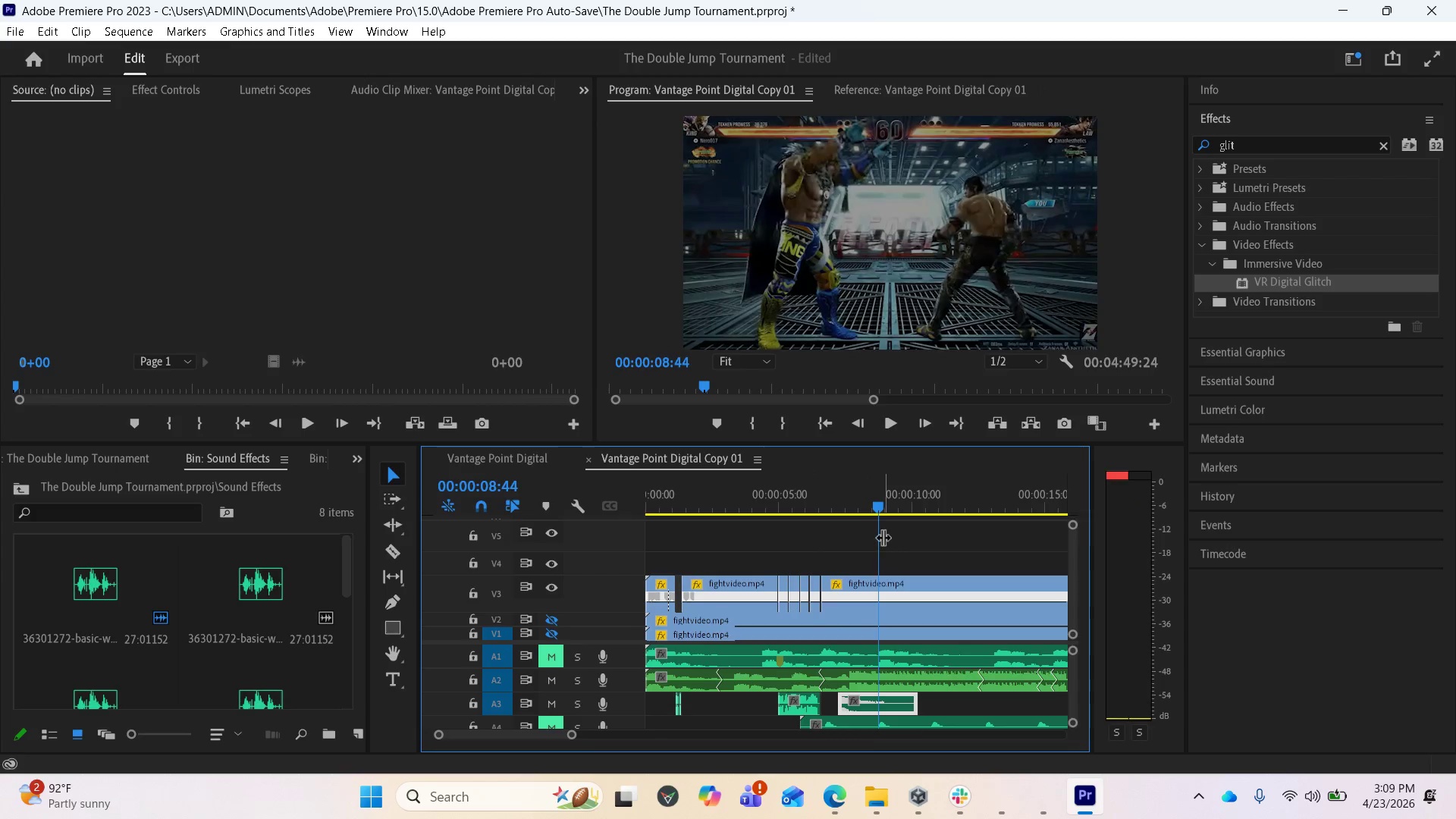 
left_click_drag(start_coordinate=[879, 502], to_coordinate=[845, 506])
 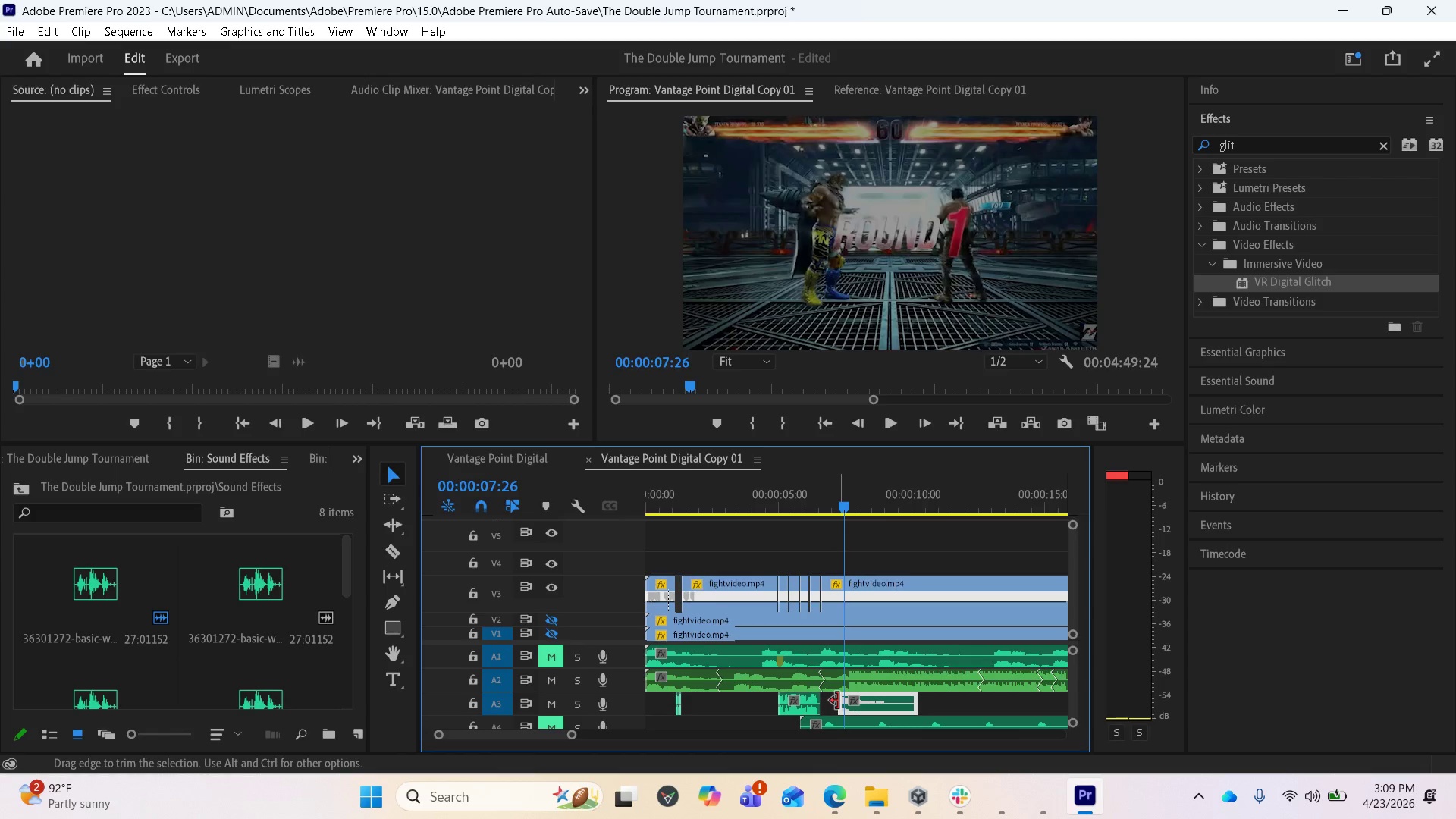 
left_click_drag(start_coordinate=[841, 704], to_coordinate=[833, 704])
 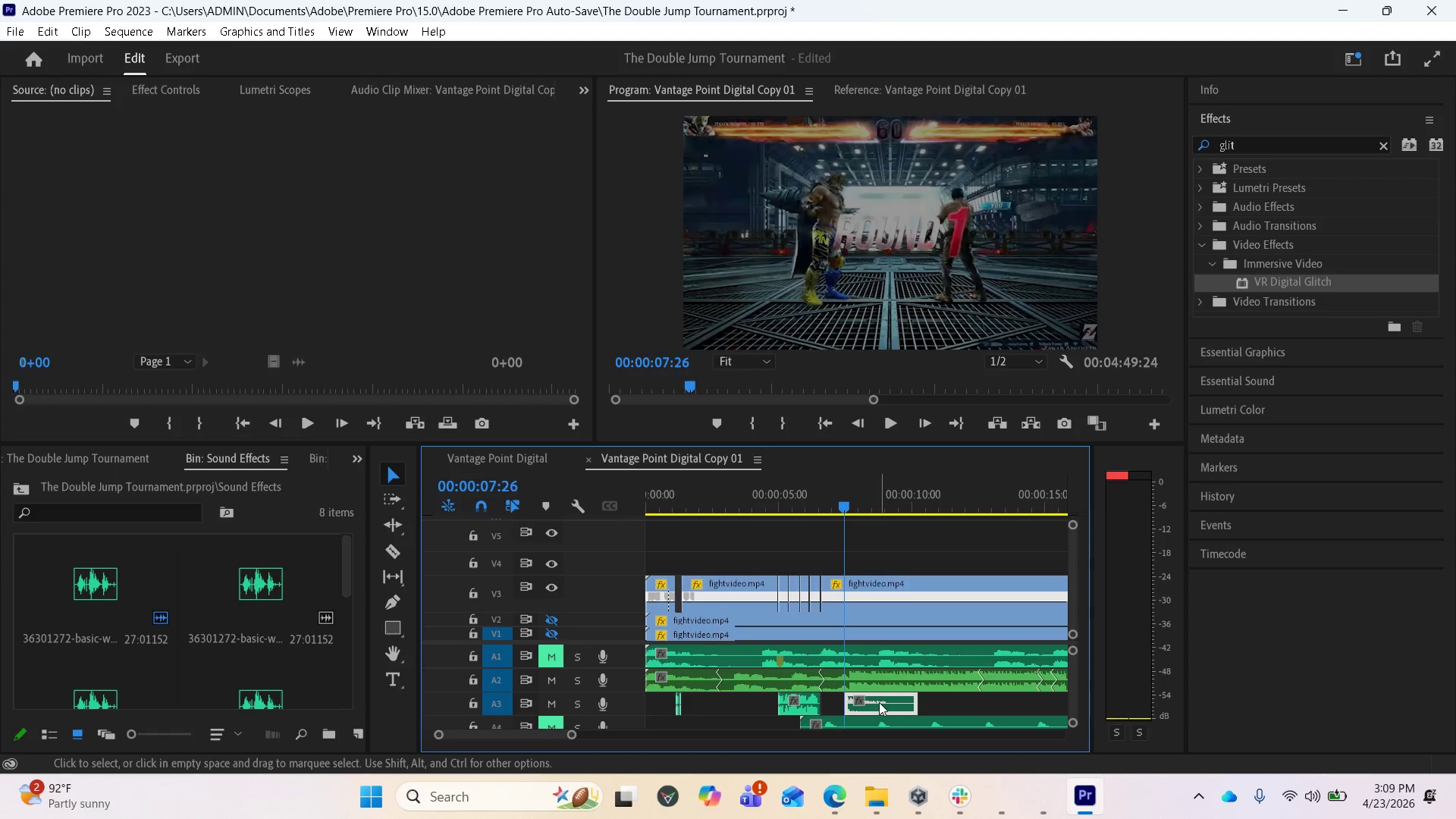 
key(Space)
 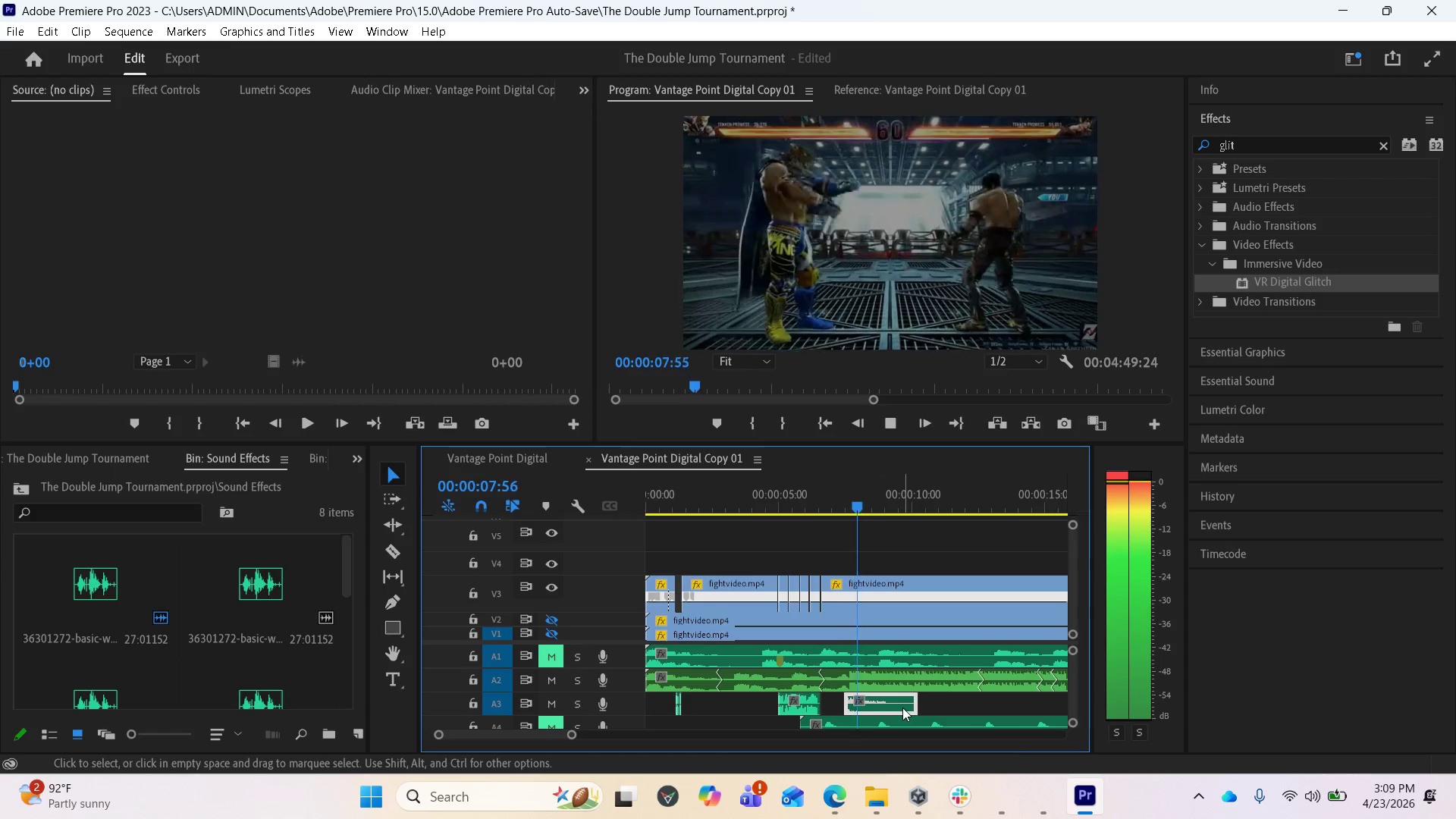 
key(Space)
 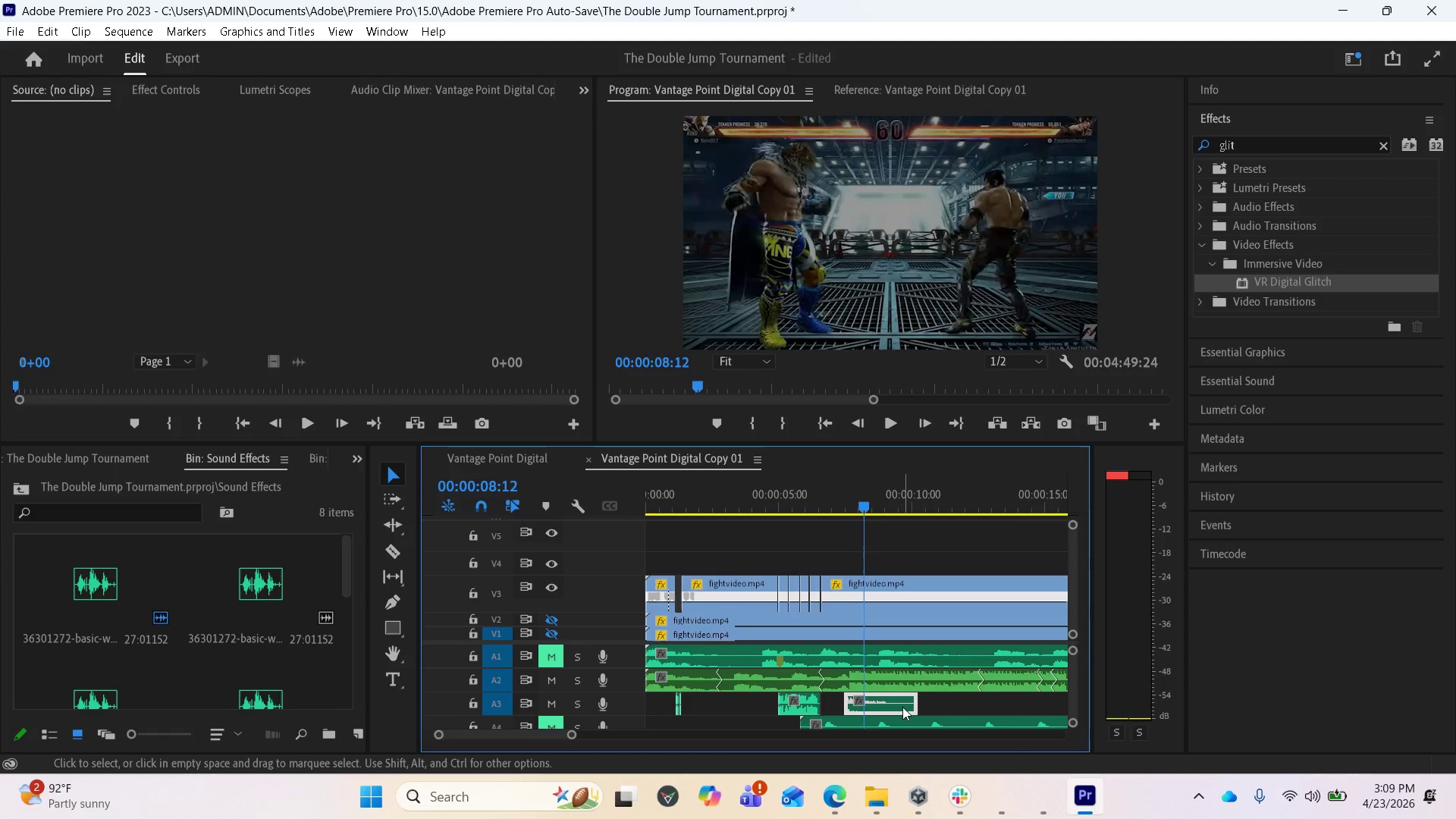 
key(Space)
 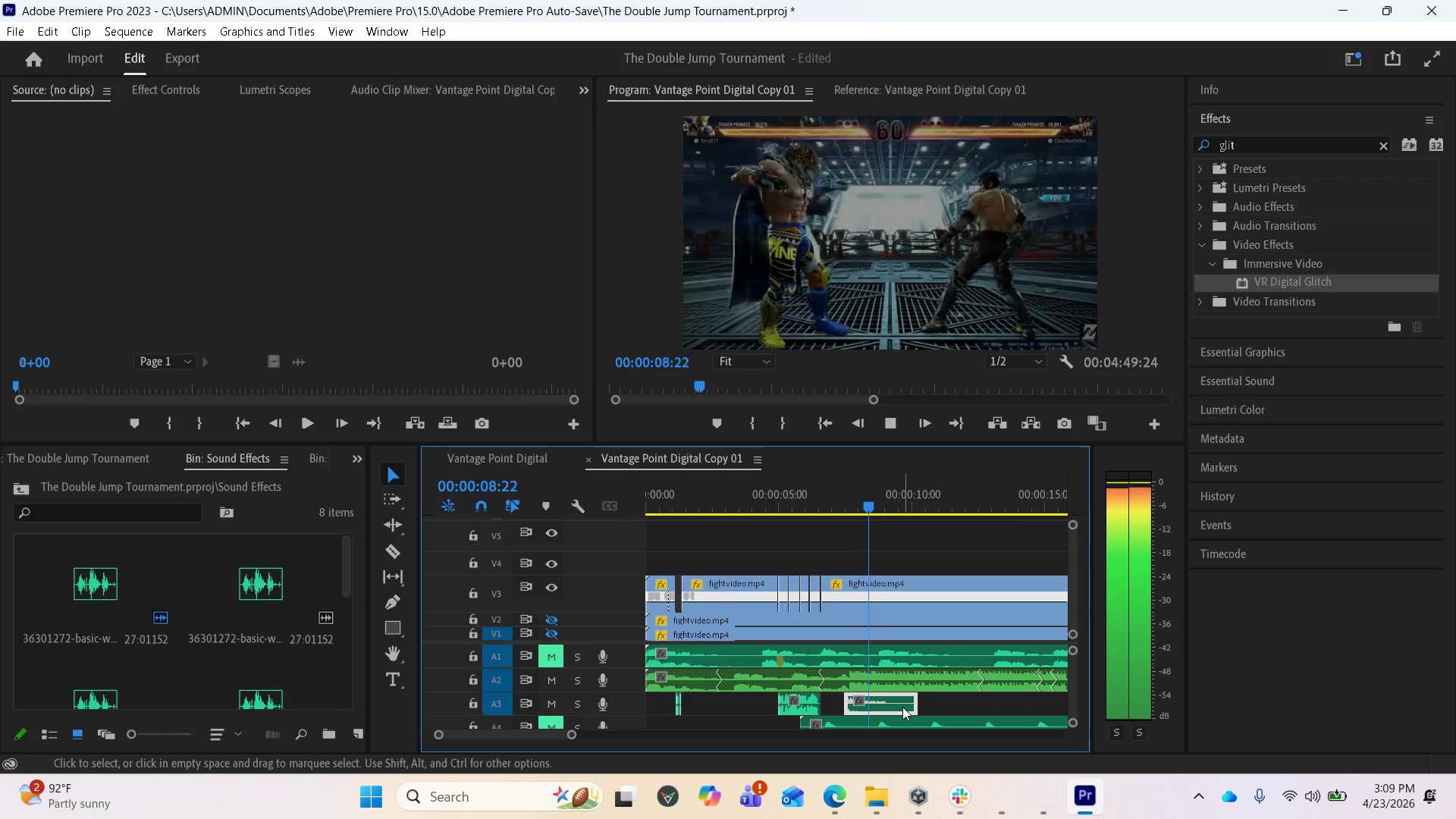 
key(Space)
 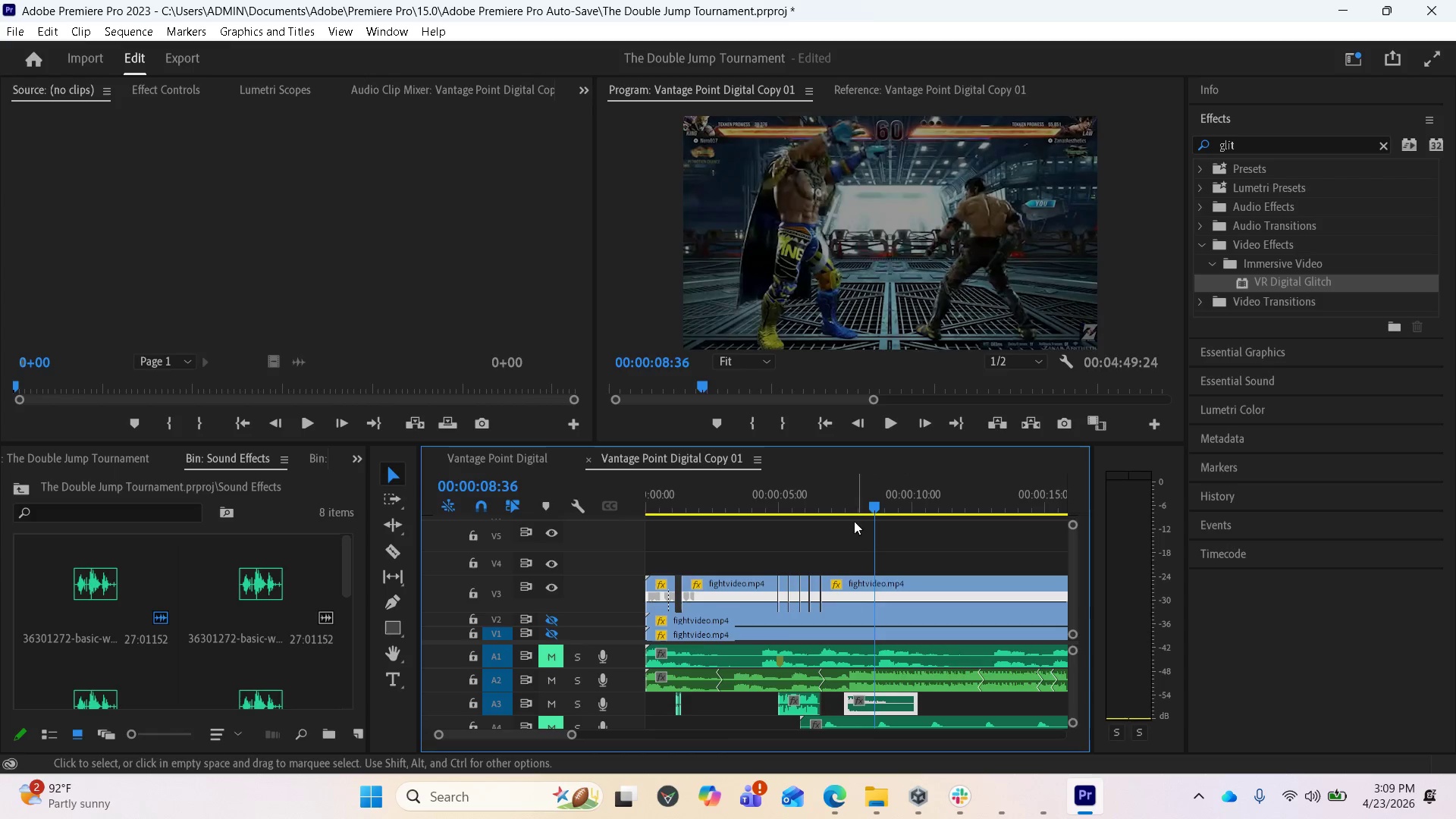 
left_click_drag(start_coordinate=[873, 503], to_coordinate=[824, 508])
 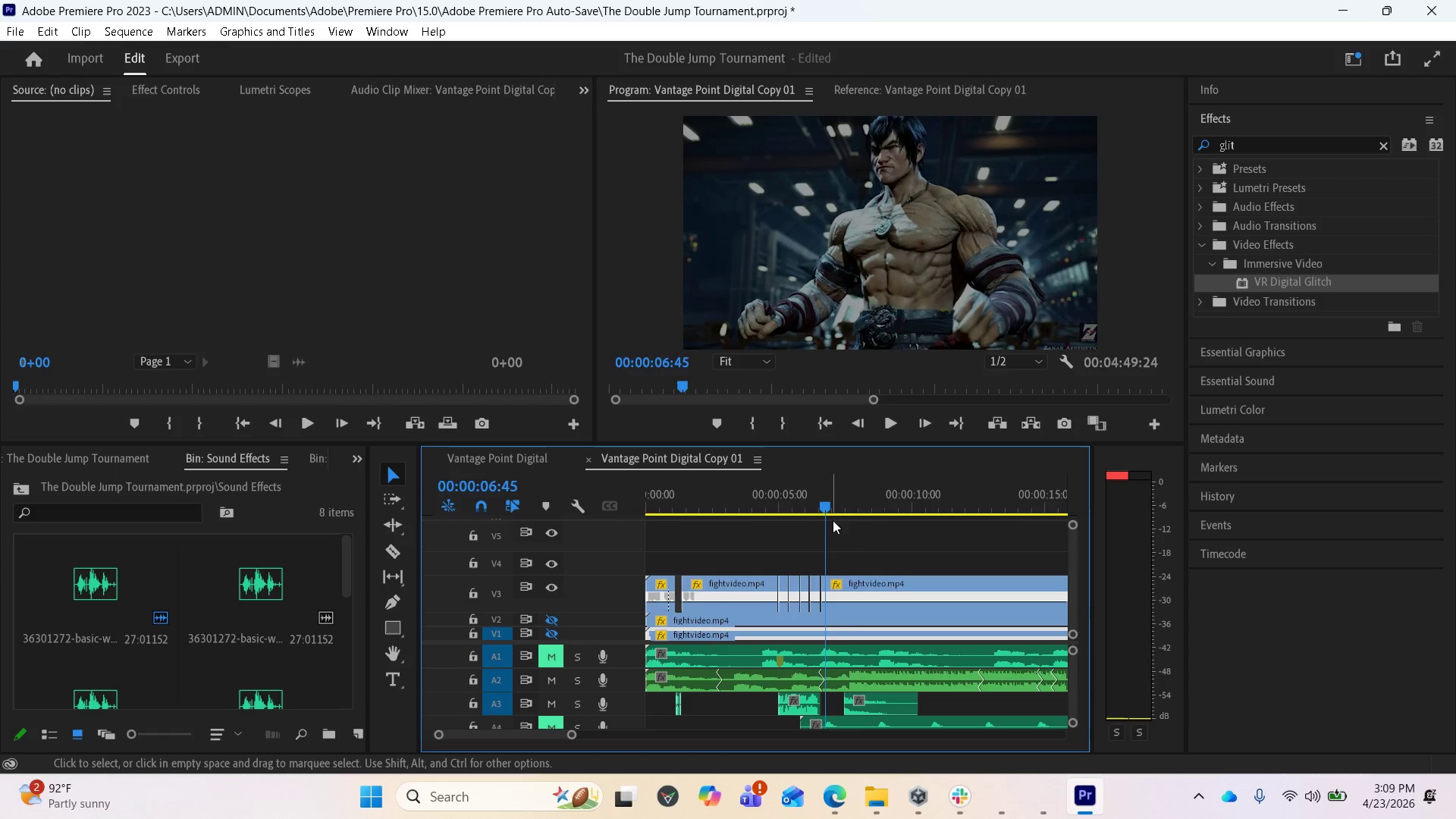 
key(Space)
 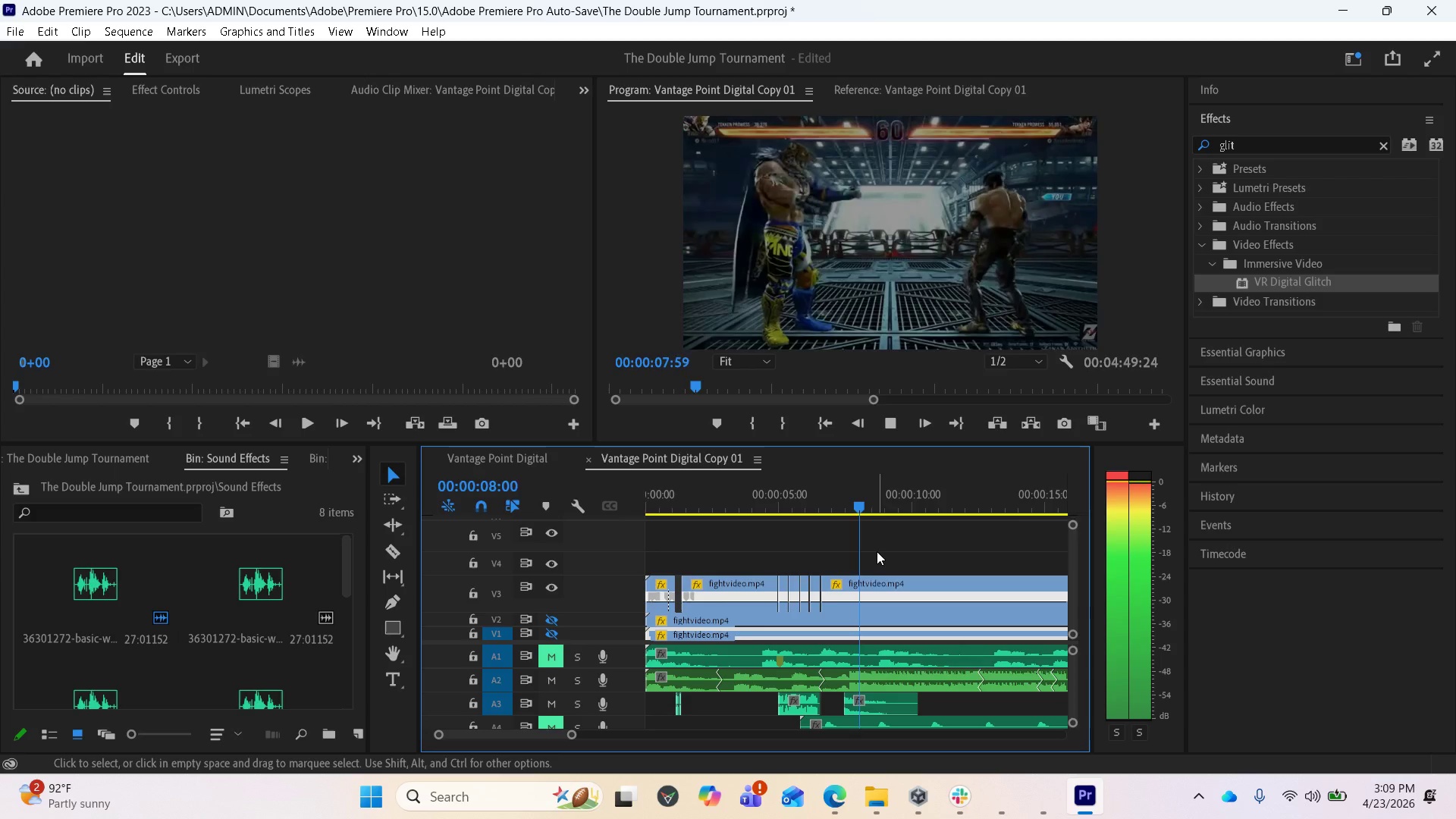 
key(Space)
 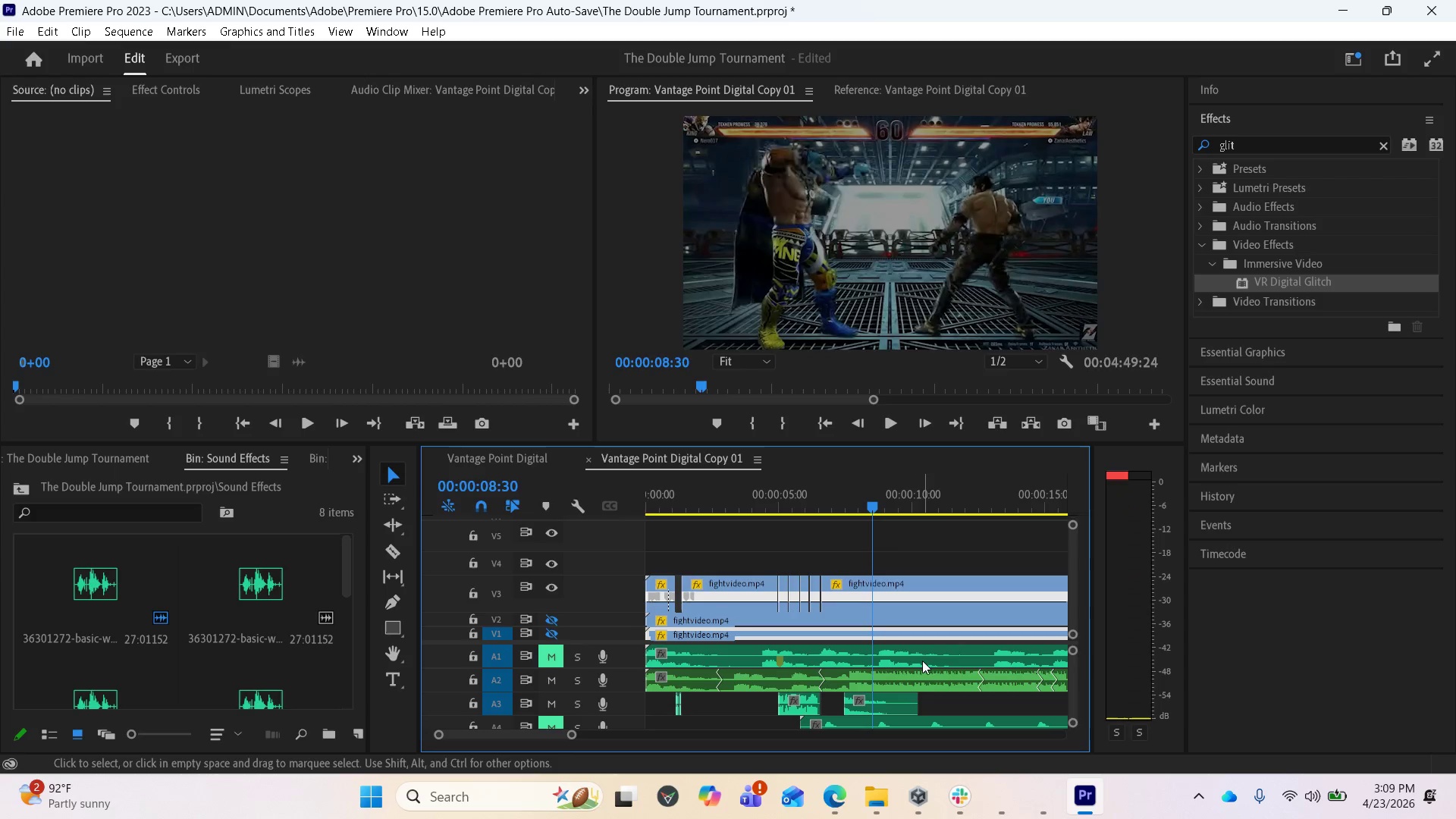 
scroll: coordinate [238, 670], scroll_direction: down, amount: 8.0
 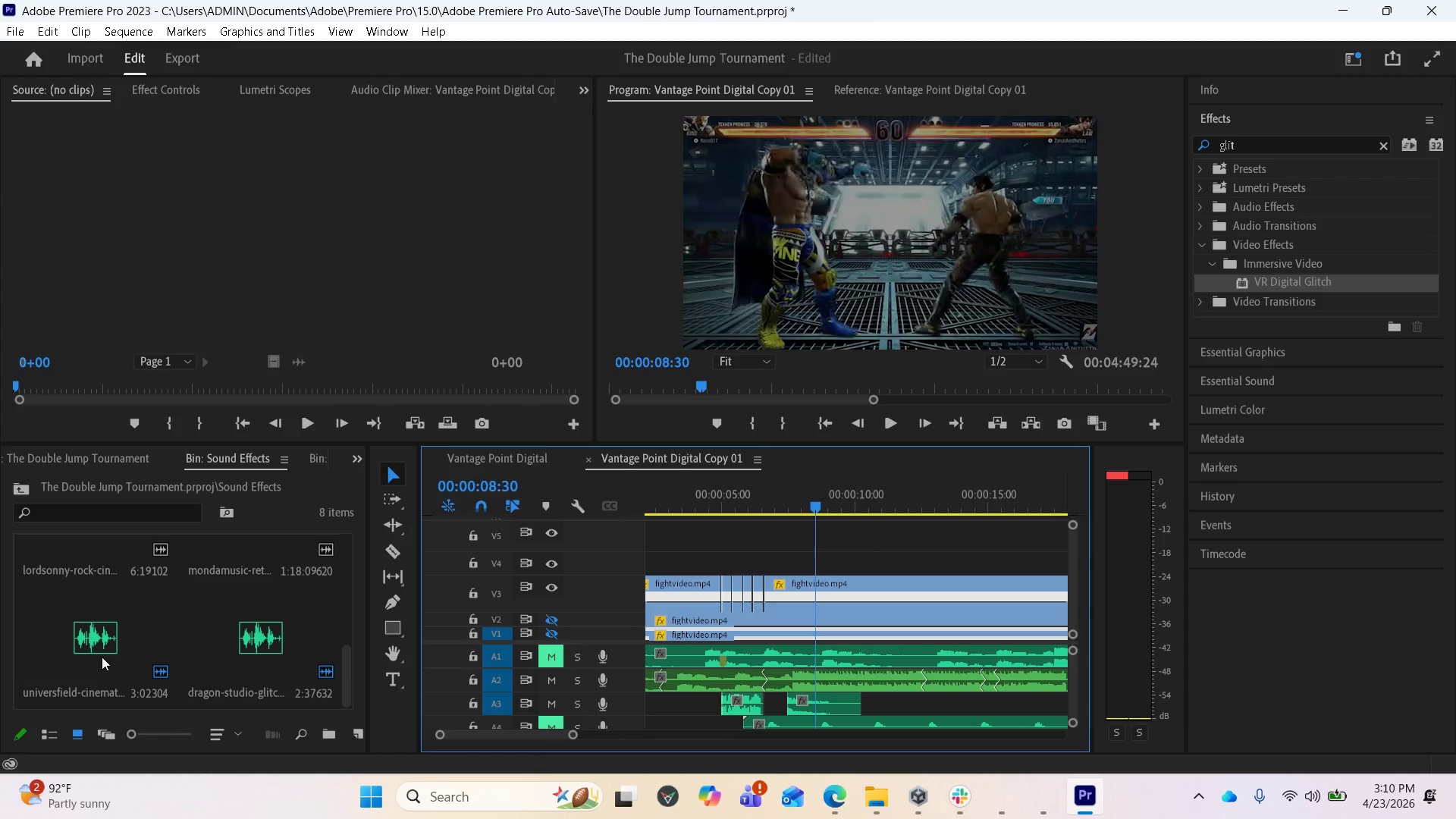 
left_click_drag(start_coordinate=[100, 645], to_coordinate=[880, 698])
 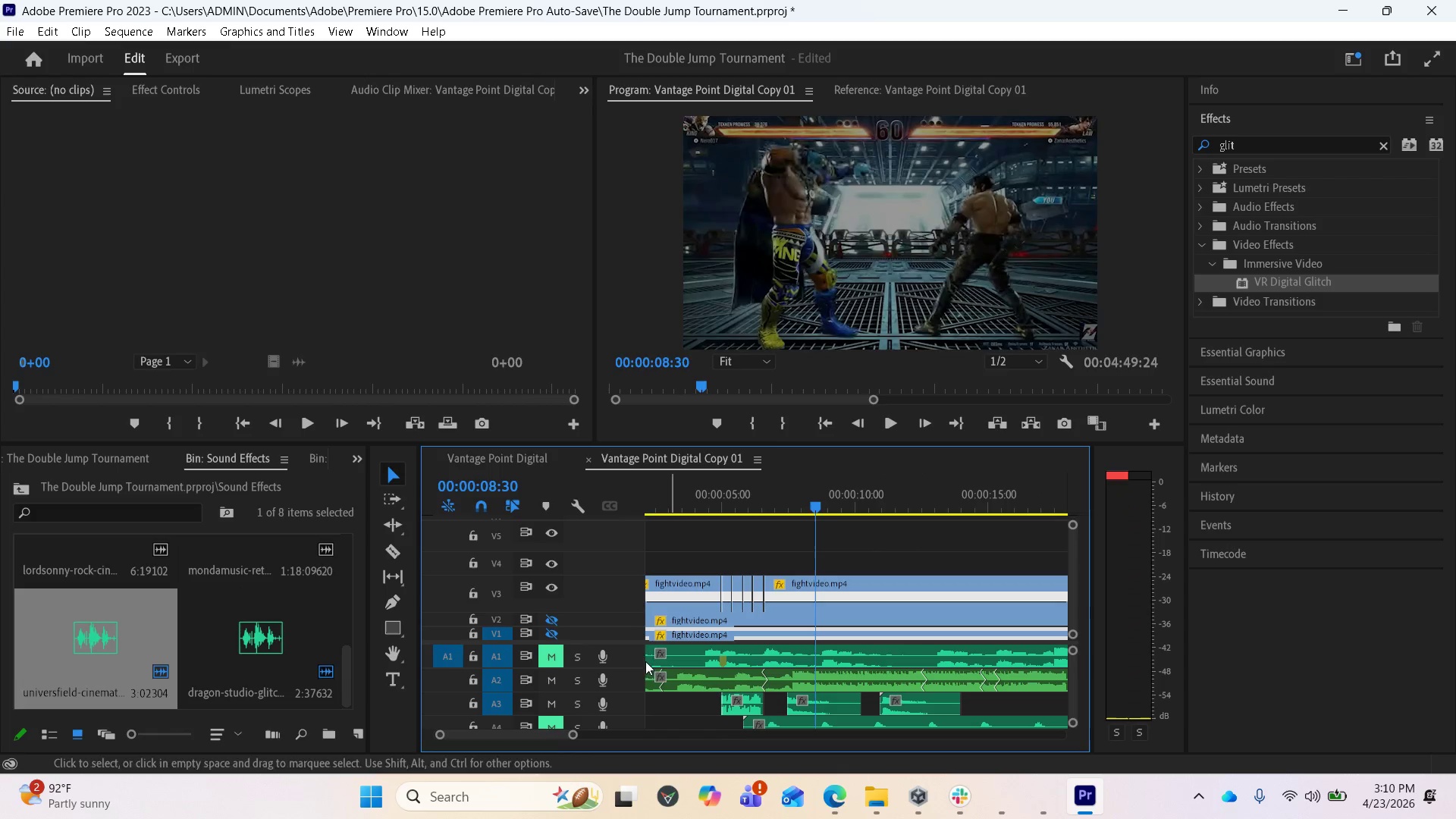 
scroll: coordinate [146, 663], scroll_direction: up, amount: 2.0
 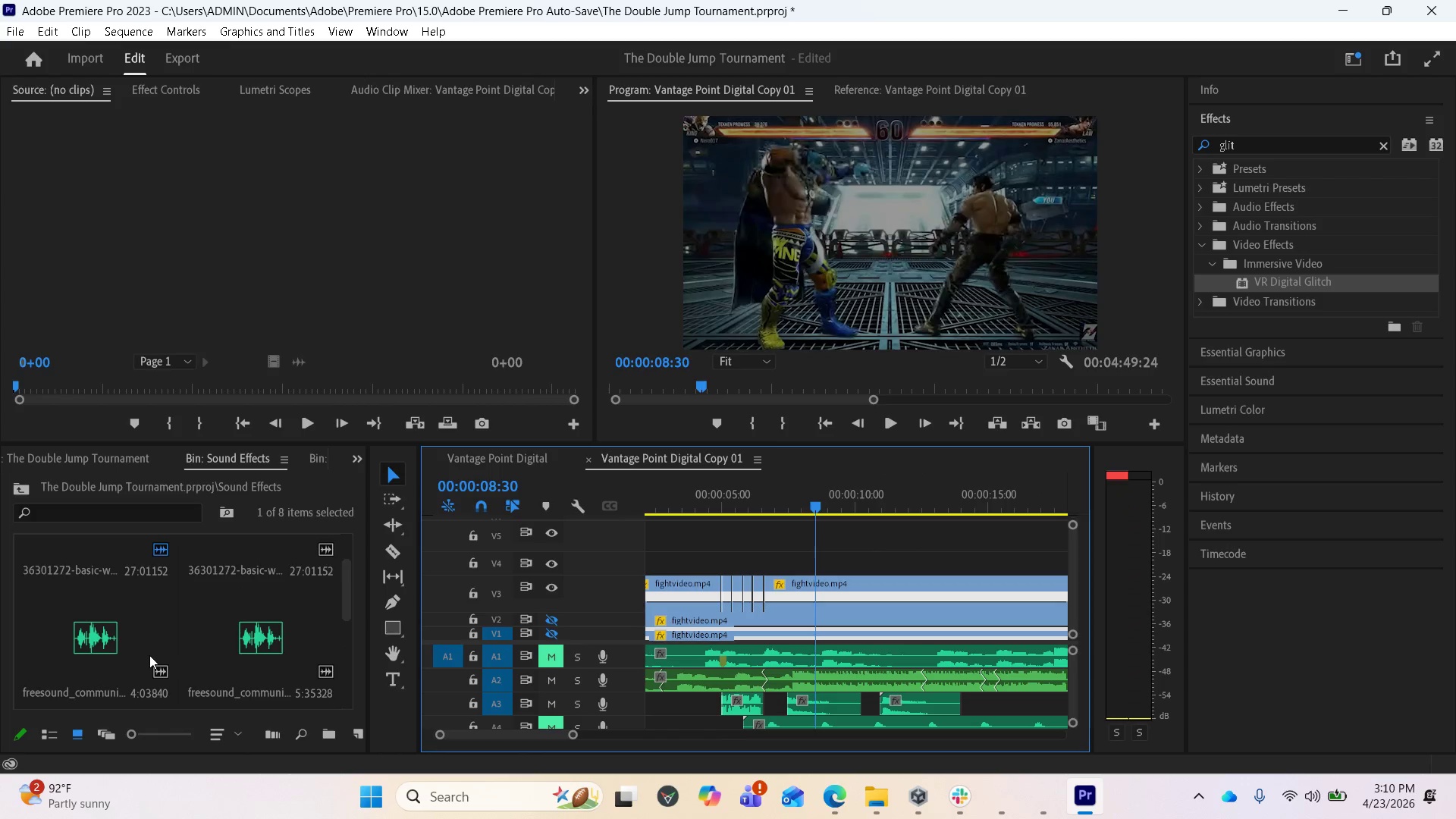 
scroll: coordinate [152, 656], scroll_direction: down, amount: 2.0
 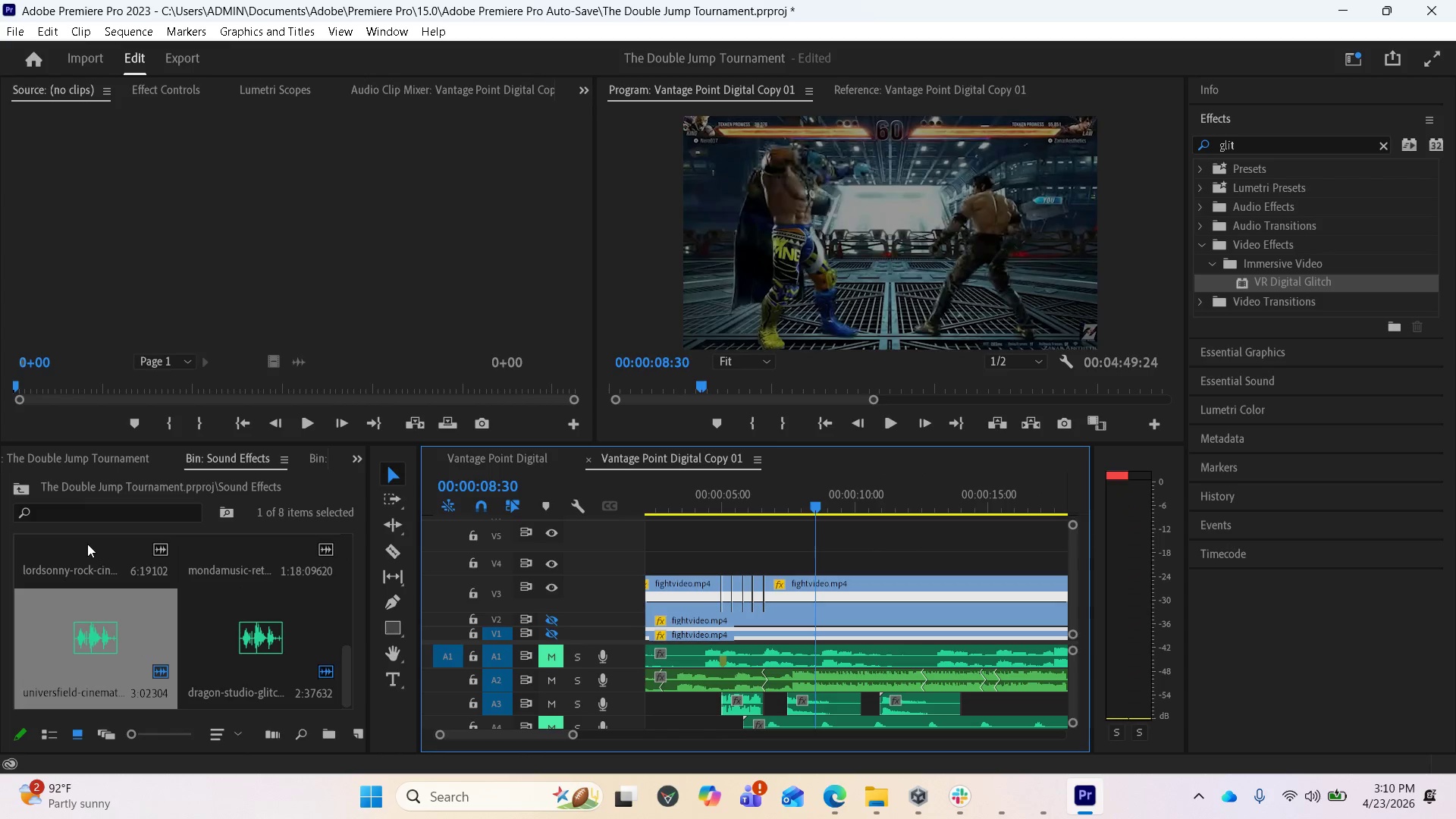 
left_click_drag(start_coordinate=[74, 548], to_coordinate=[974, 704])
 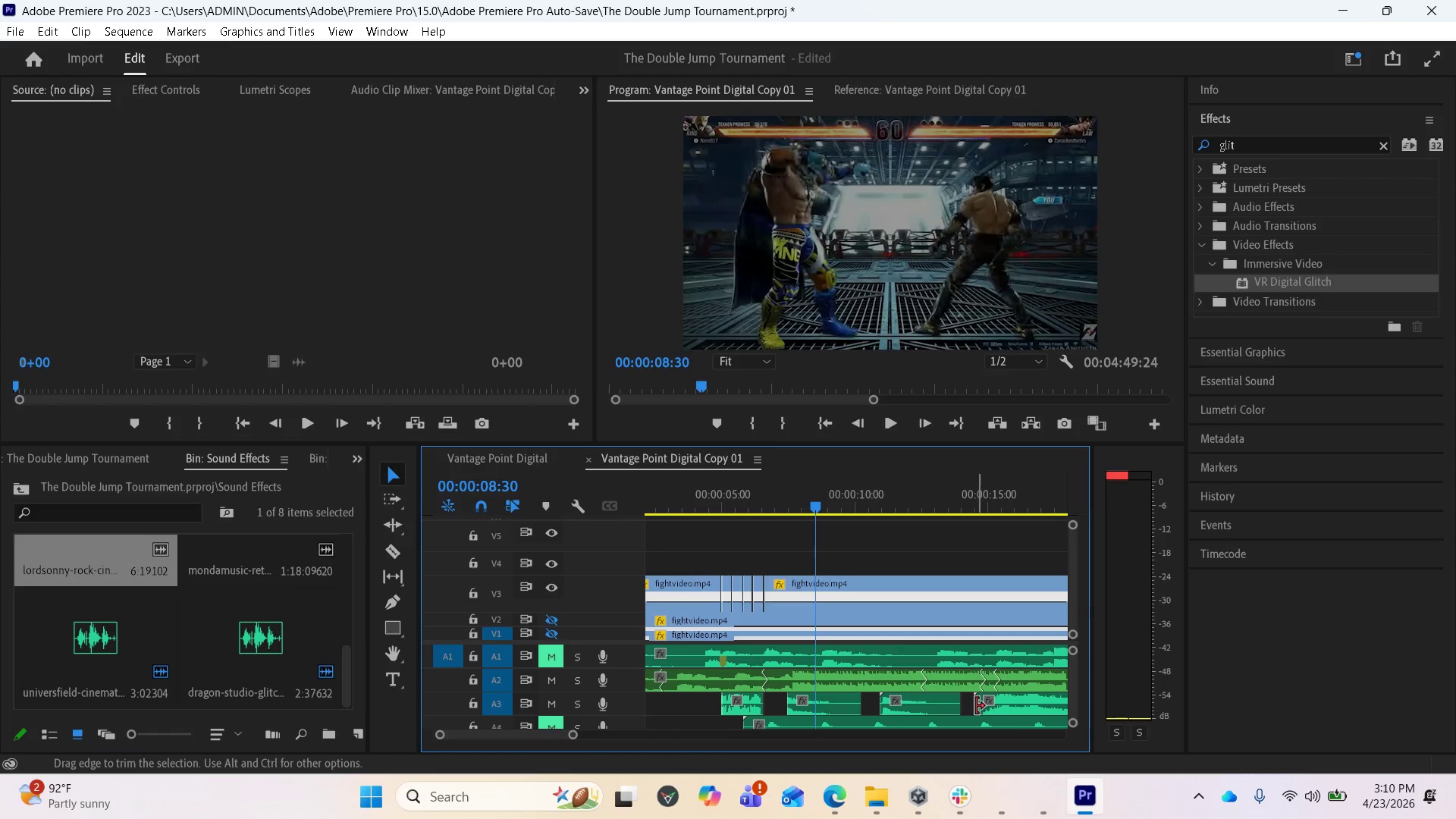 
scroll: coordinate [977, 708], scroll_direction: down, amount: 3.0
 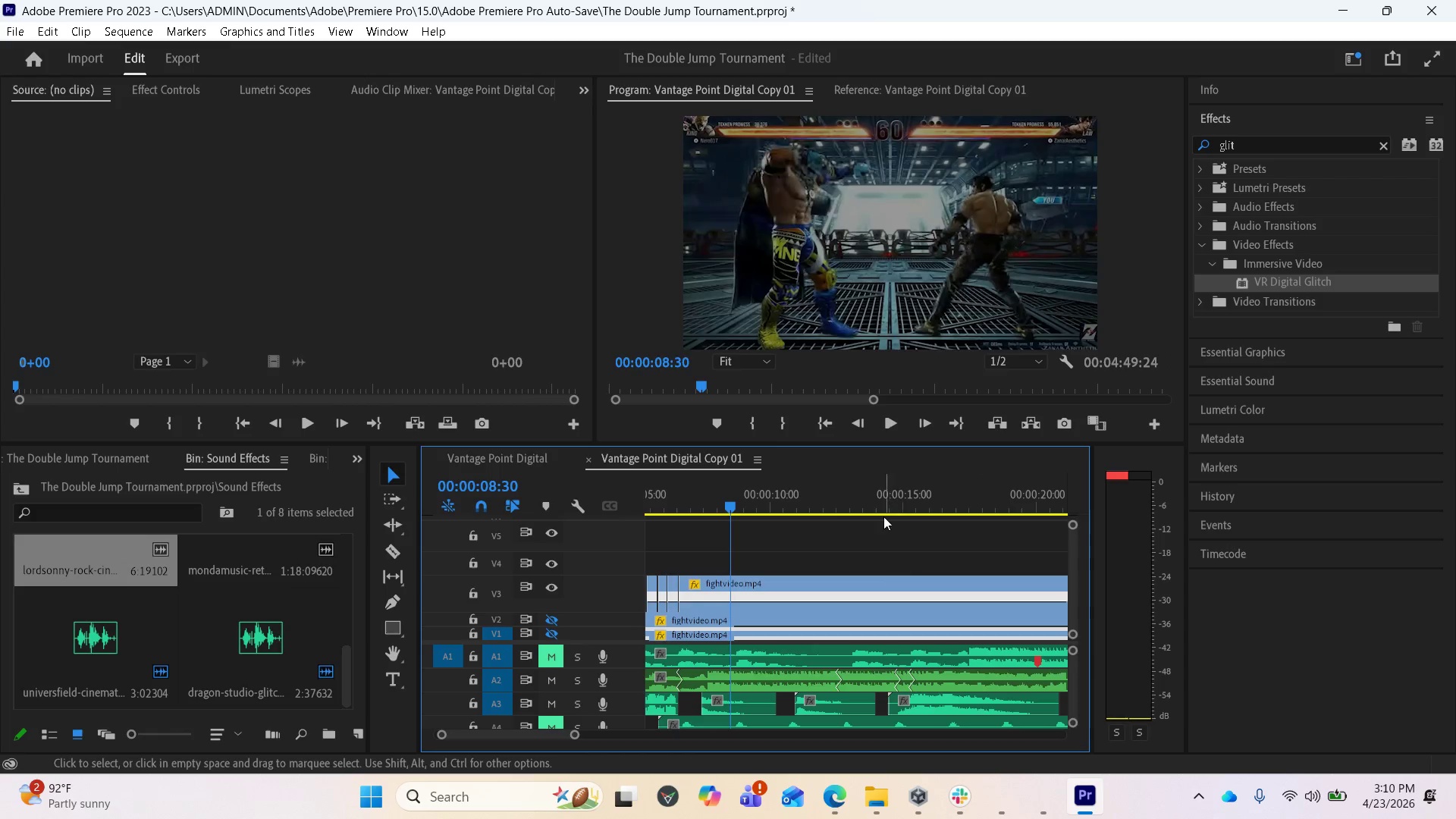 
left_click([889, 501])
 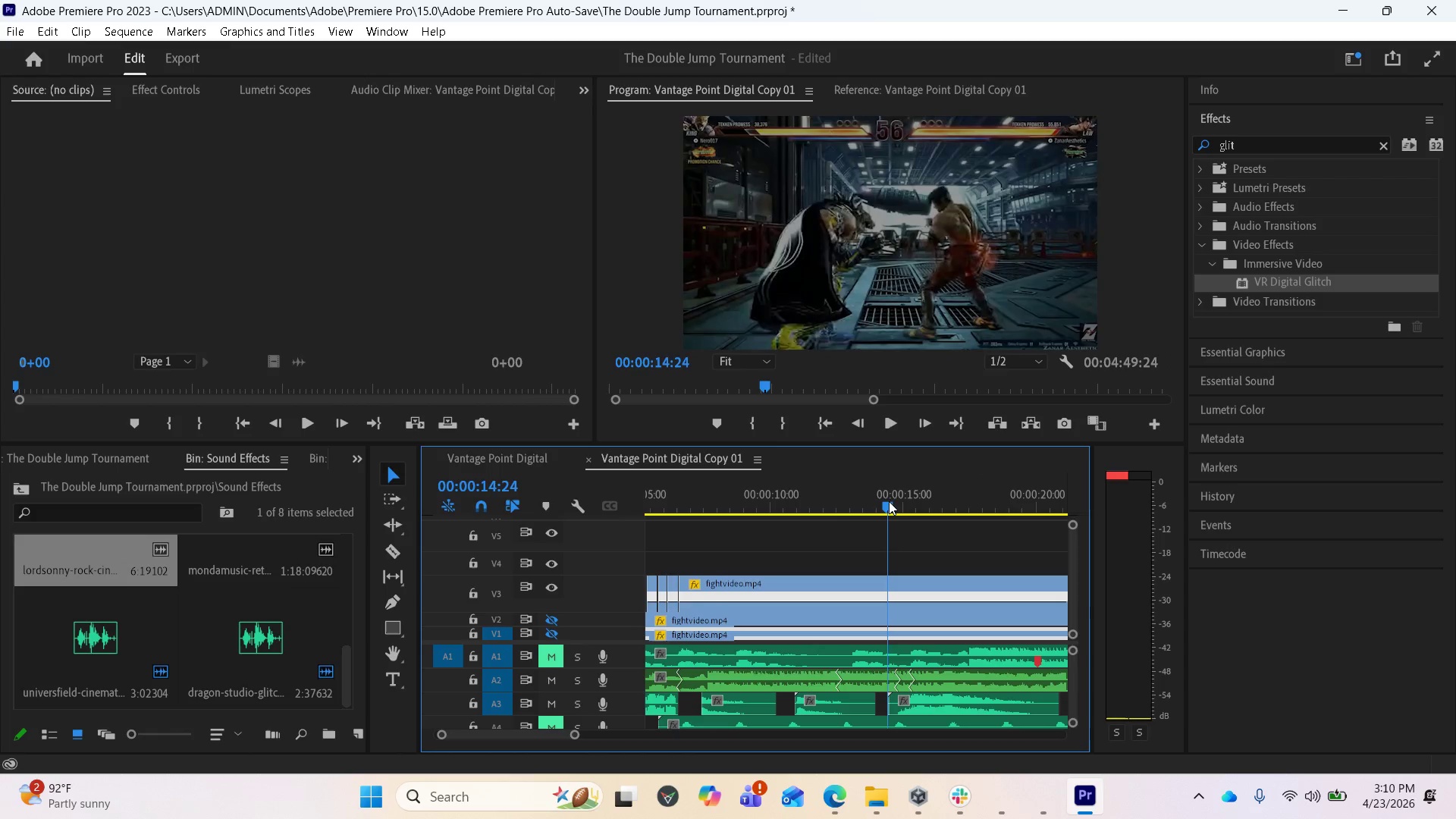 
left_click_drag(start_coordinate=[889, 504], to_coordinate=[928, 513])
 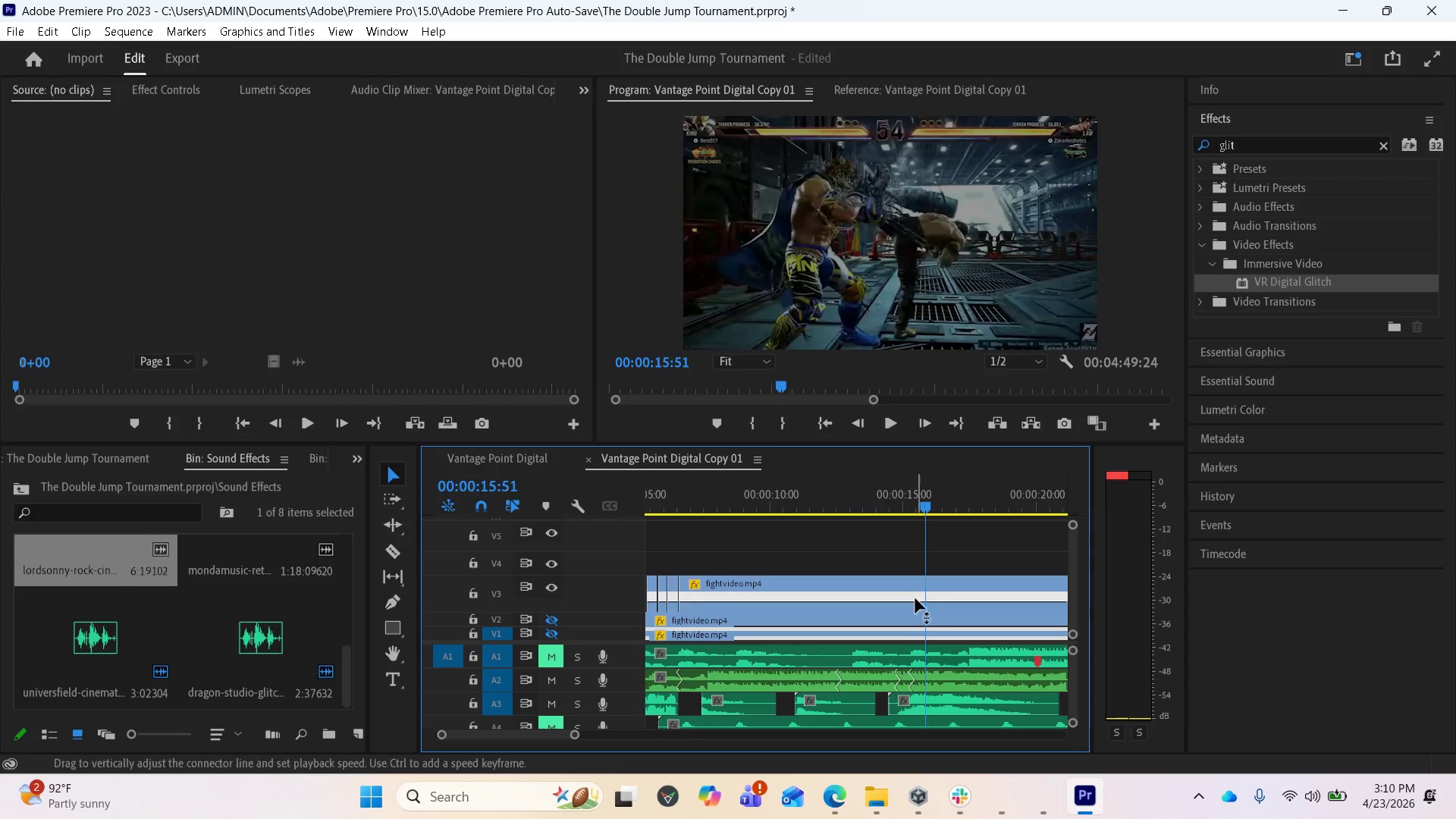 
key(Space)
 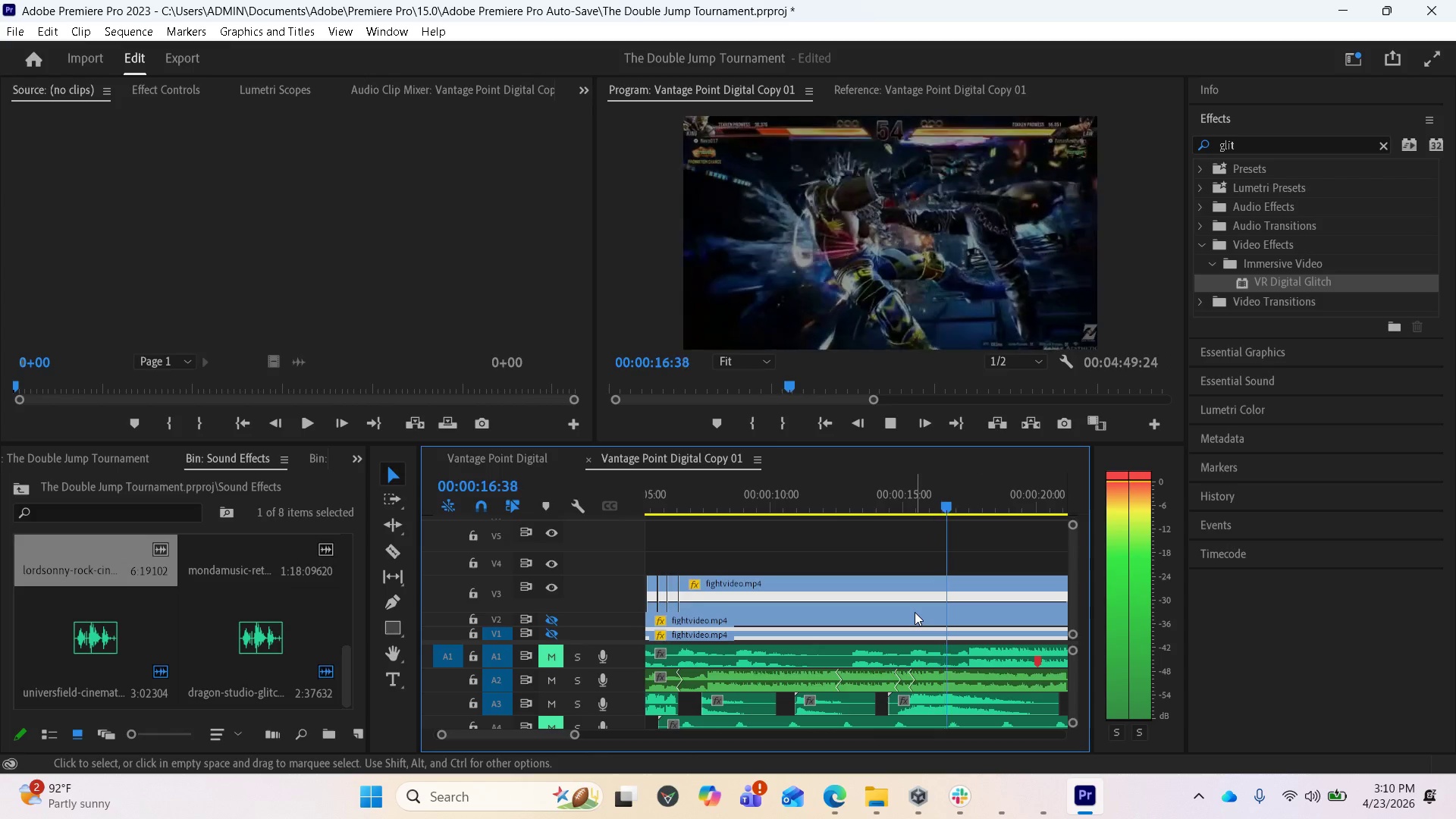 
key(Space)
 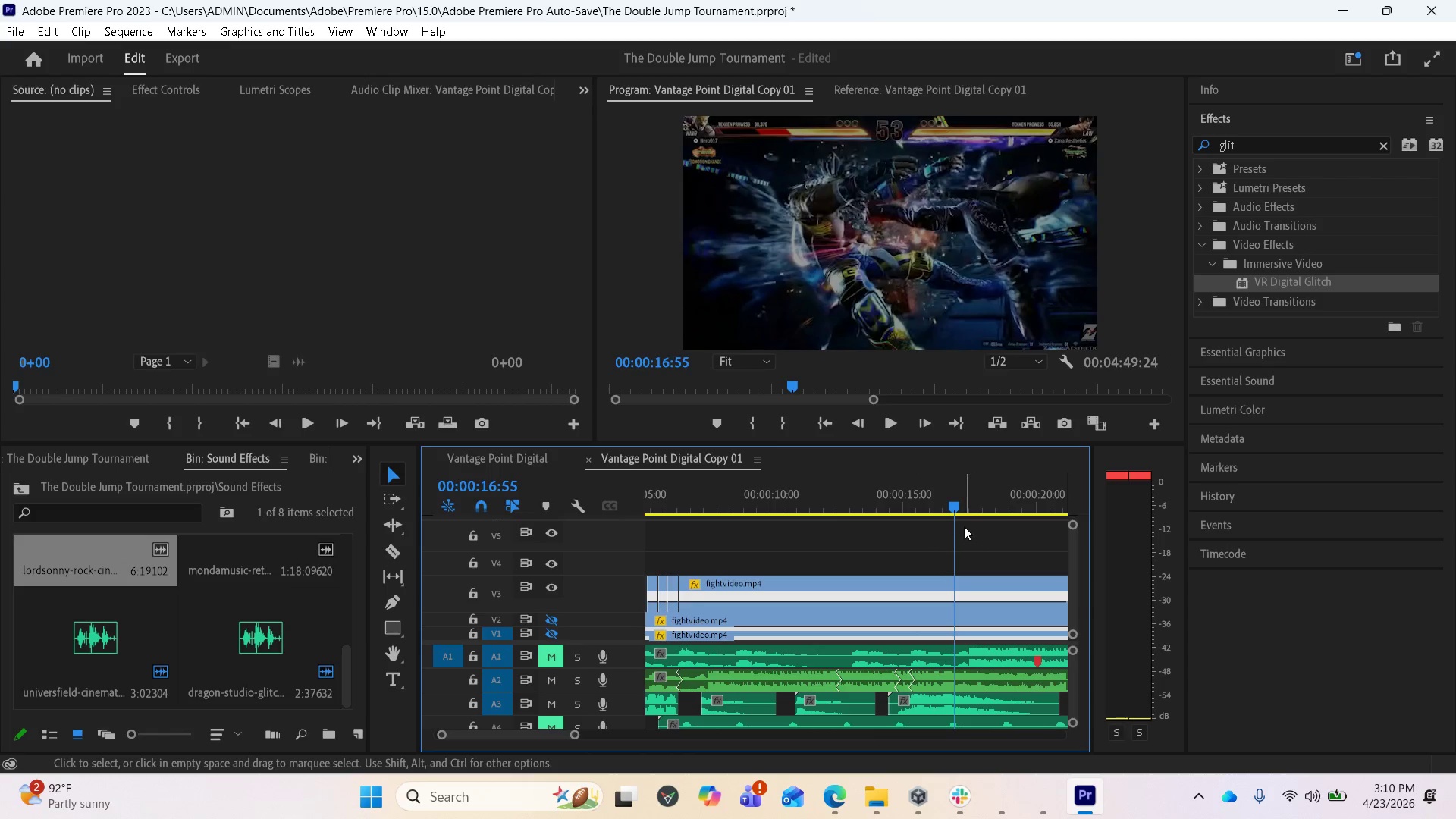 
left_click_drag(start_coordinate=[955, 500], to_coordinate=[903, 499])
 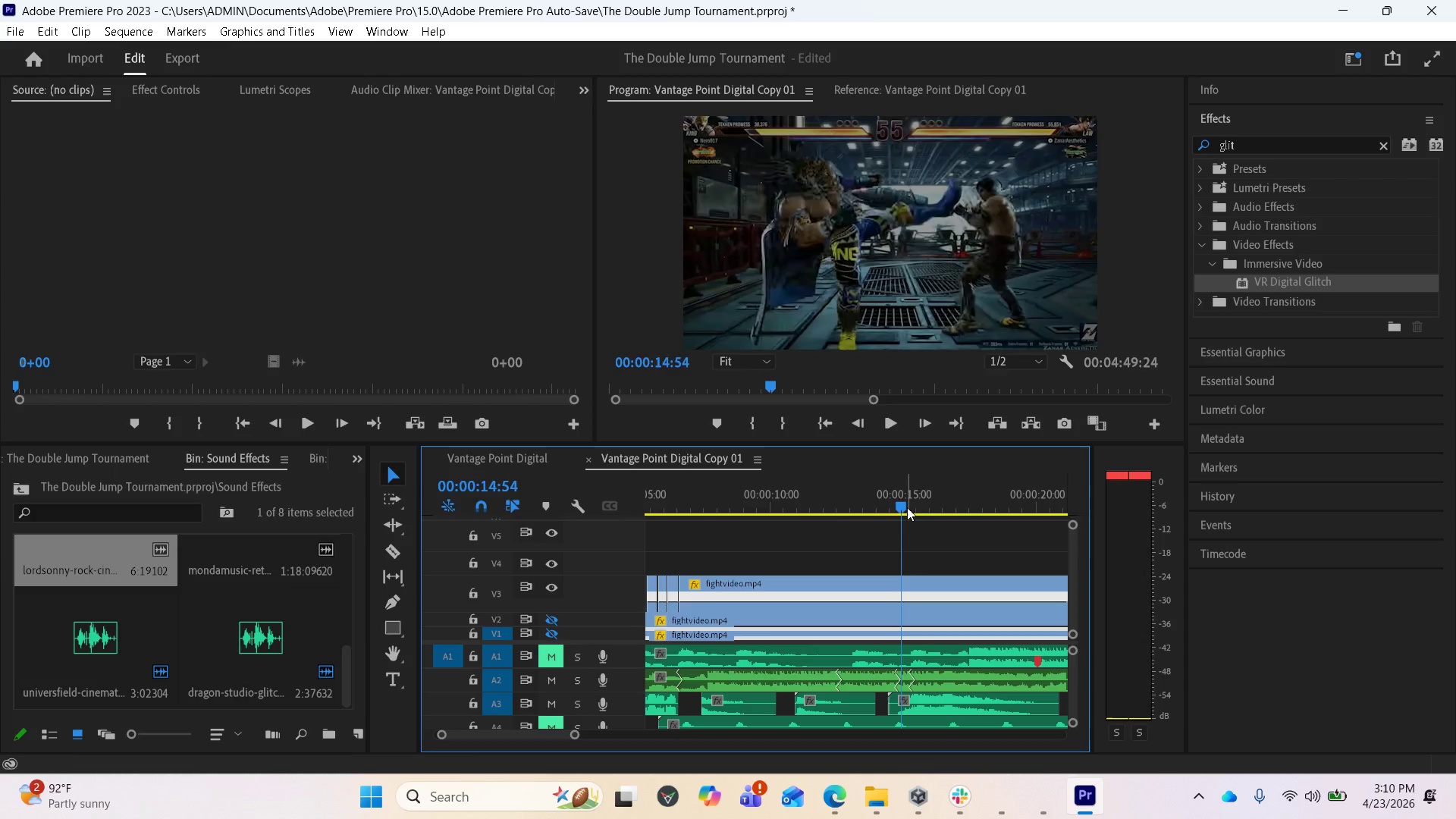 
key(Space)
 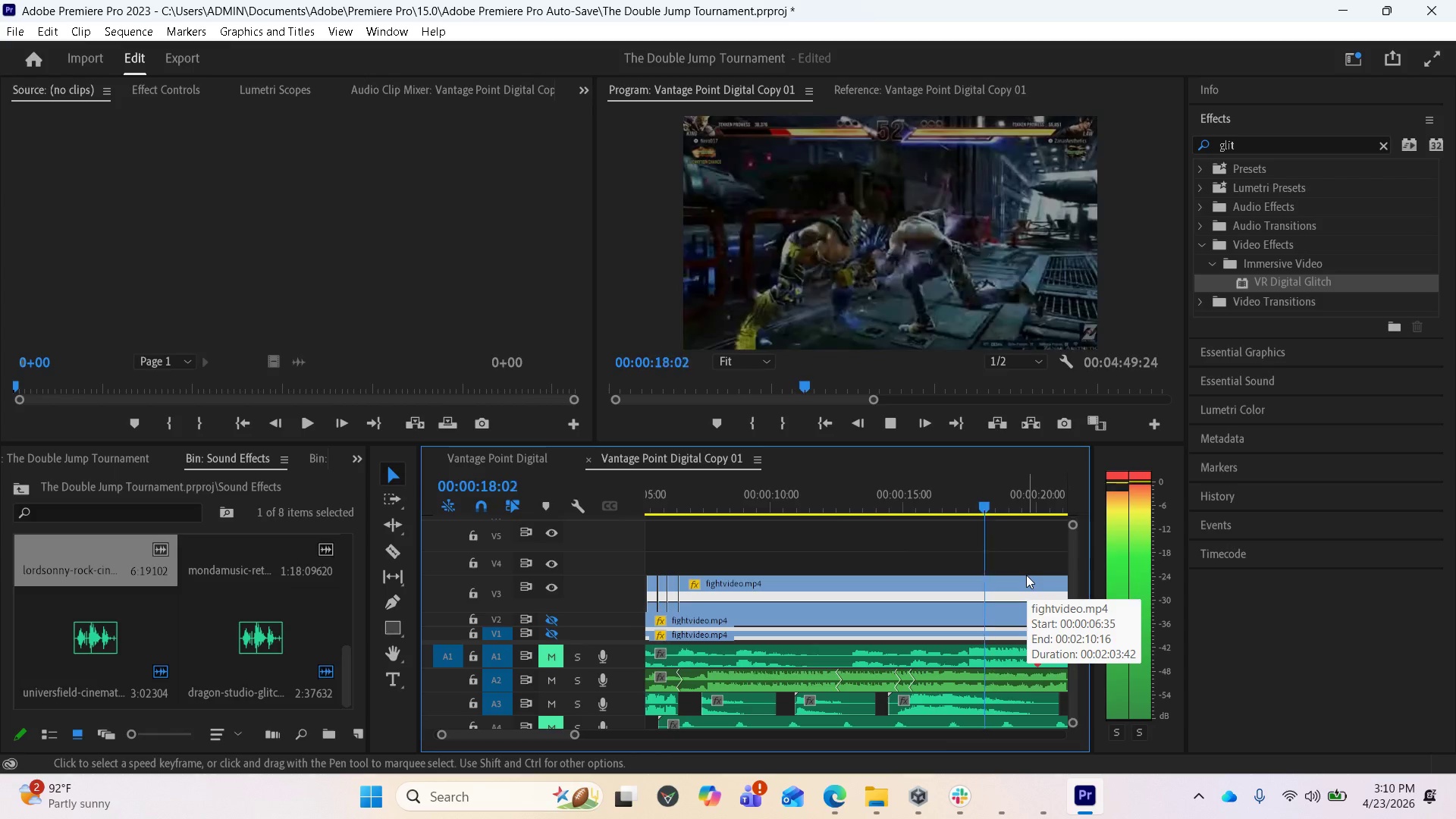 
key(Space)
 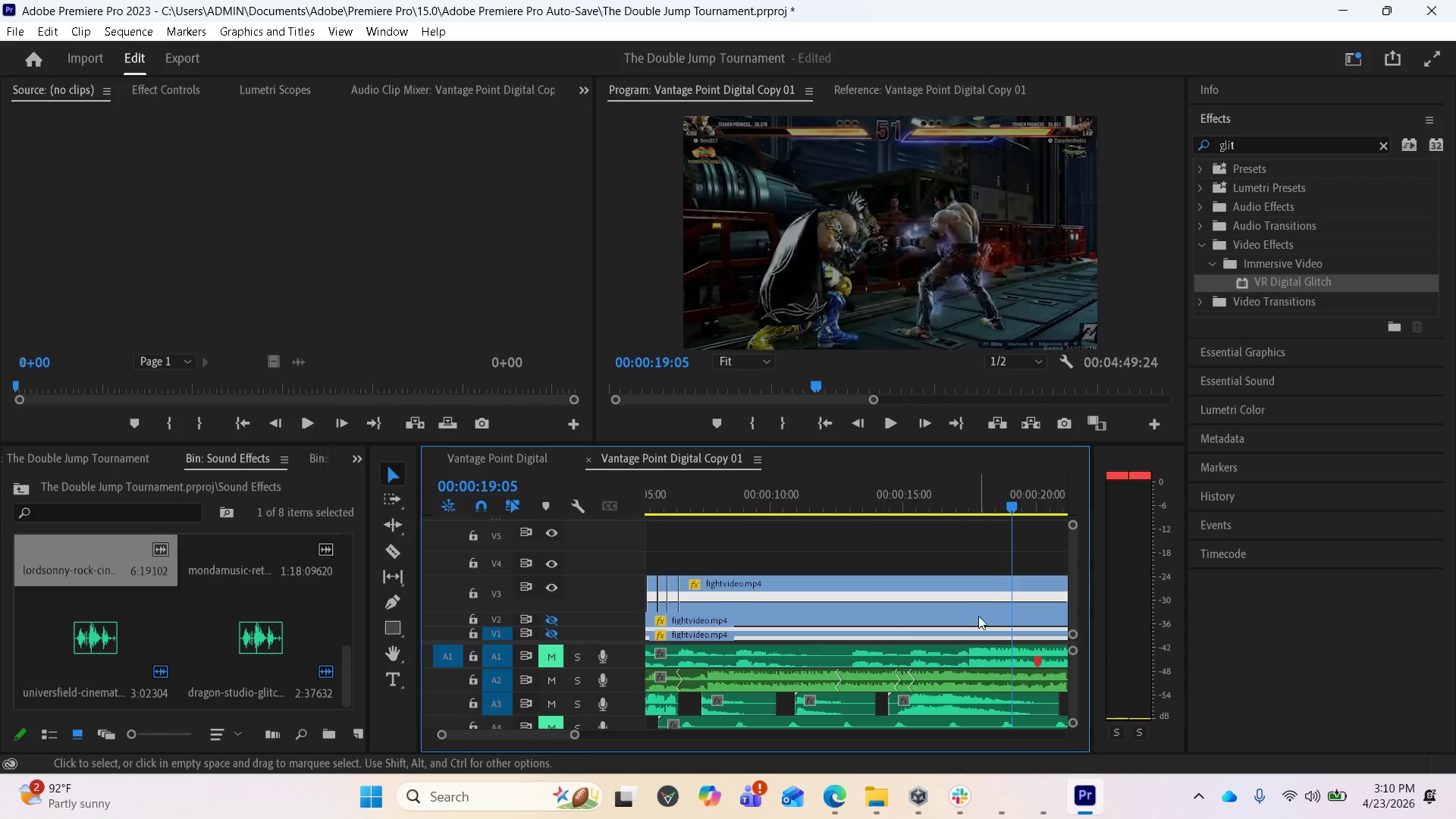 
wait(5.31)
 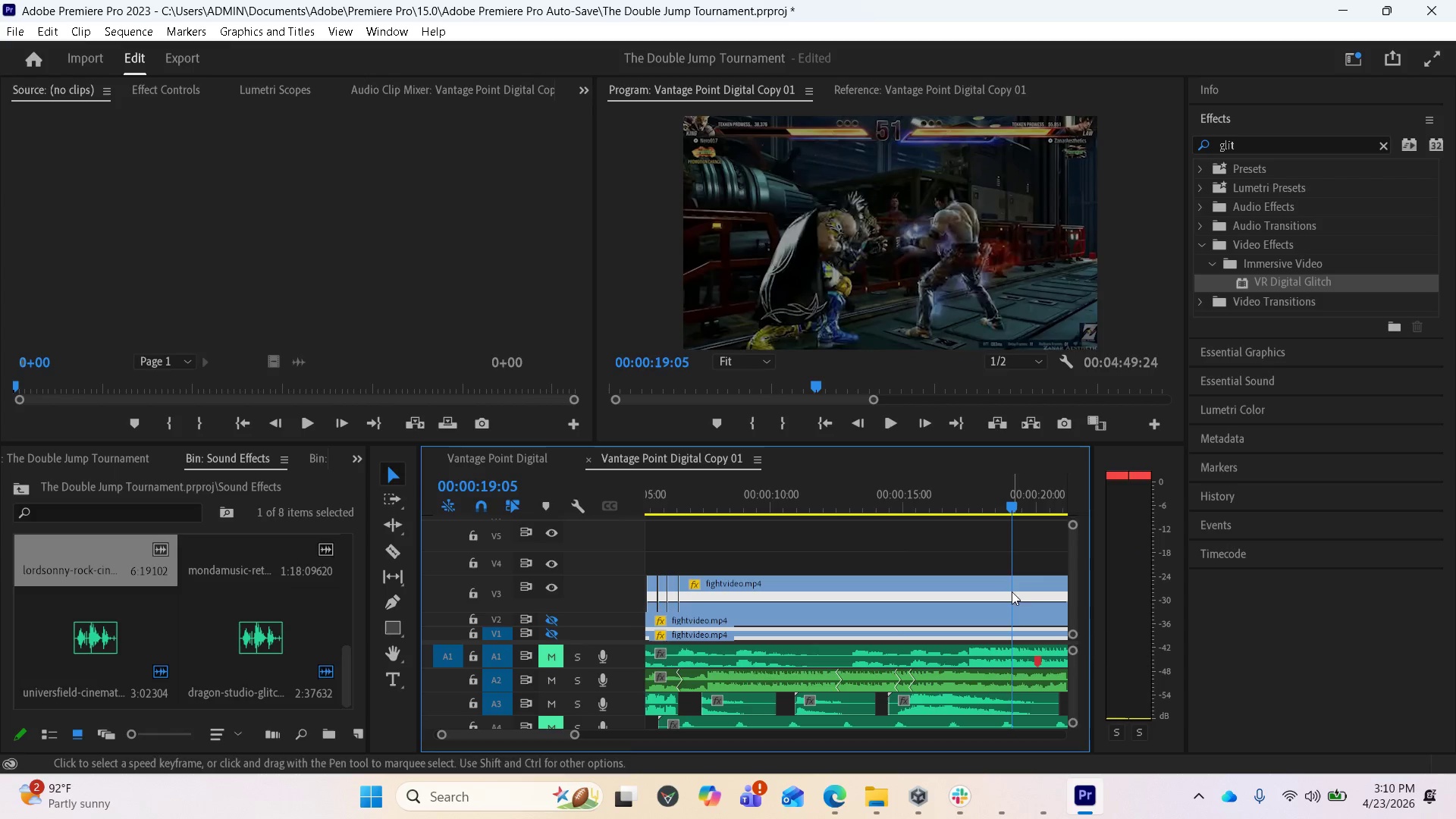 
left_click_drag(start_coordinate=[1009, 504], to_coordinate=[715, 541])
 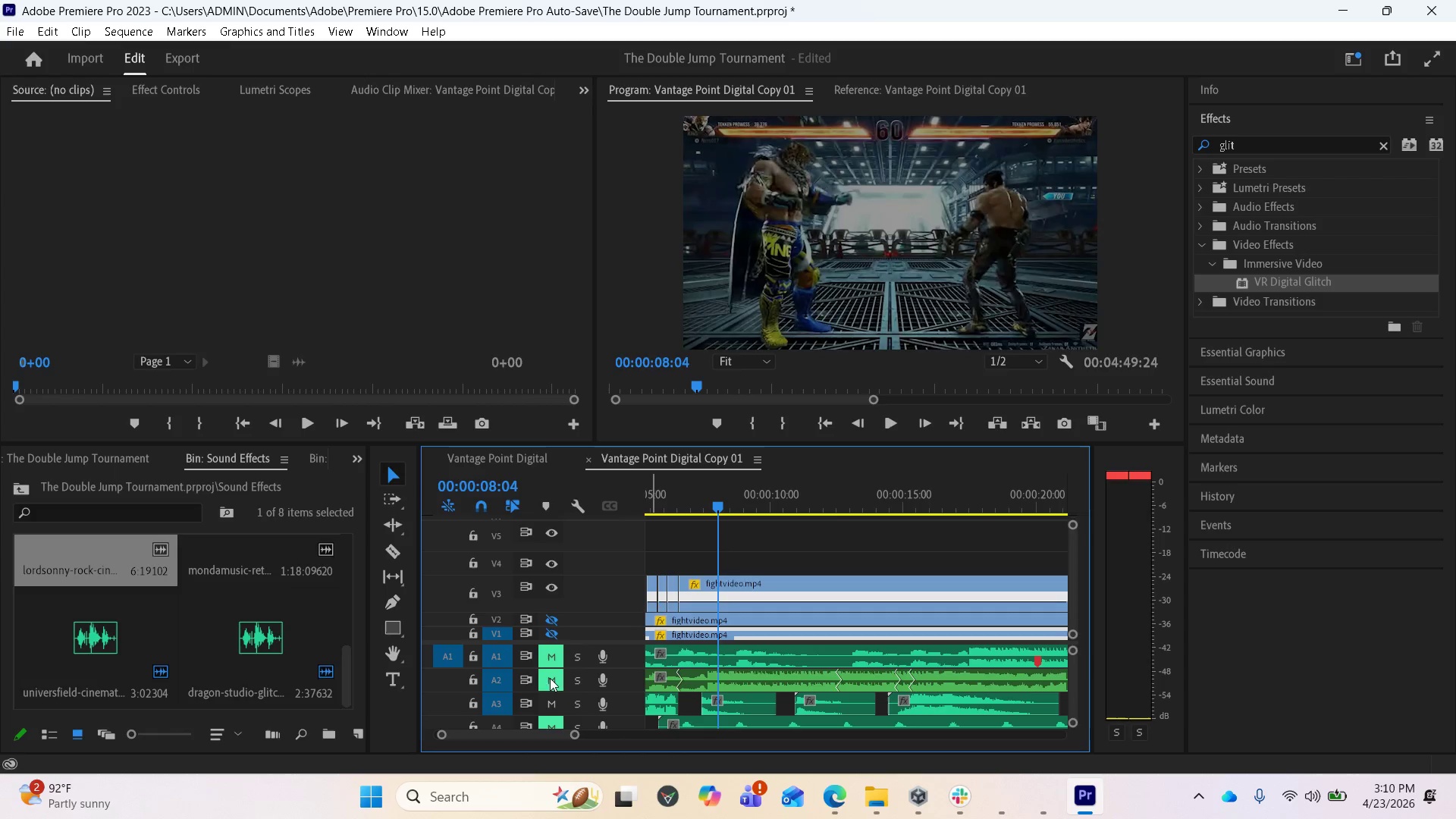 
key(Space)
 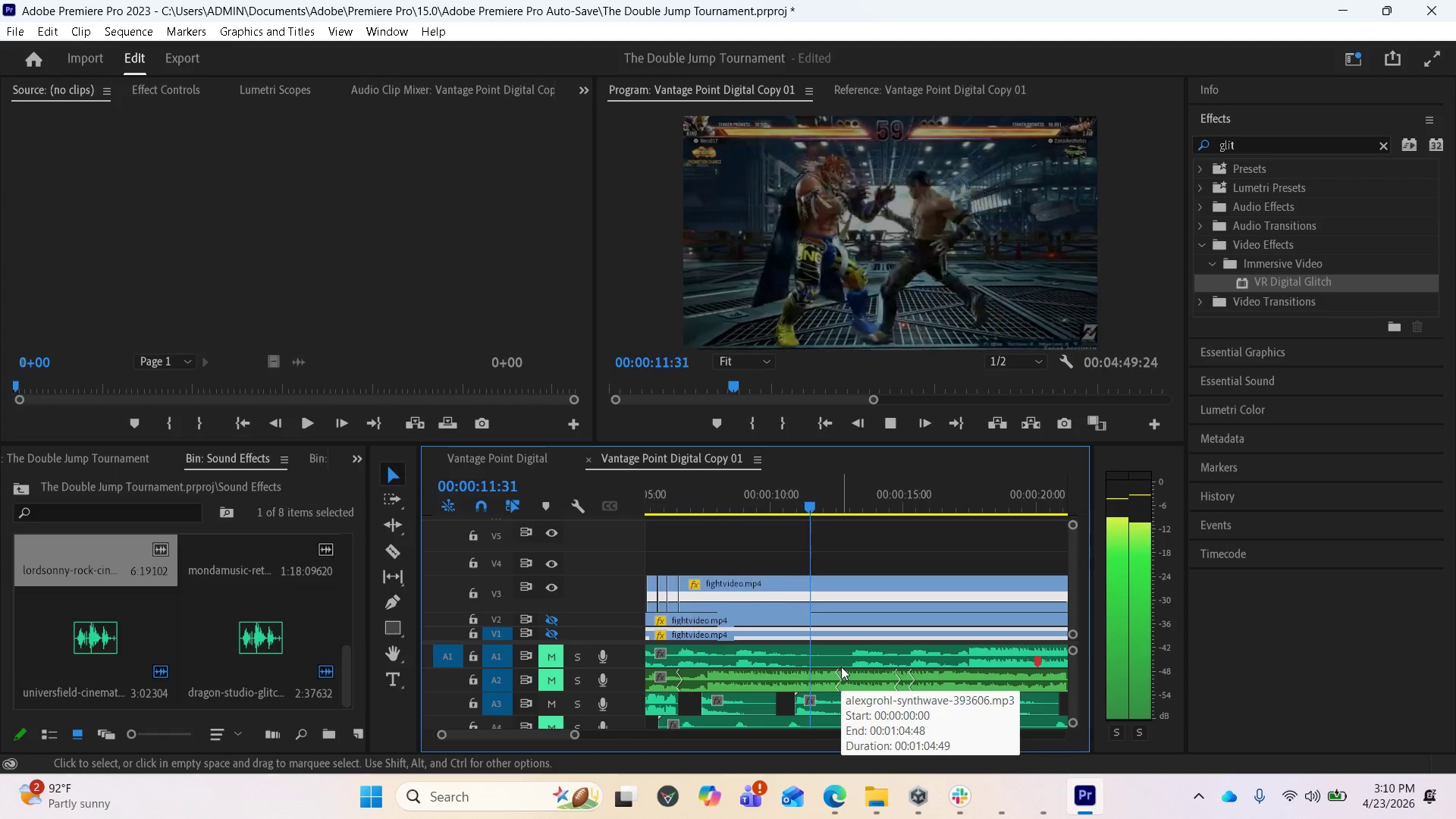 
key(Space)
 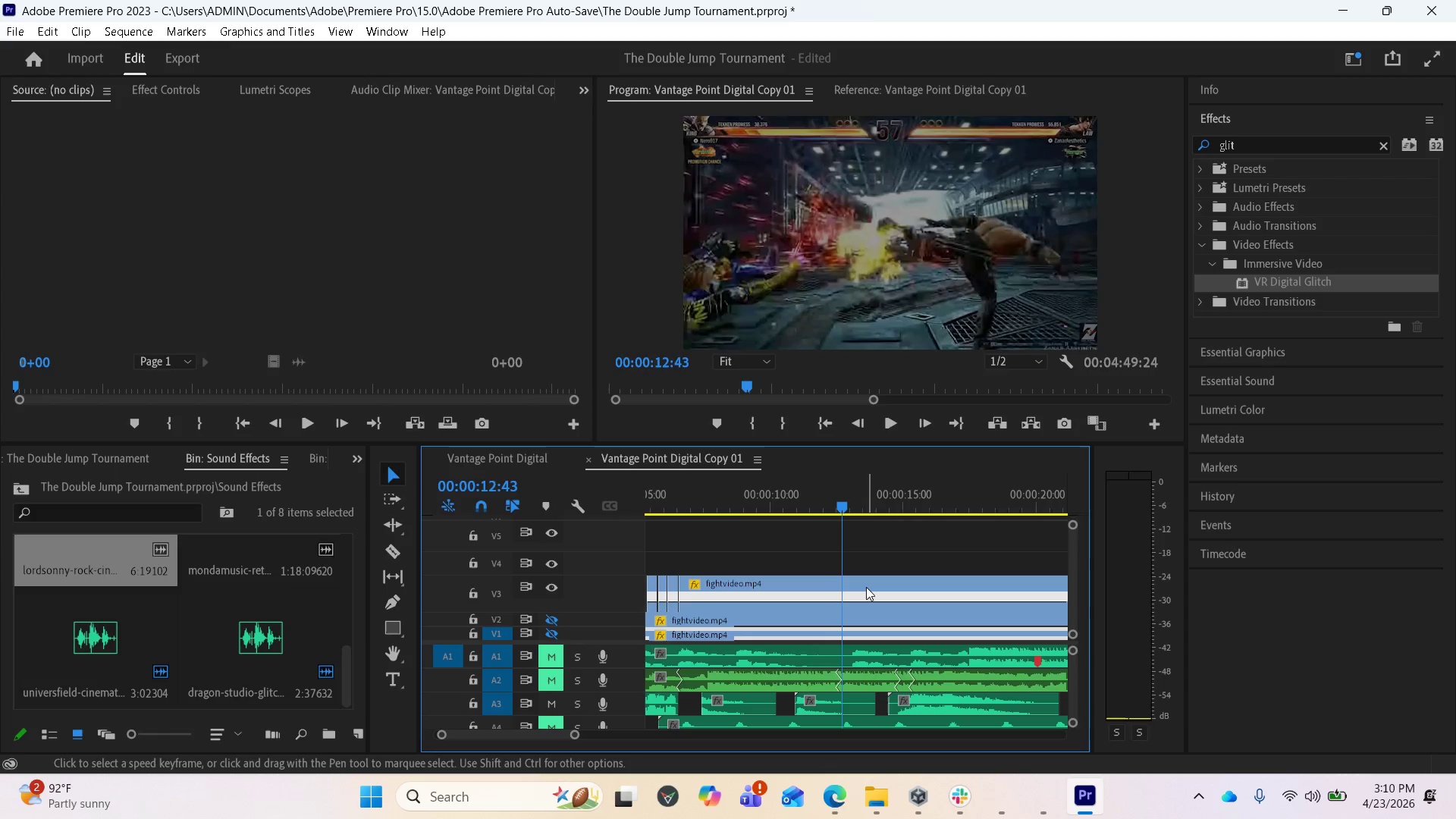 
wait(6.34)
 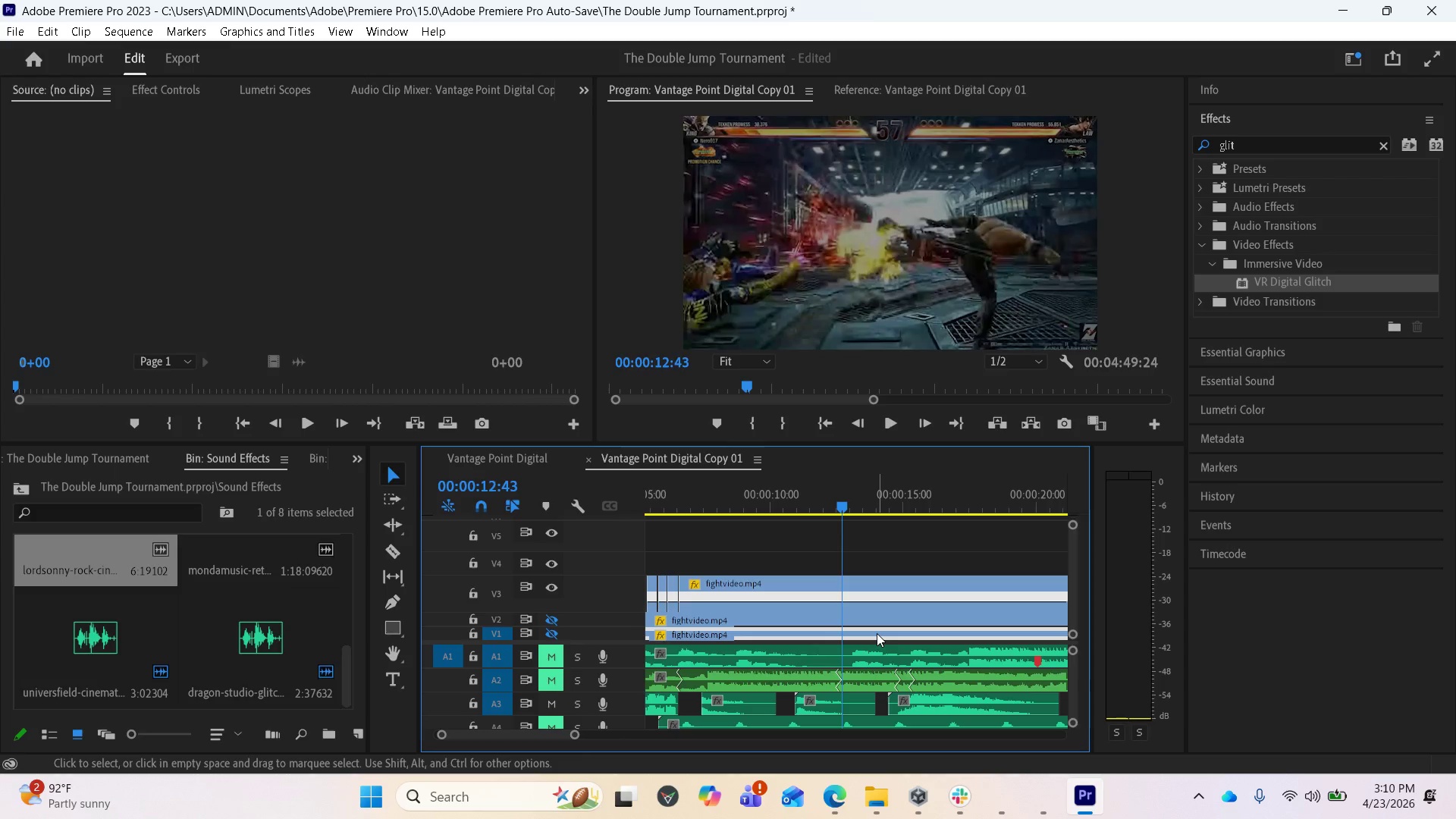 
left_click_drag(start_coordinate=[847, 504], to_coordinate=[793, 505])
 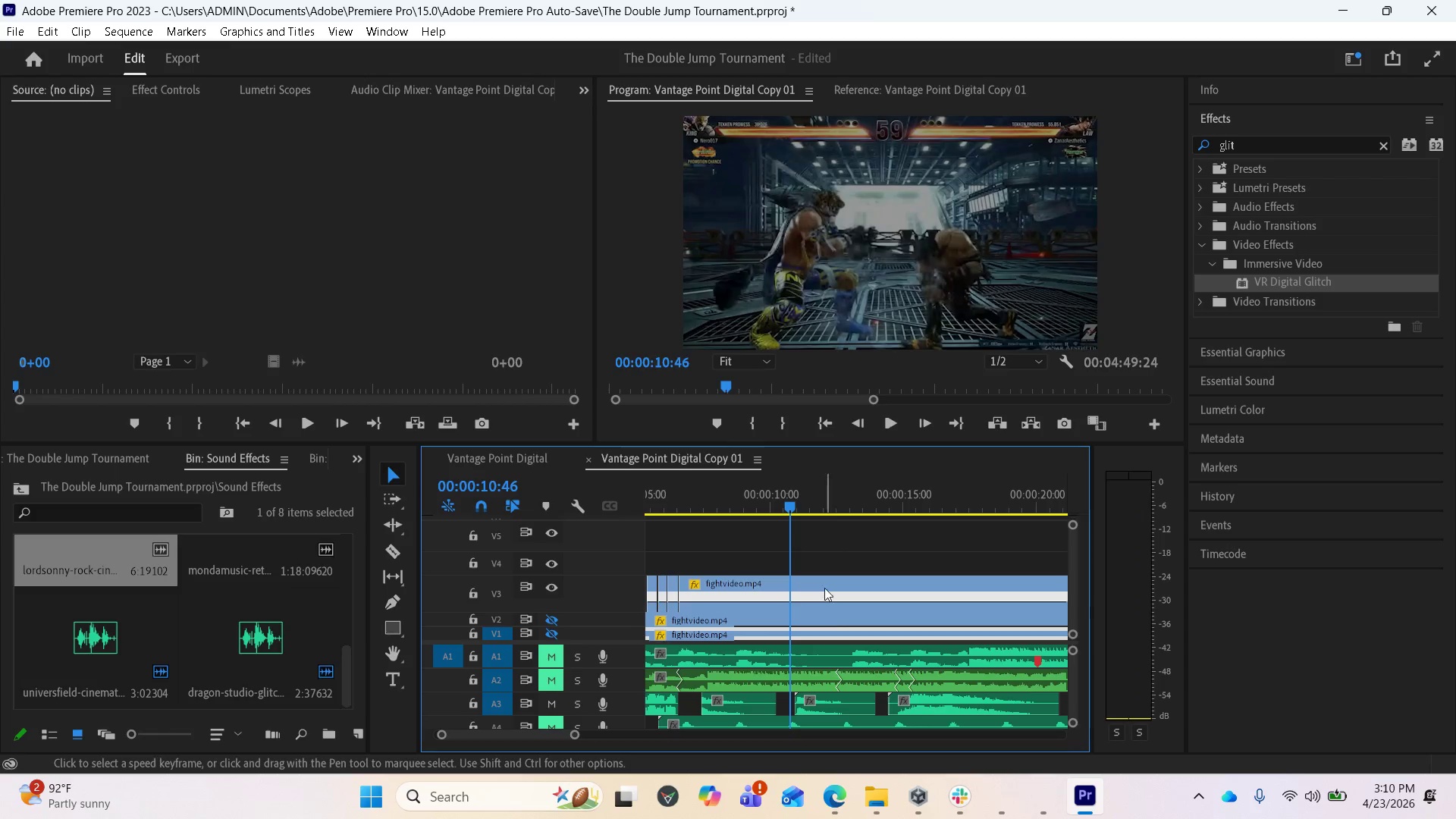 
key(Space)
 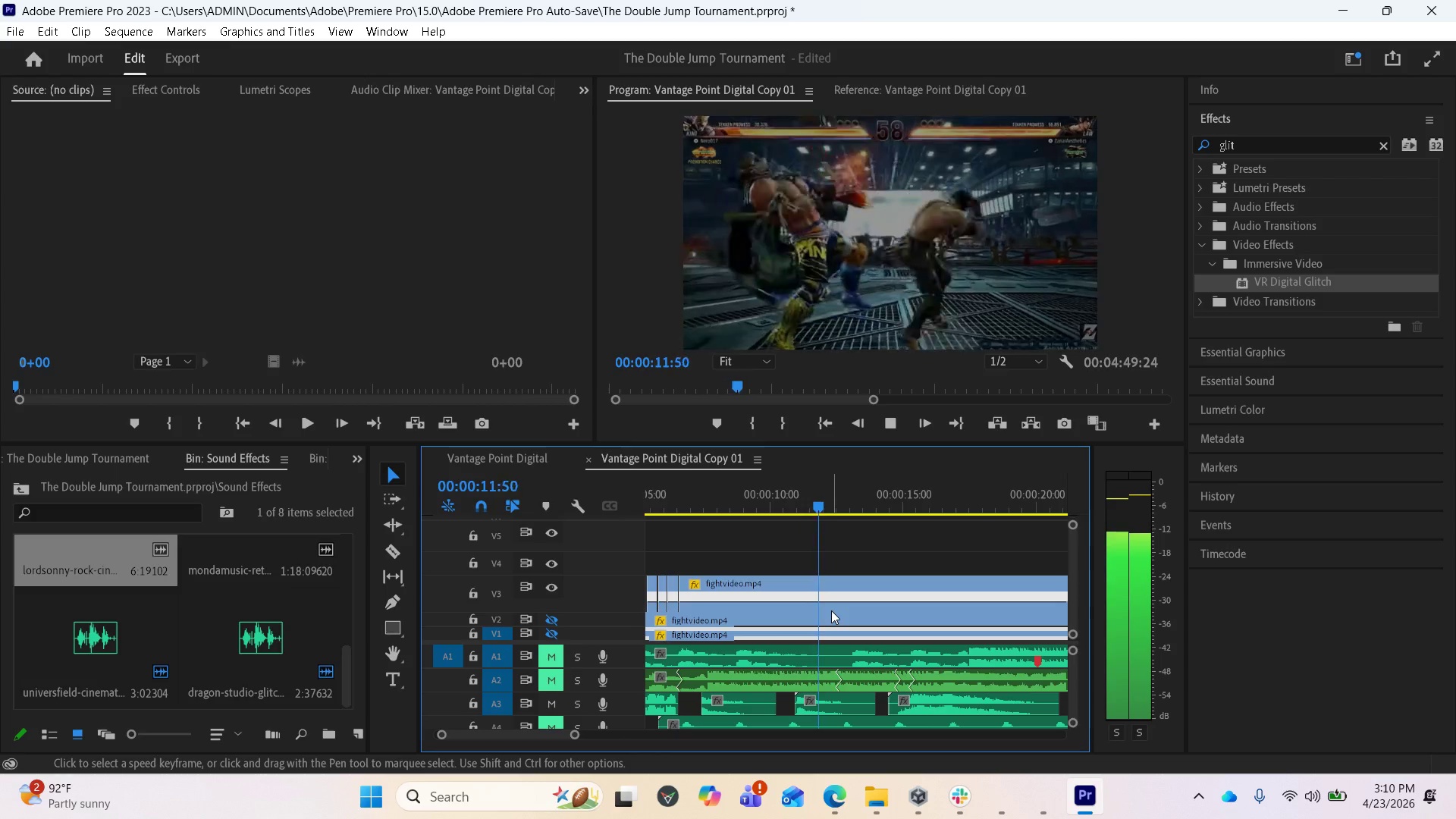 
key(Space)
 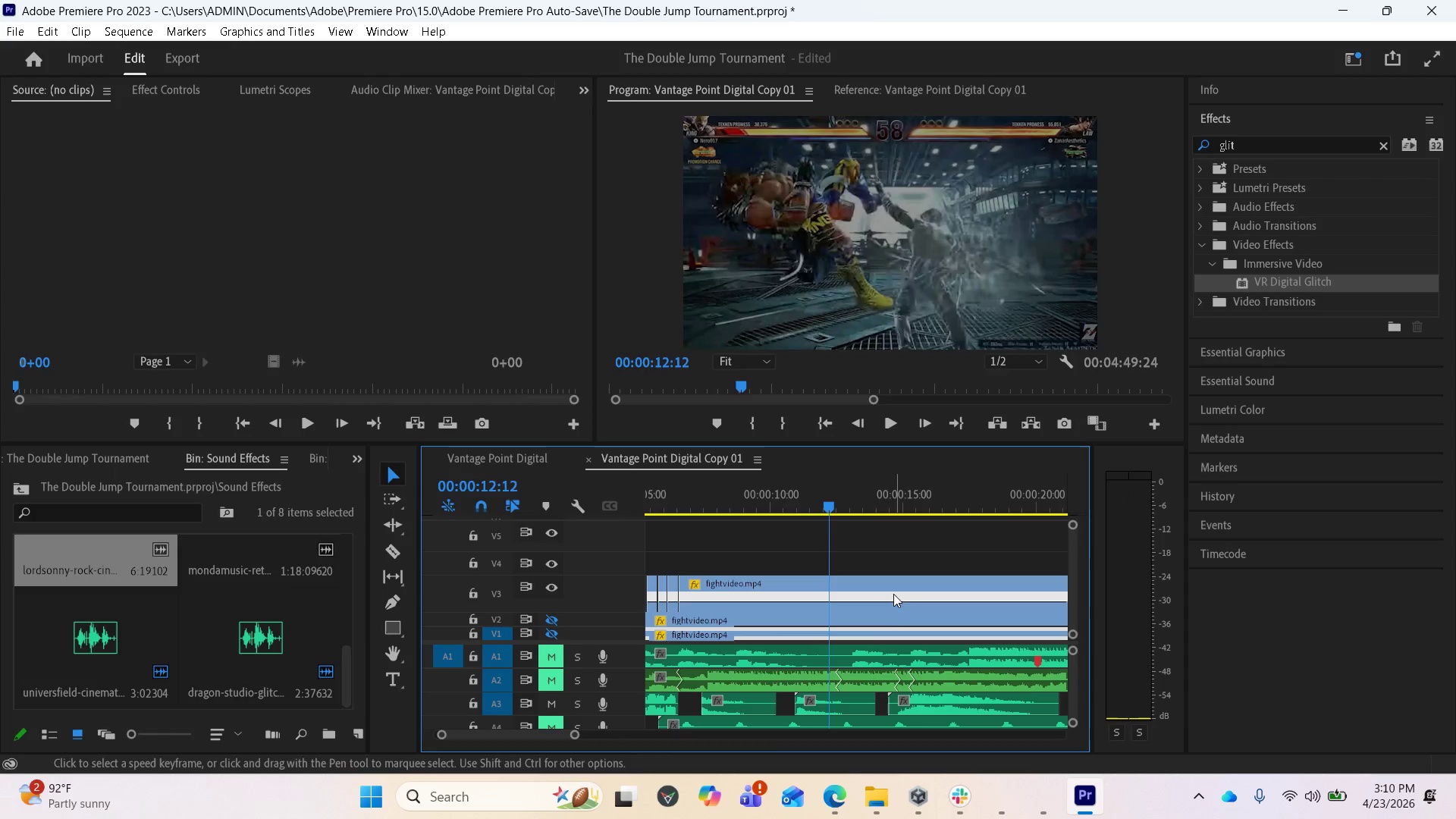 
wait(7.19)
 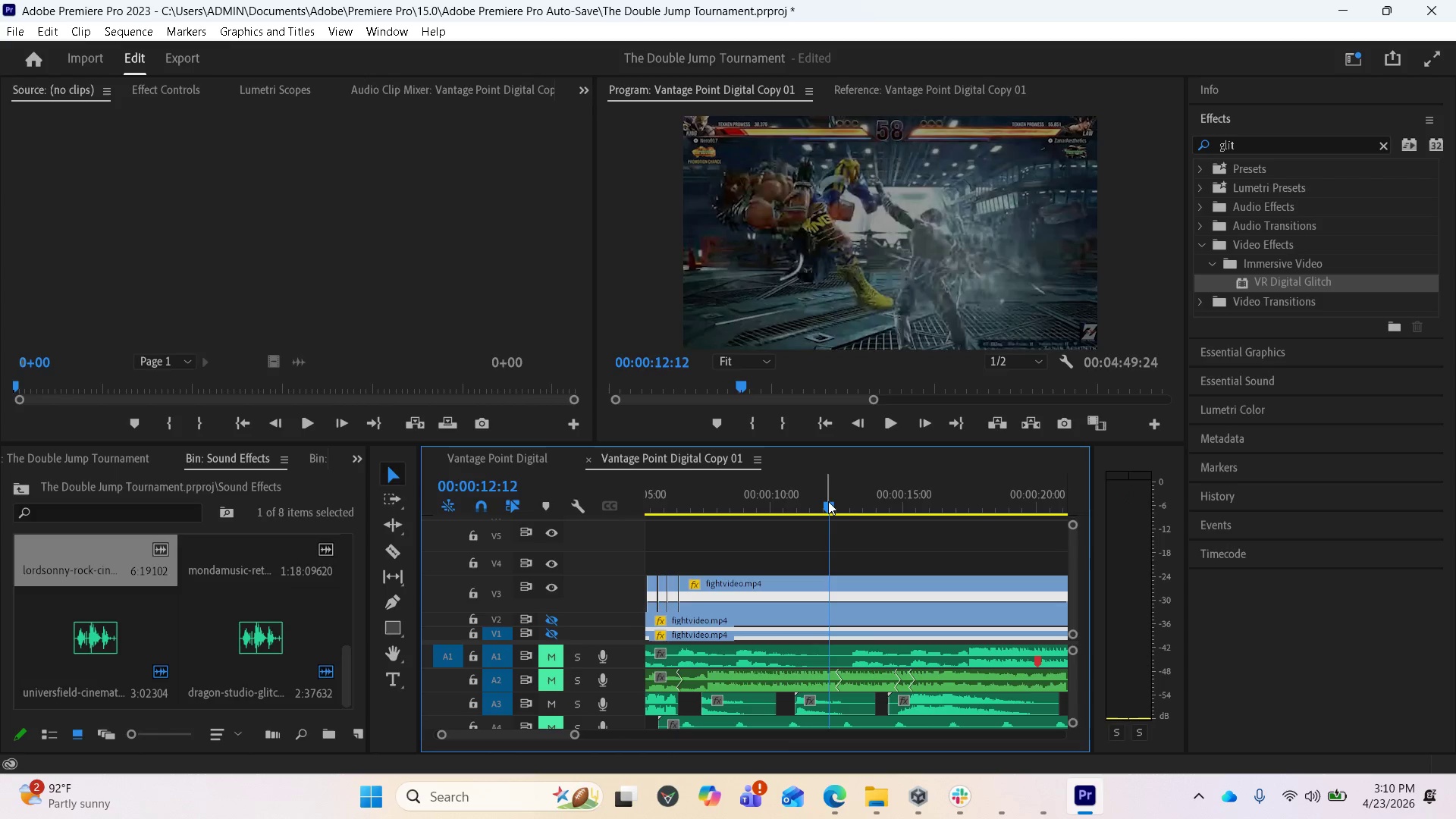 
left_click_drag(start_coordinate=[871, 708], to_coordinate=[827, 704])
 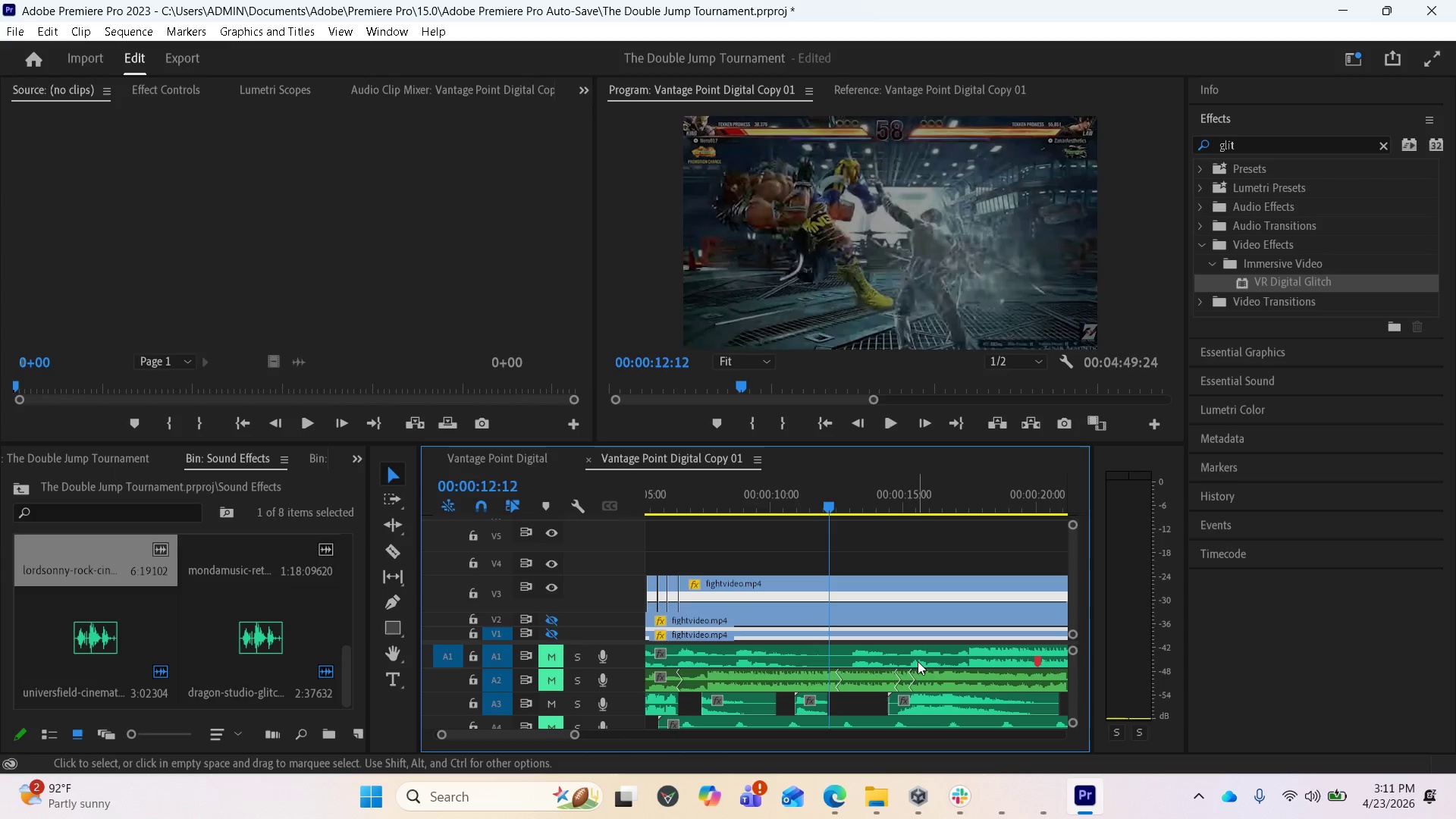 
left_click_drag(start_coordinate=[929, 702], to_coordinate=[866, 702])
 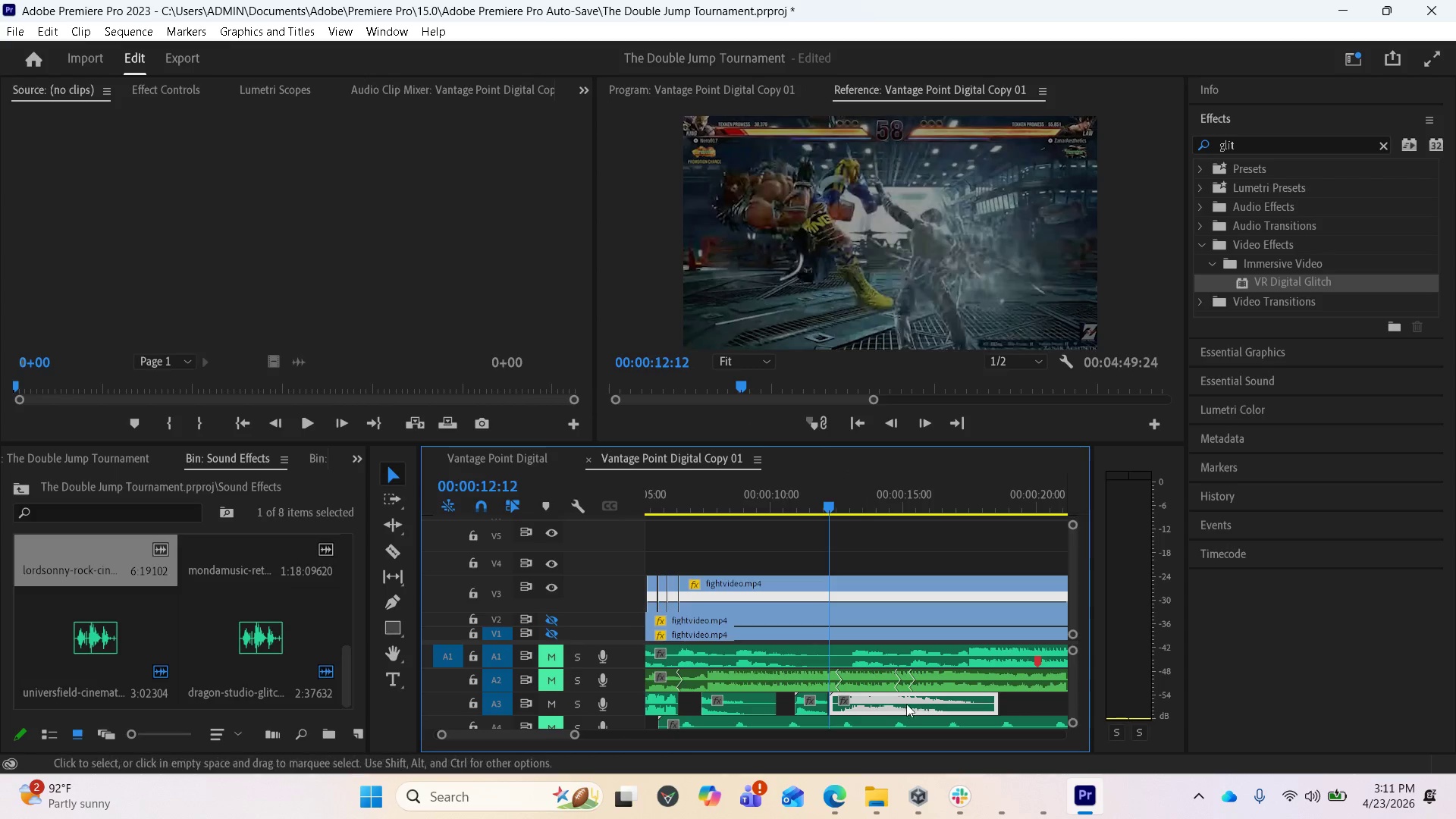 
key(Space)
 